 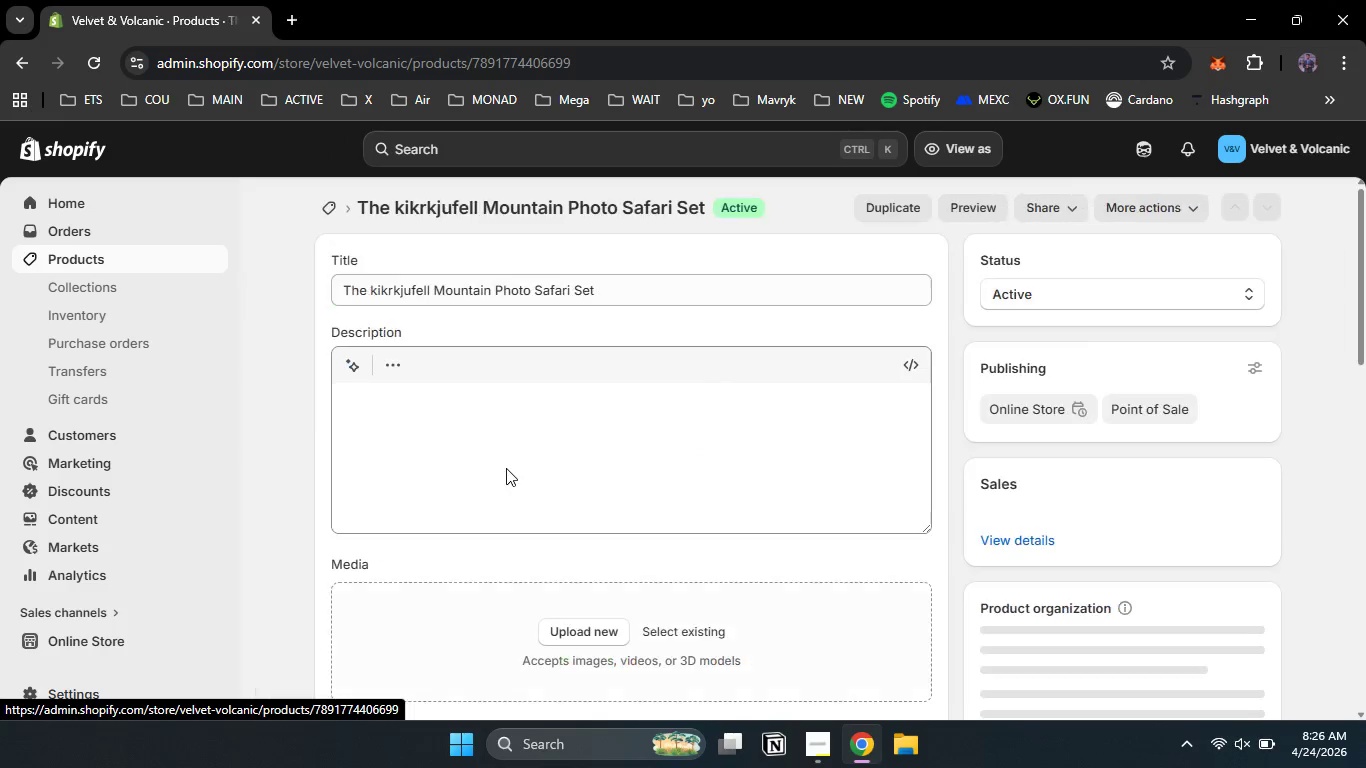 
scroll: coordinate [1044, 498], scroll_direction: down, amount: 45.0
 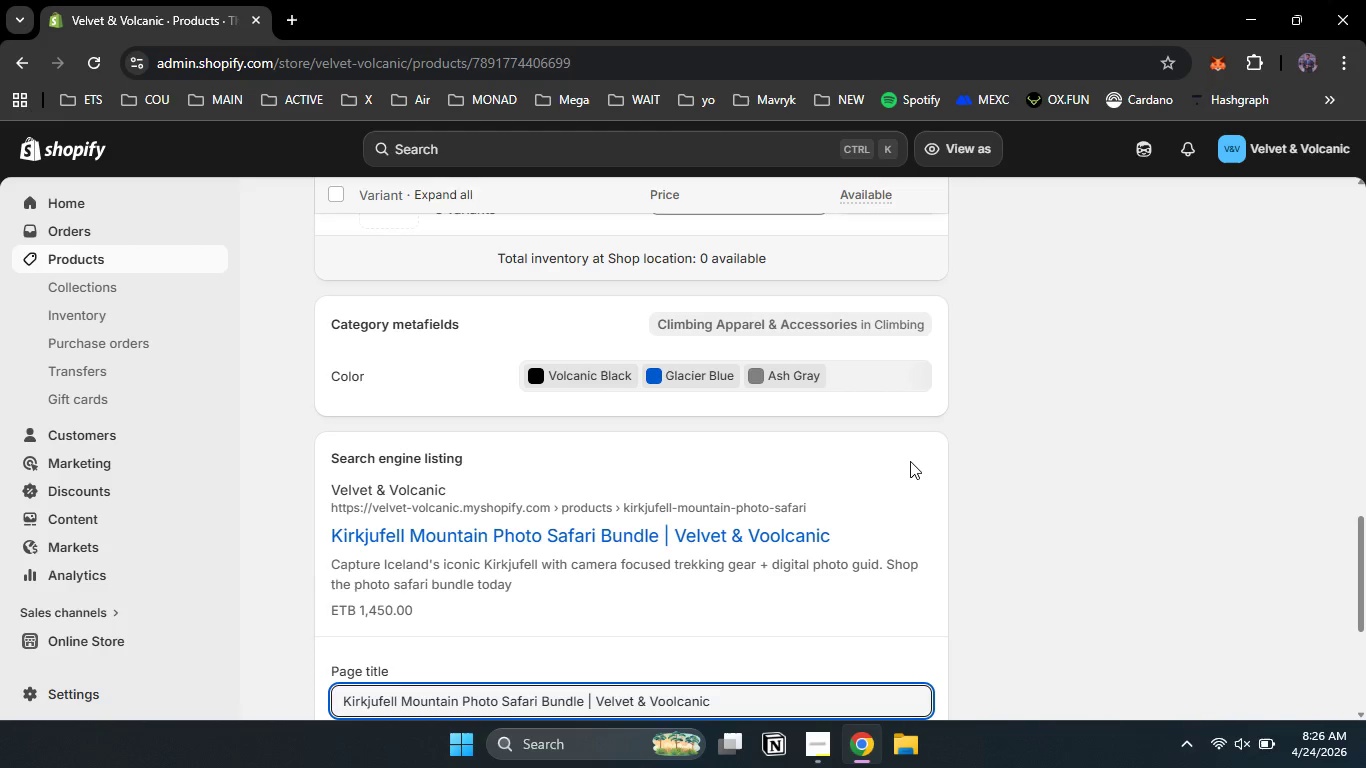 
left_click([910, 461])
 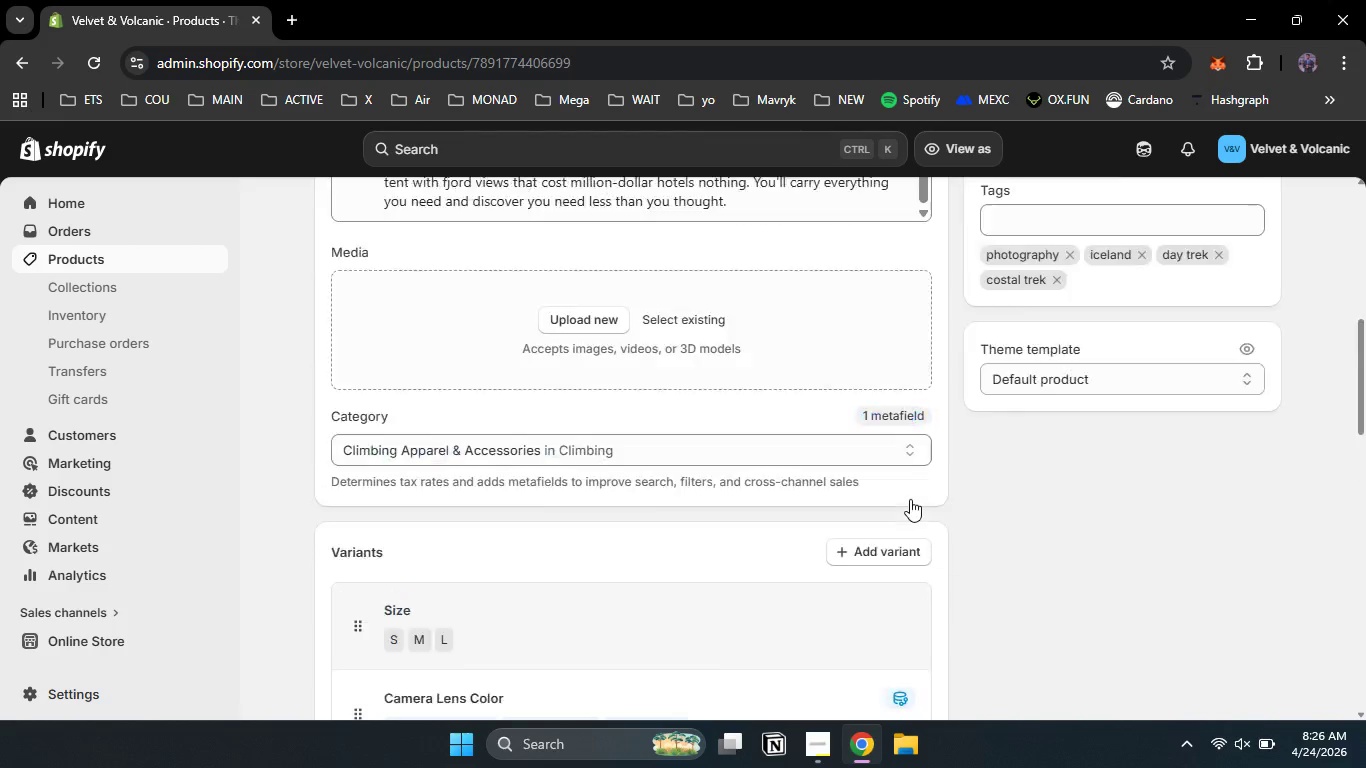 
scroll: coordinate [910, 499], scroll_direction: up, amount: 28.0
 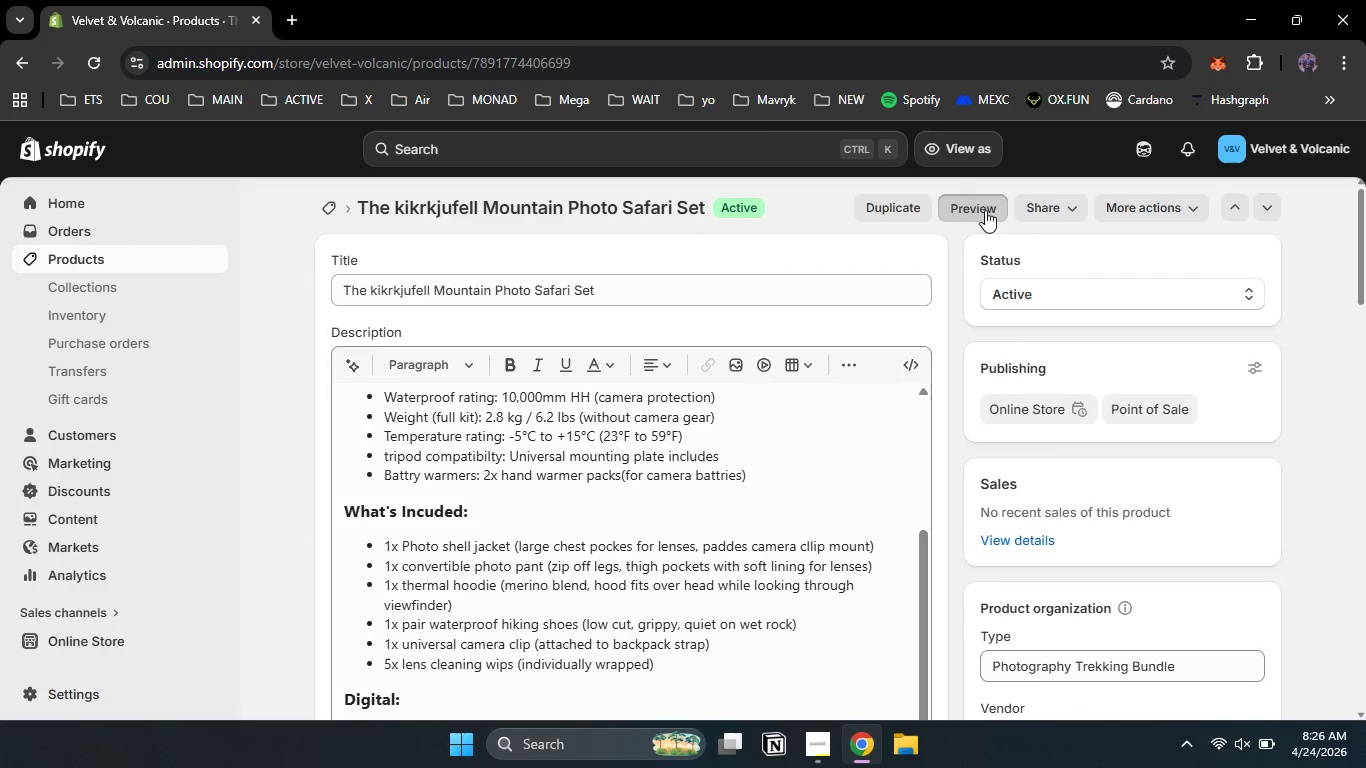 
left_click([985, 210])
 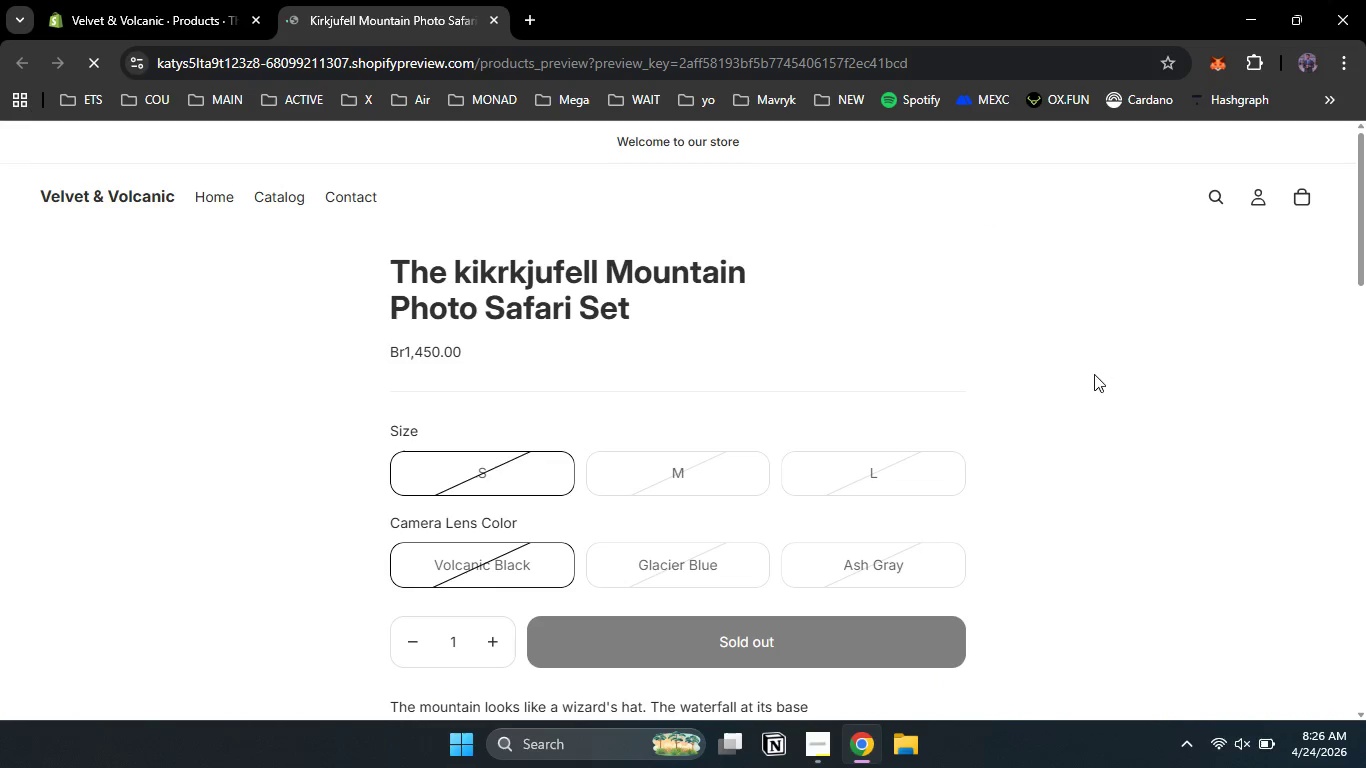 
wait(5.44)
 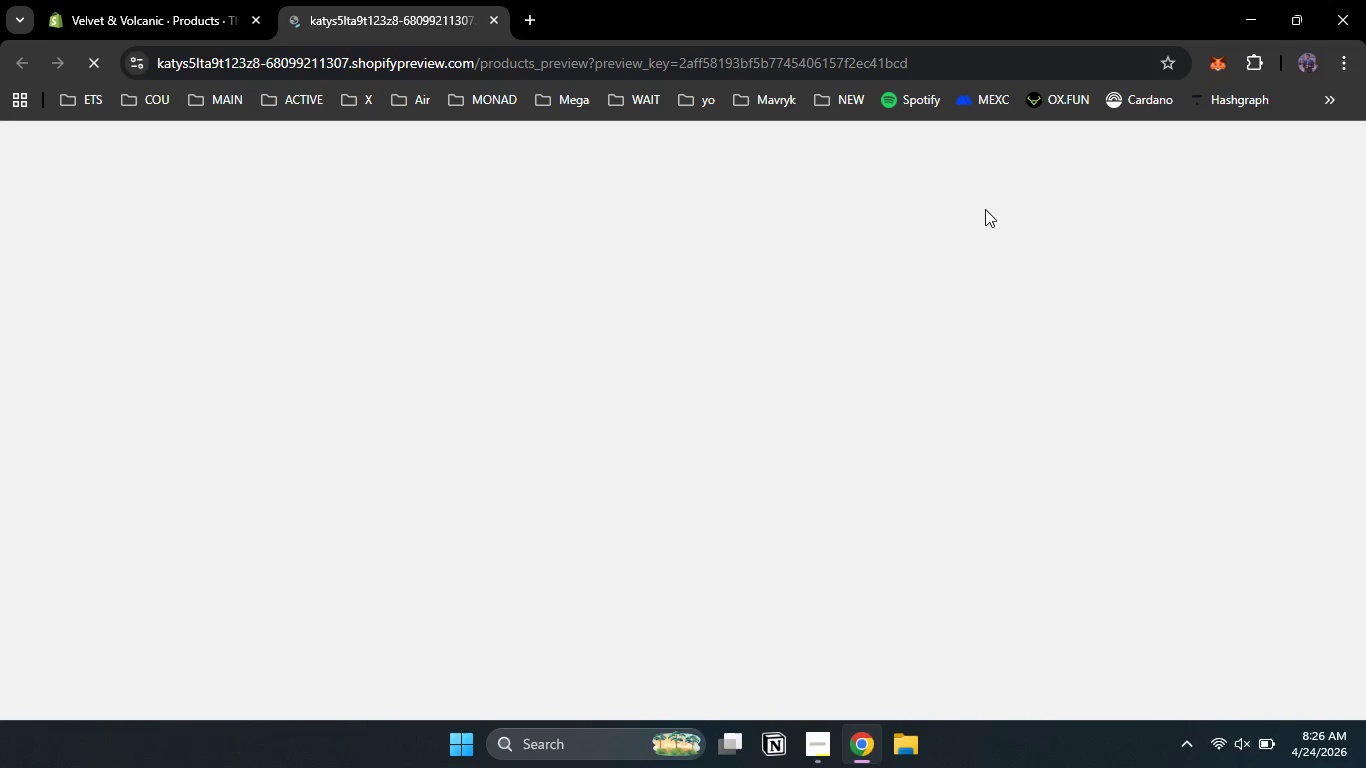 
scroll: coordinate [1177, 480], scroll_direction: none, amount: 0.0
 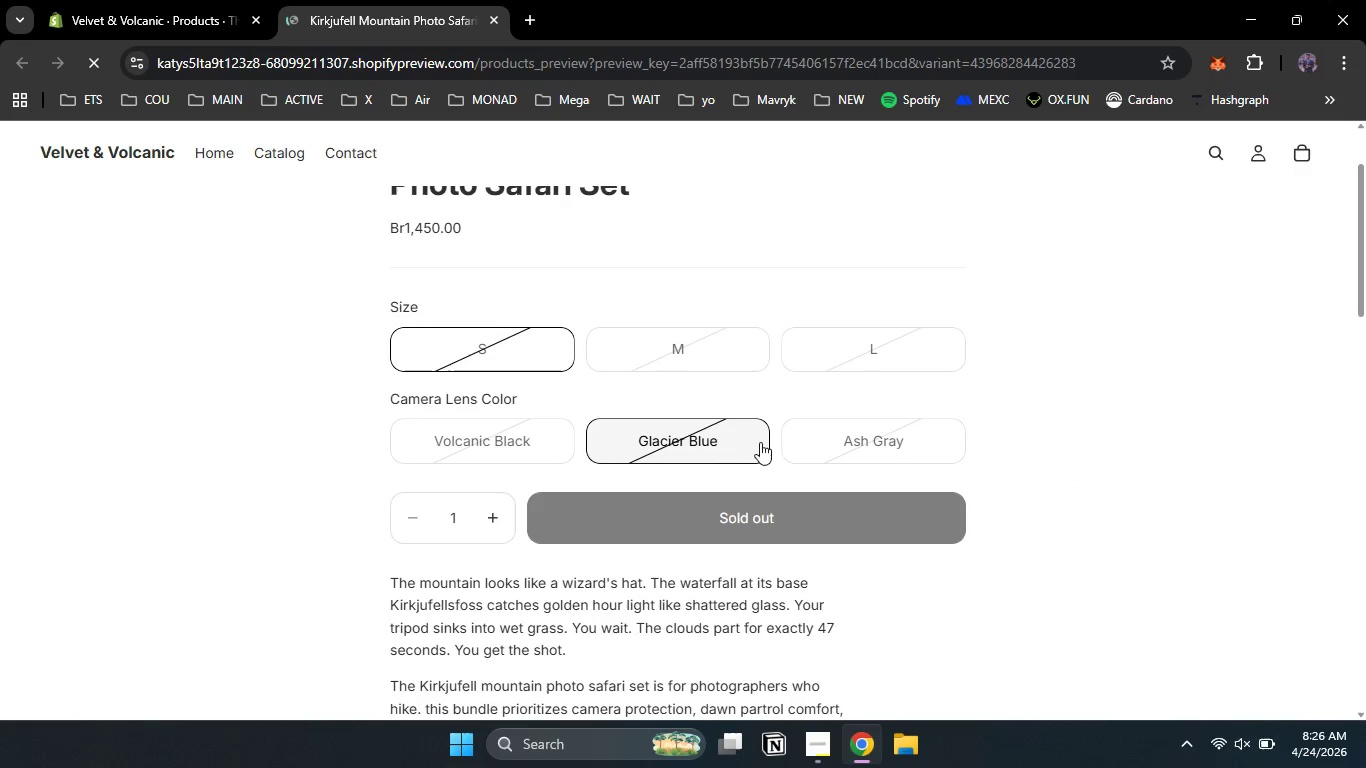 
left_click([760, 442])
 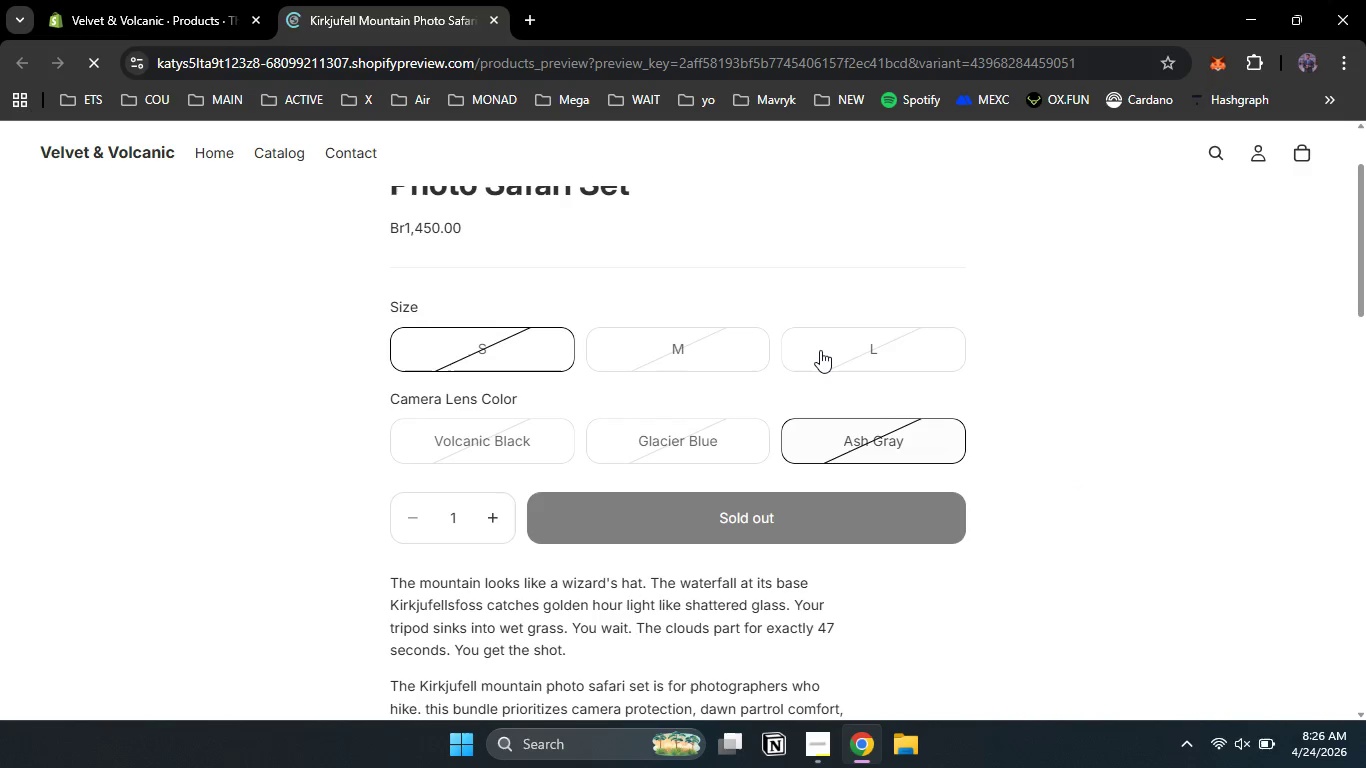 
left_click([867, 440])
 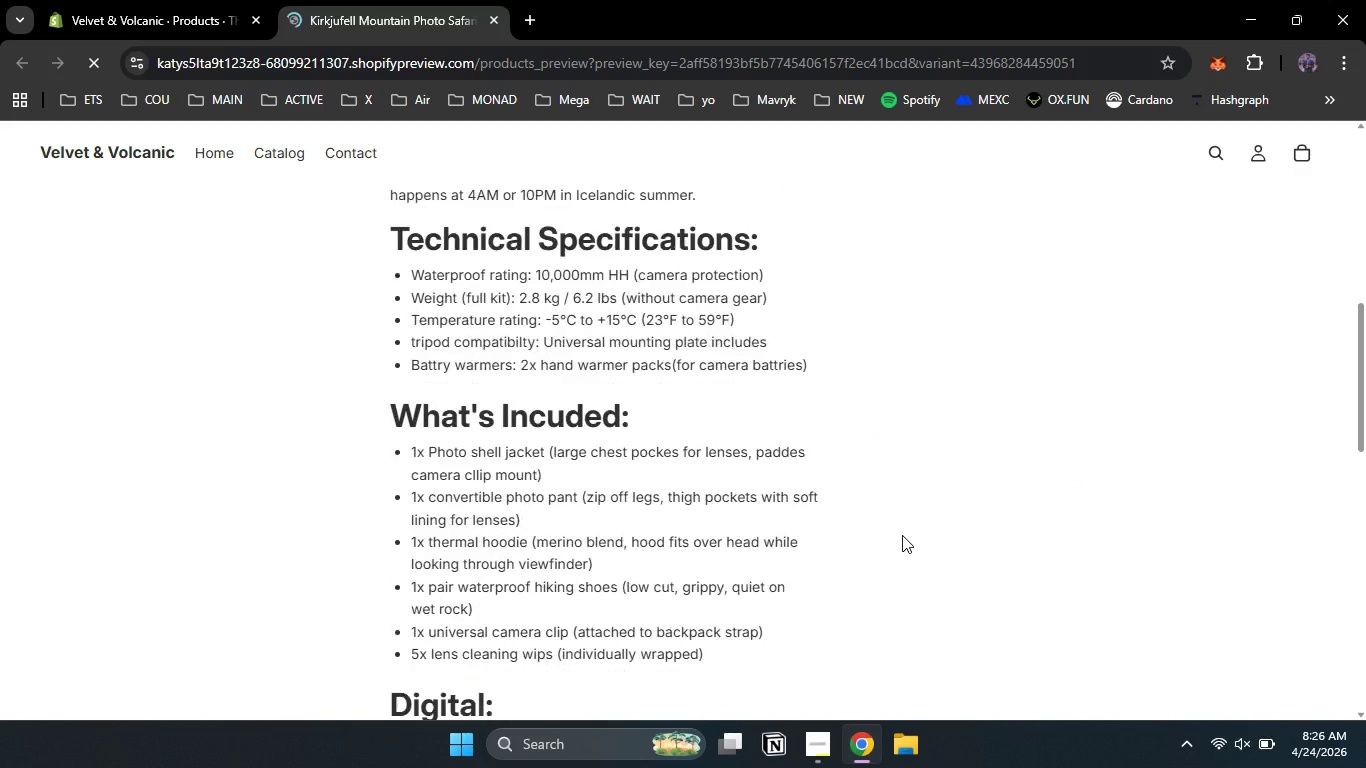 
scroll: coordinate [902, 535], scroll_direction: down, amount: 11.0
 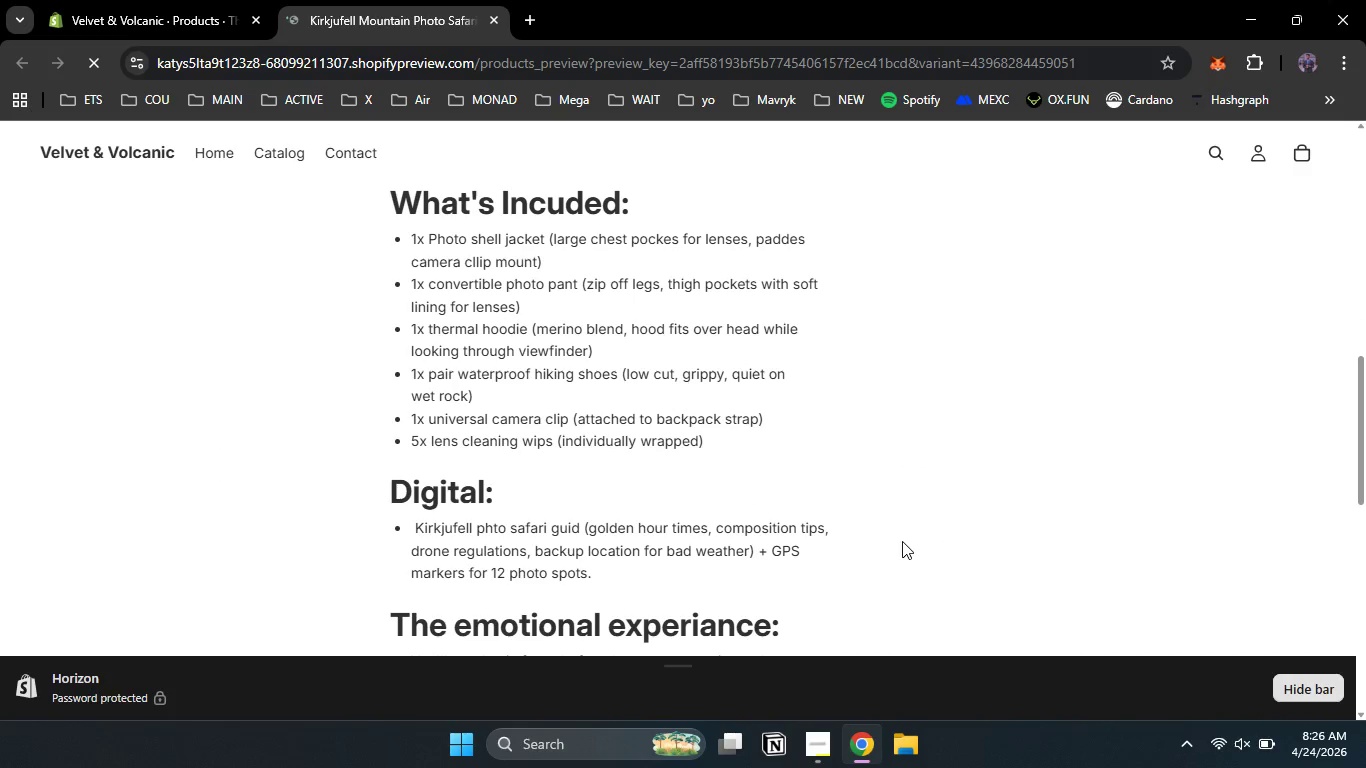 
scroll: coordinate [902, 541], scroll_direction: up, amount: 4.0
 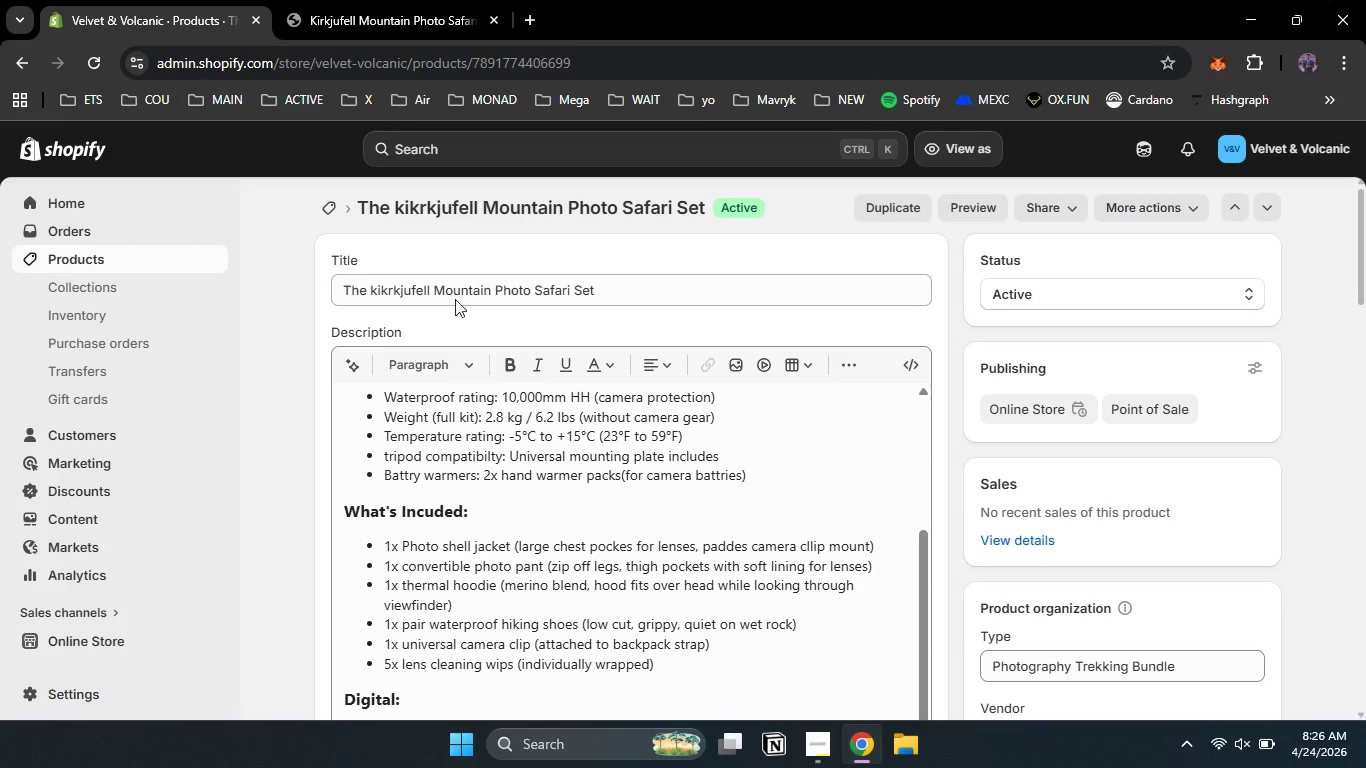 
left_click([126, 0])
 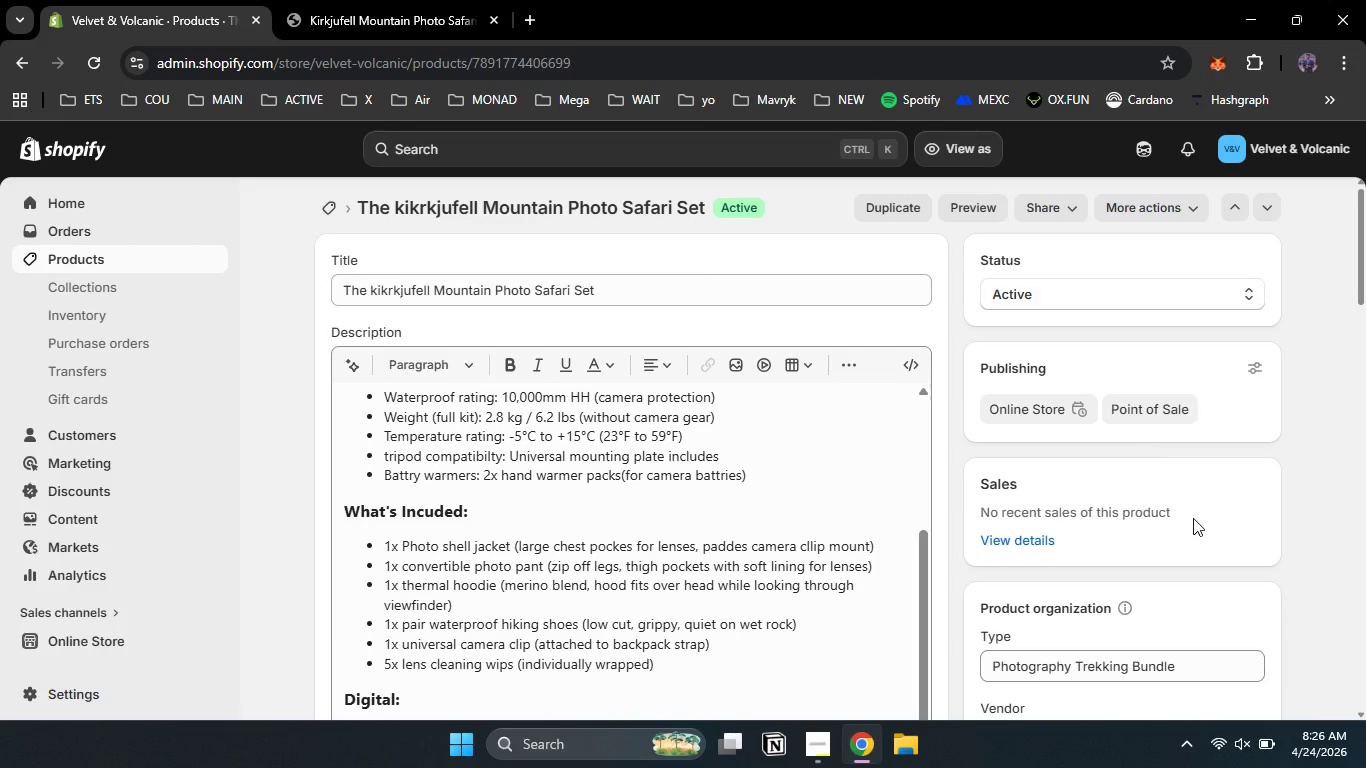 
scroll: coordinate [1192, 518], scroll_direction: down, amount: 17.0
 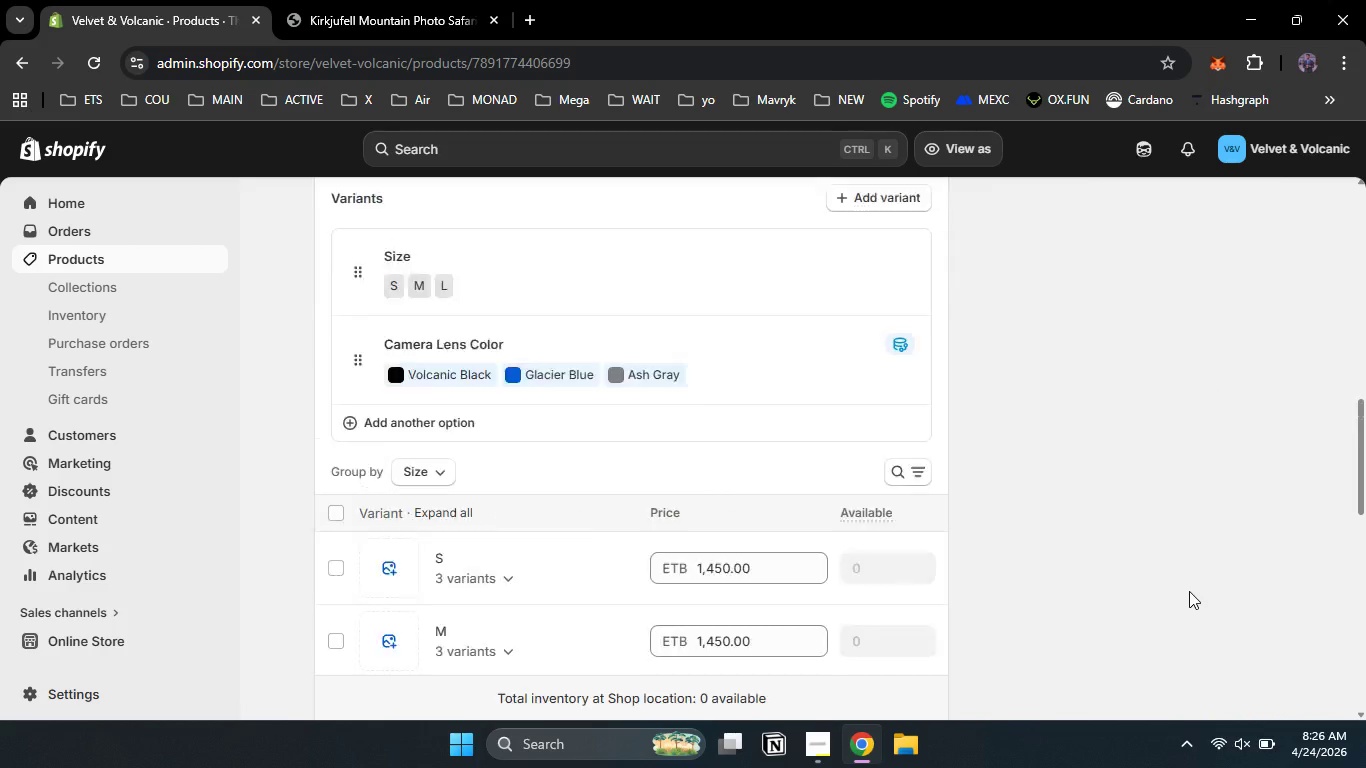 
scroll: coordinate [1189, 591], scroll_direction: up, amount: 29.0
 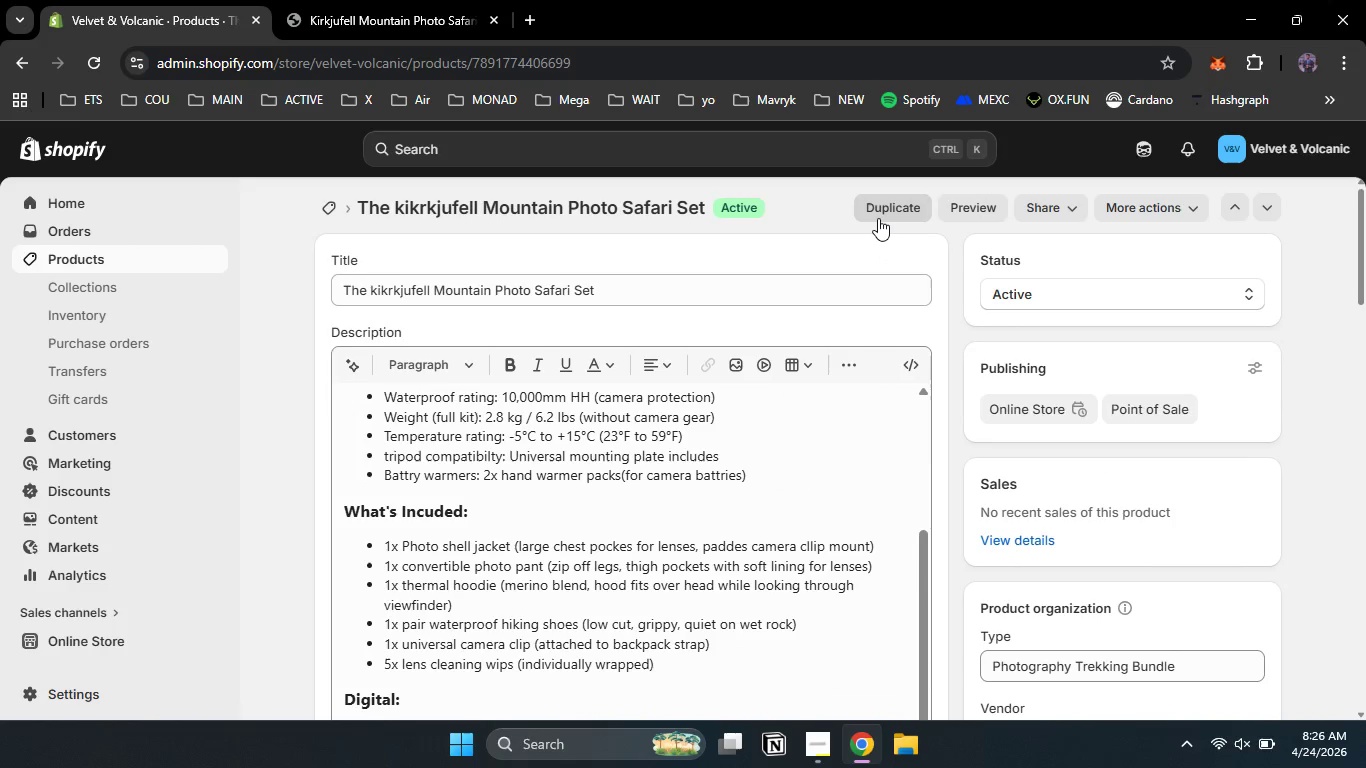 
left_click([878, 218])
 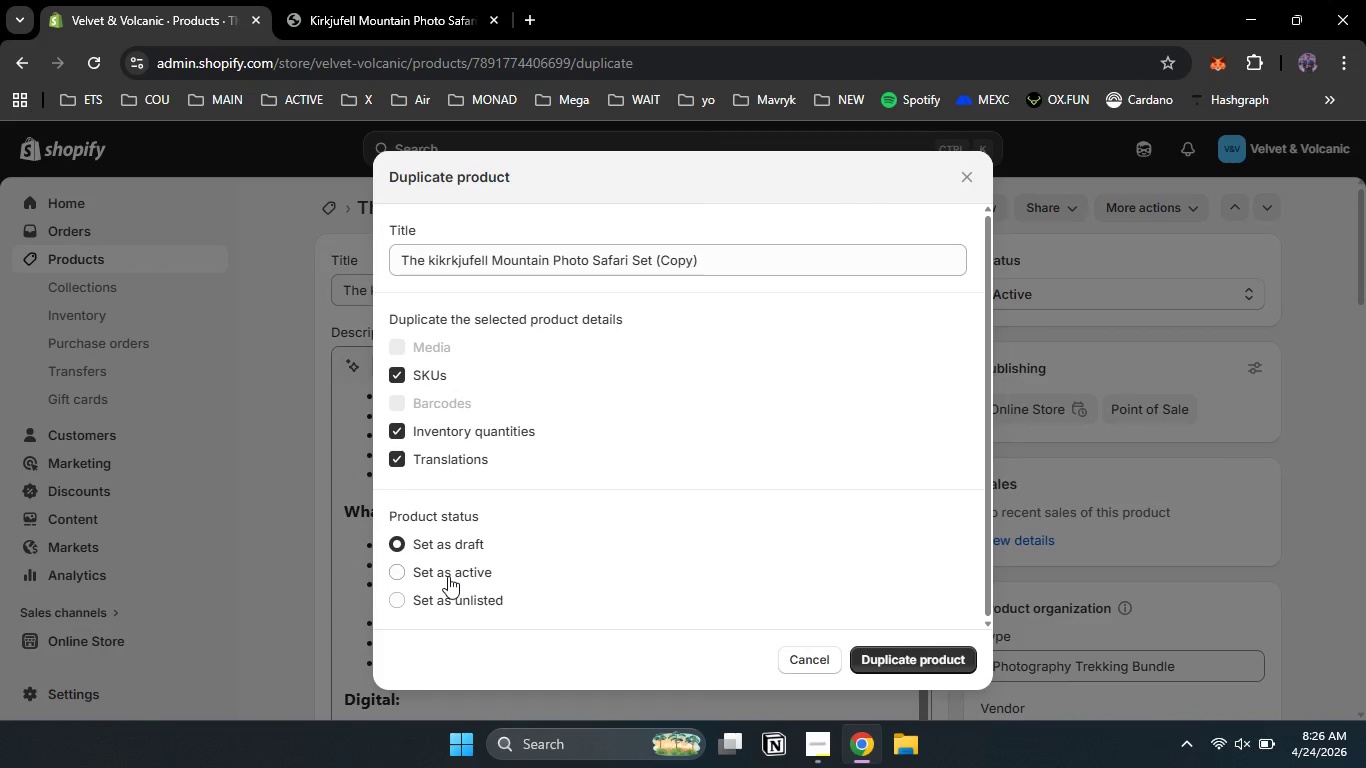 
left_click([448, 576])
 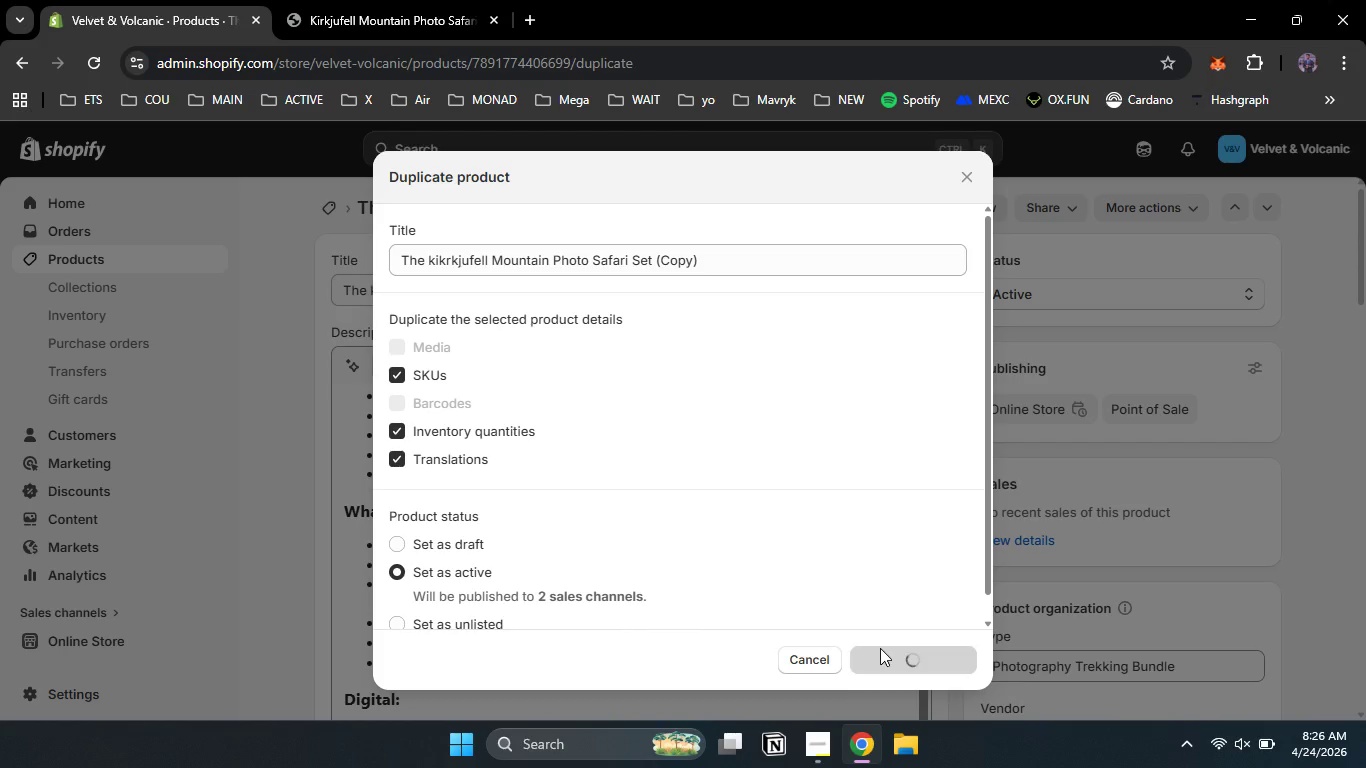 
left_click([880, 648])
 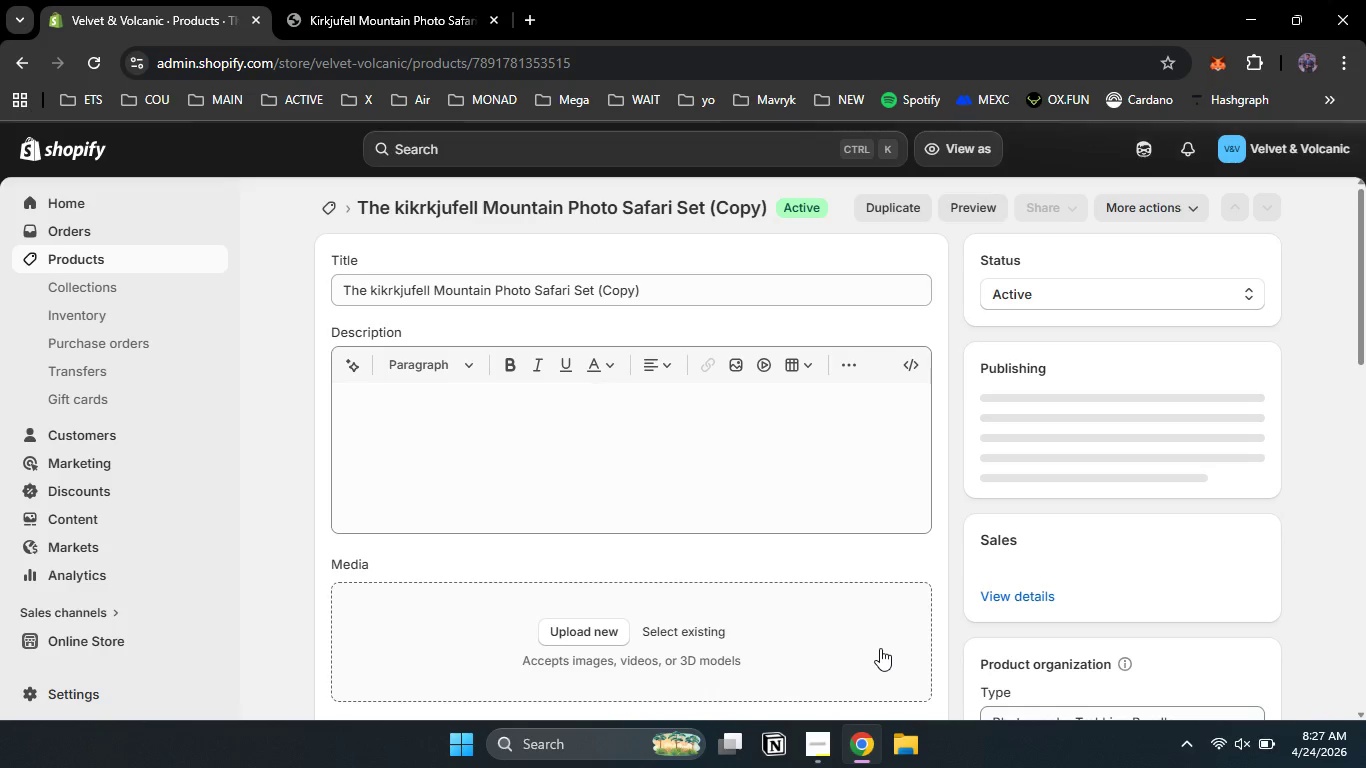 
wait(7.45)
 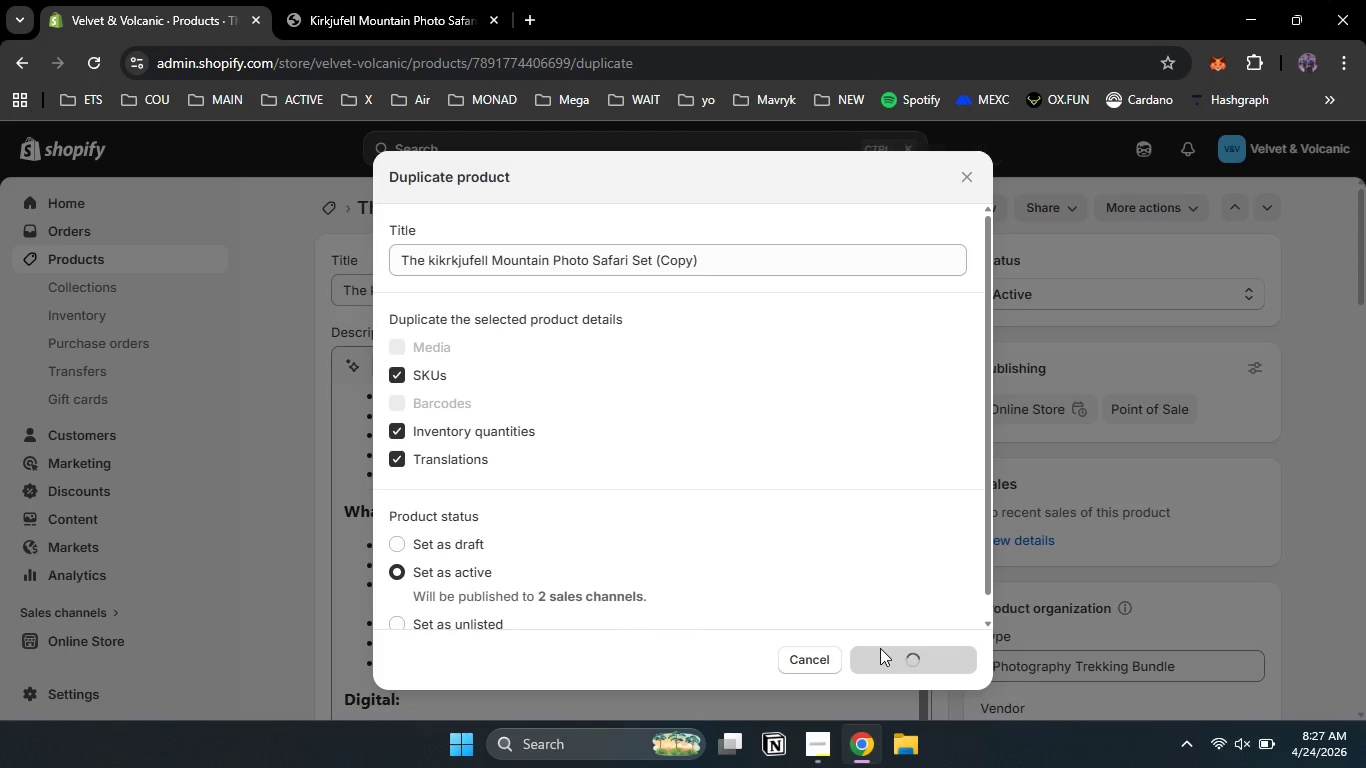 
left_click([651, 291])
 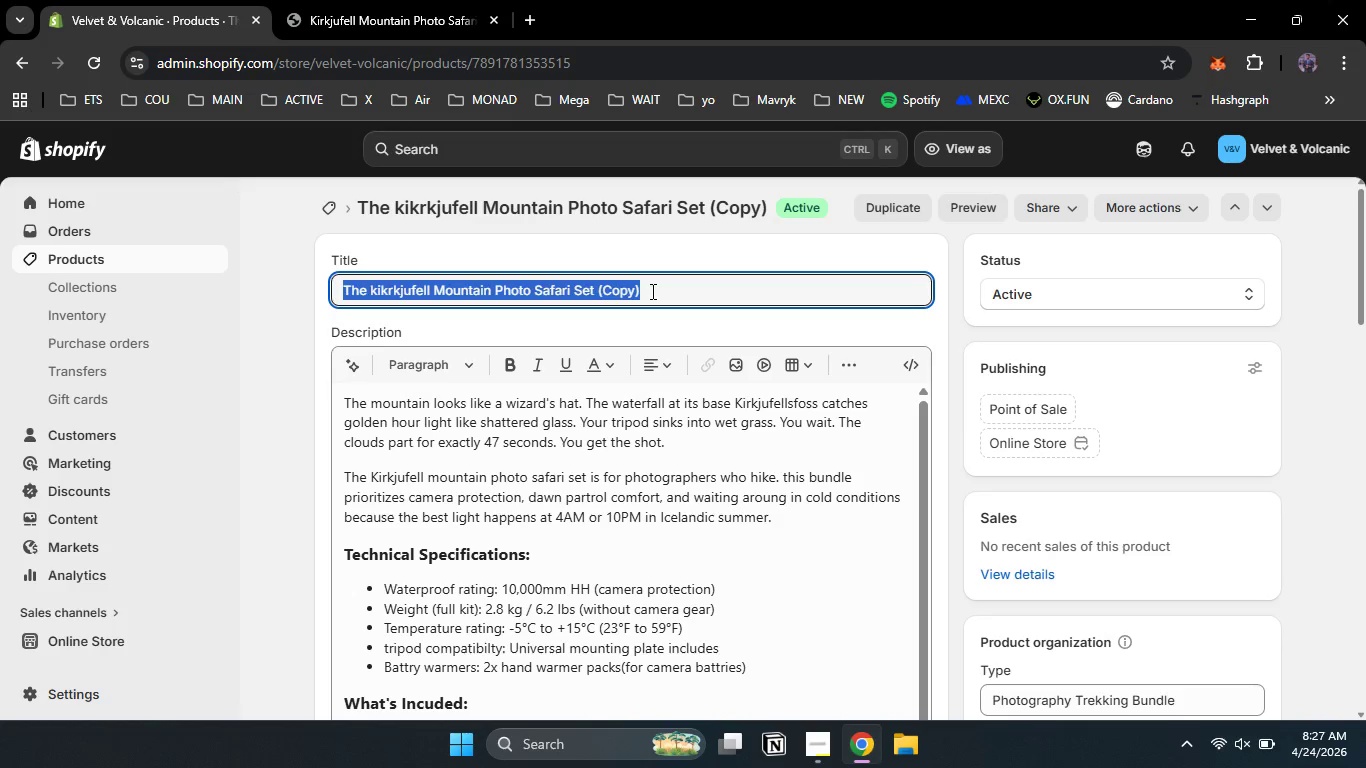 
key(Control+A)
 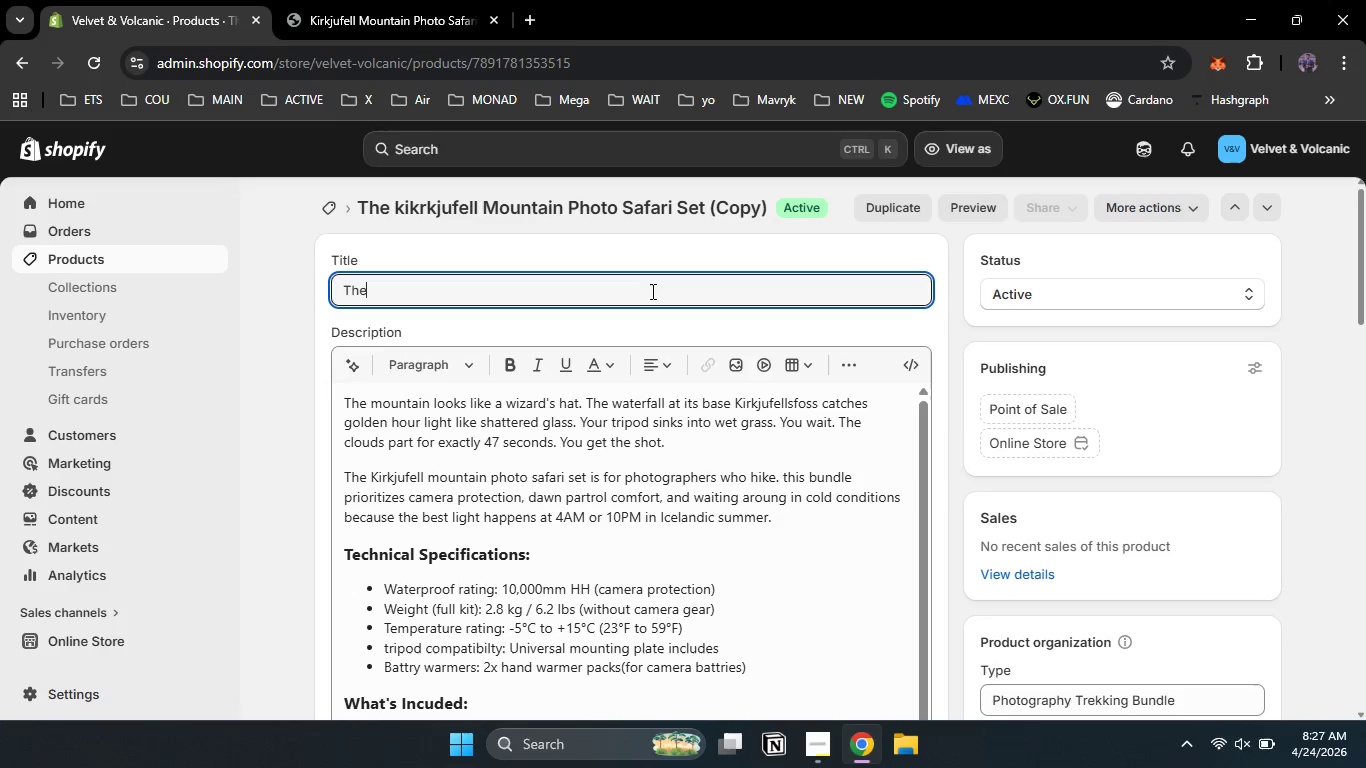 
type(The Tra)
 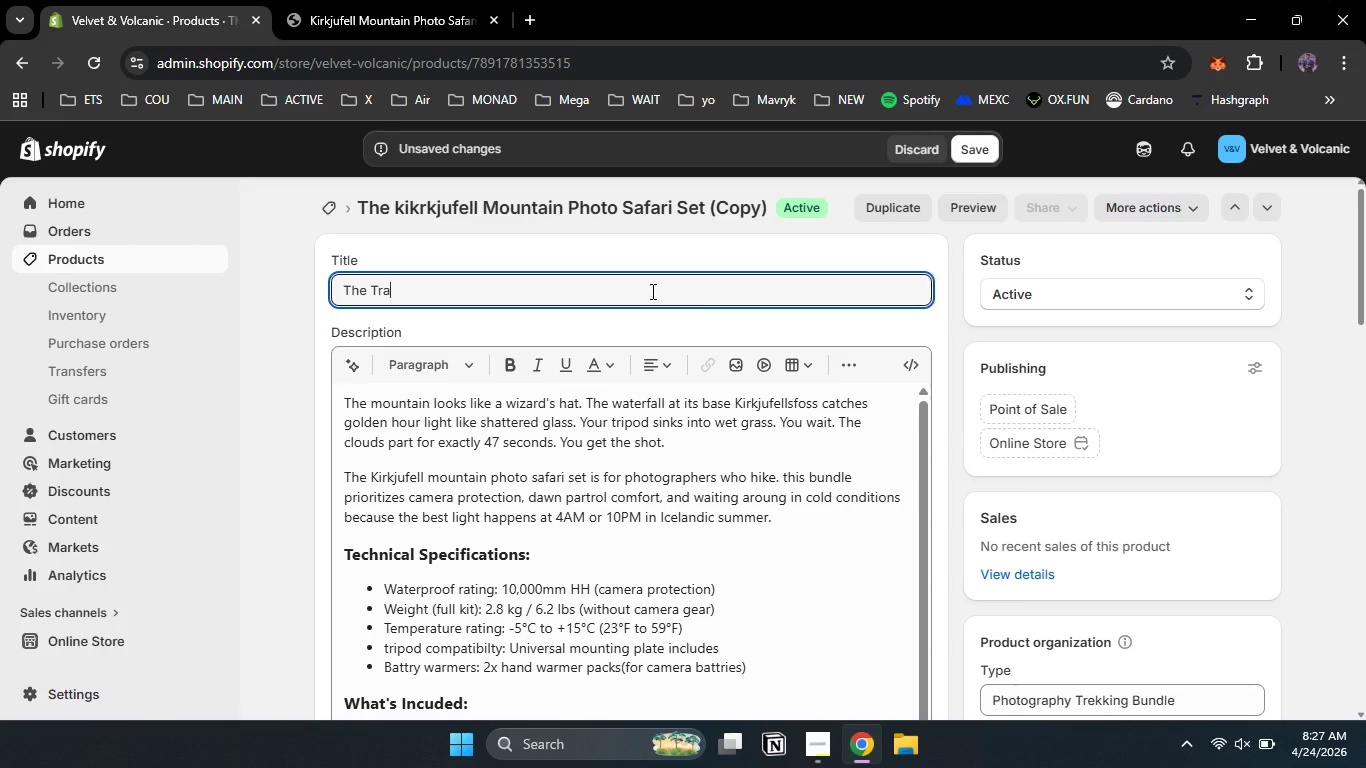 
type(lab=npia )
key(Backspace)
key(Backspace)
key(Backspace)
 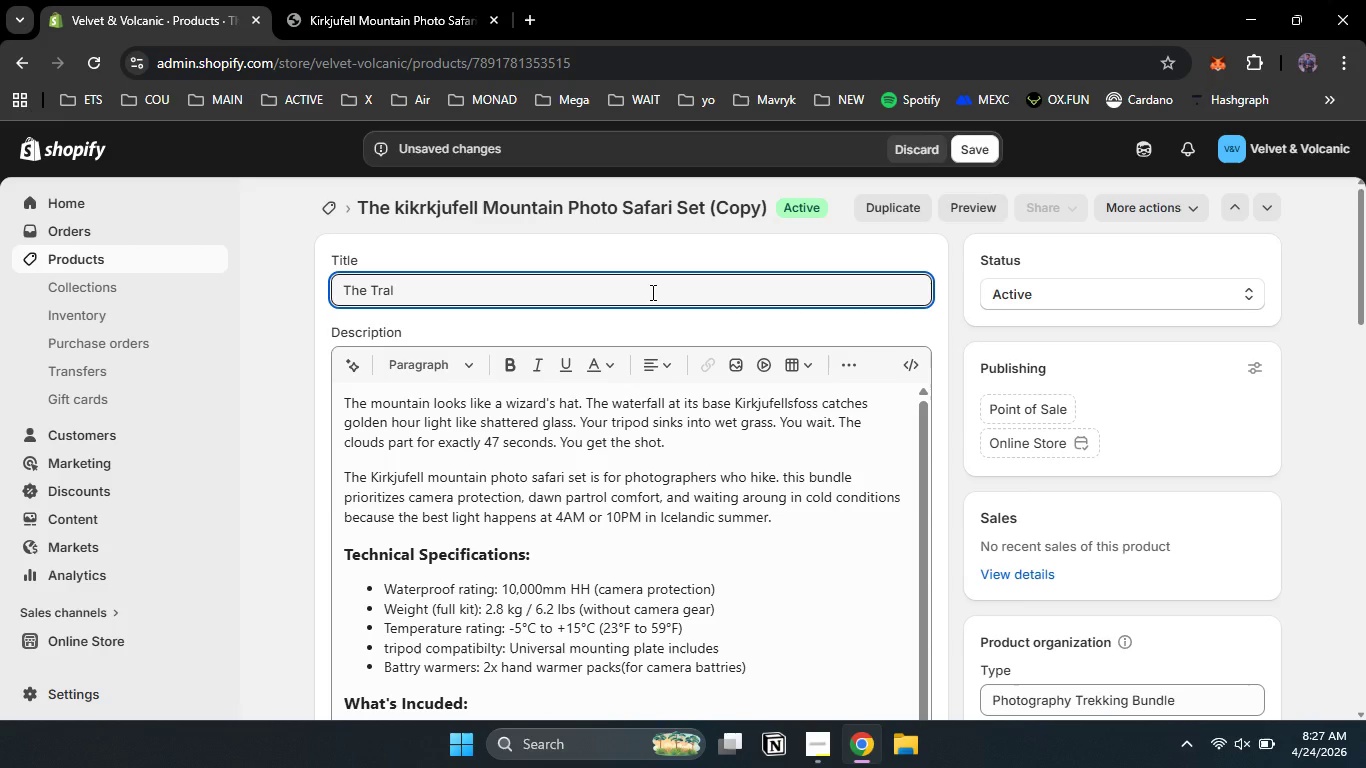 
type(anipa Slave Cliff Journey Set)
 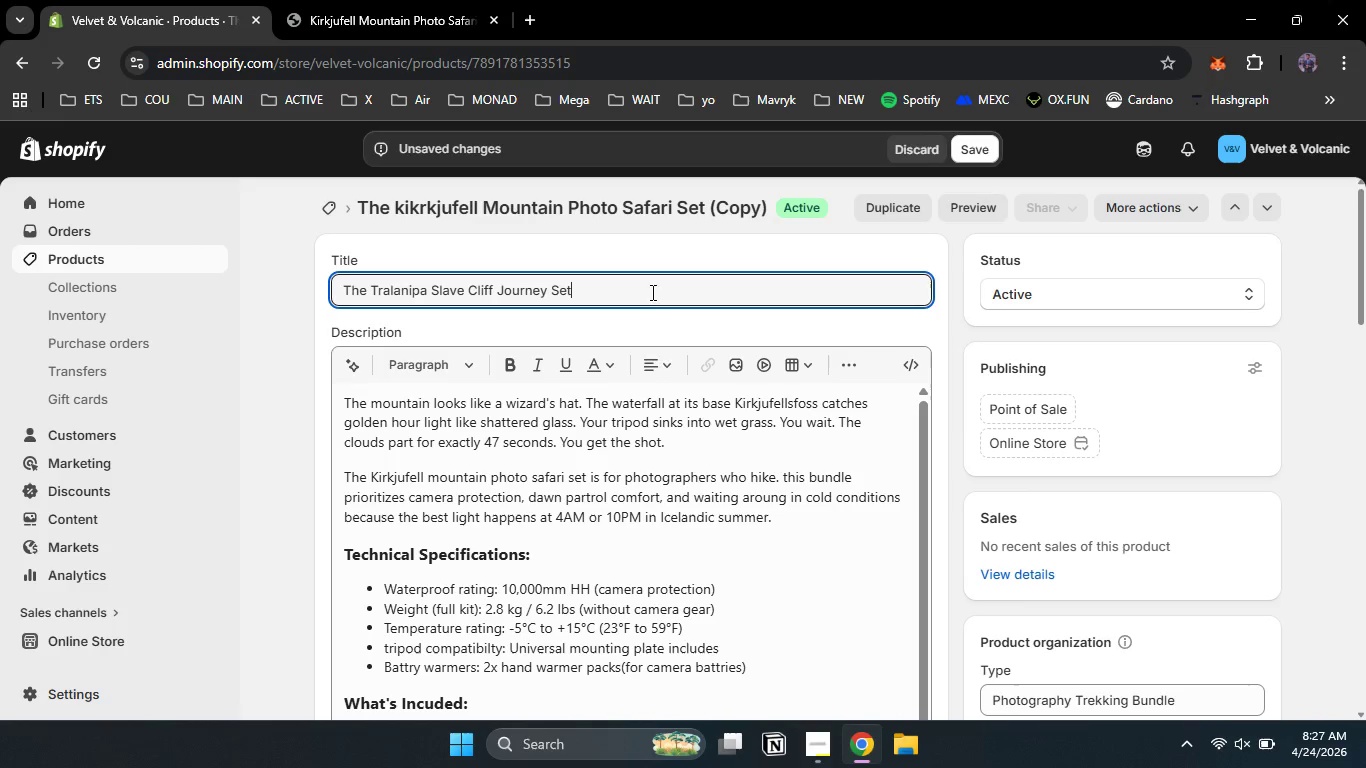 
left_click_drag(start_coordinate=[771, 518], to_coordinate=[331, 375])
 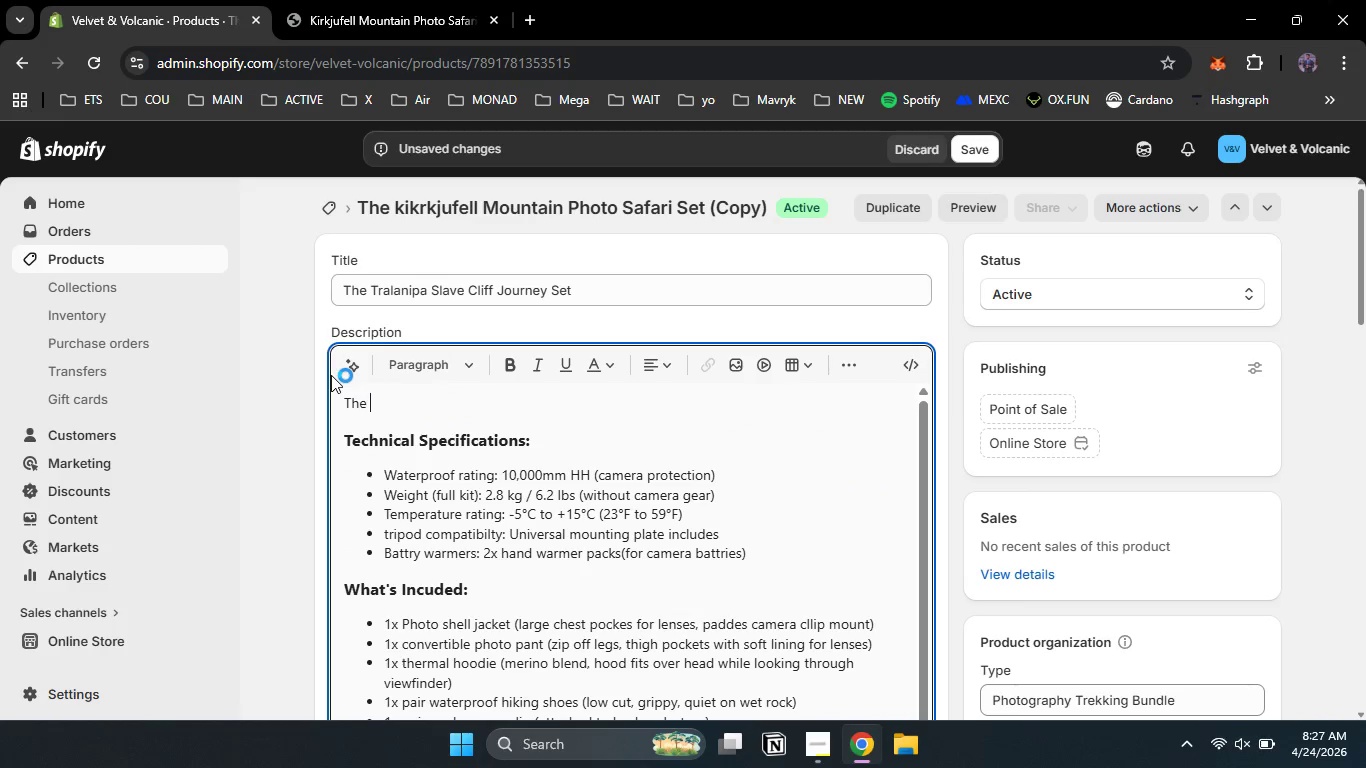 
type(The name means "Slave Cliff". Leh)
key(Backspace)
type(gend says slaves were thrwon form these is)
key(Backspace)
type(f they coudn;)
key(Backspace)
type('e )
key(Backspace)
key(Backspace)
type(t work )
key(Backspace)
type(. You stand at the edge. 300 meters below )
key(Backspace)
type(, waves smash against rocks )
key(Backspace)
type(. To youe)
key(Backspace)
type(r right: a water )
key(Backspace)
type(fall dropping f)
key(Backspace)
type(directly into ocean )
key(Backspace)
type(. Y)
key(Backspace)
type(To your left: the ento)
key(Backspace)
type(ire North a)
key(Backspace)
type(Atlantic.)
 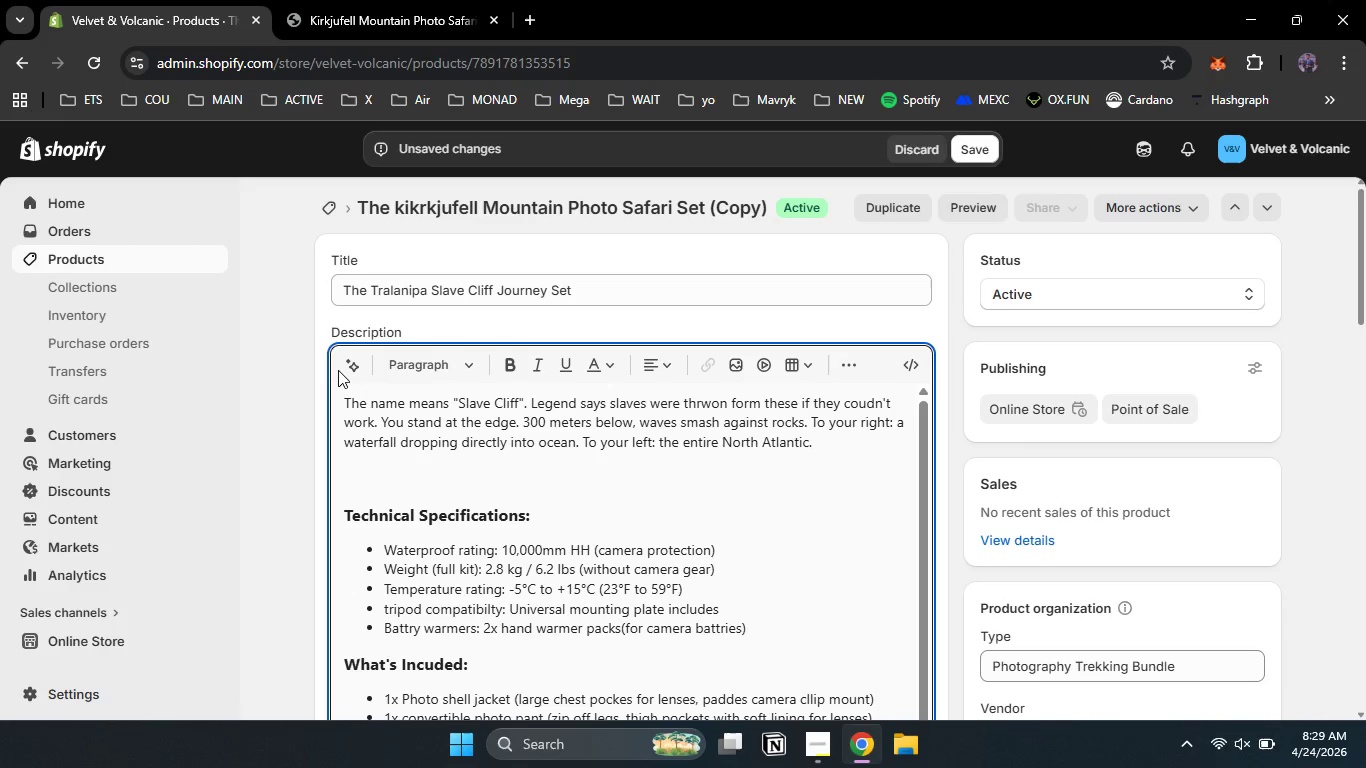 
 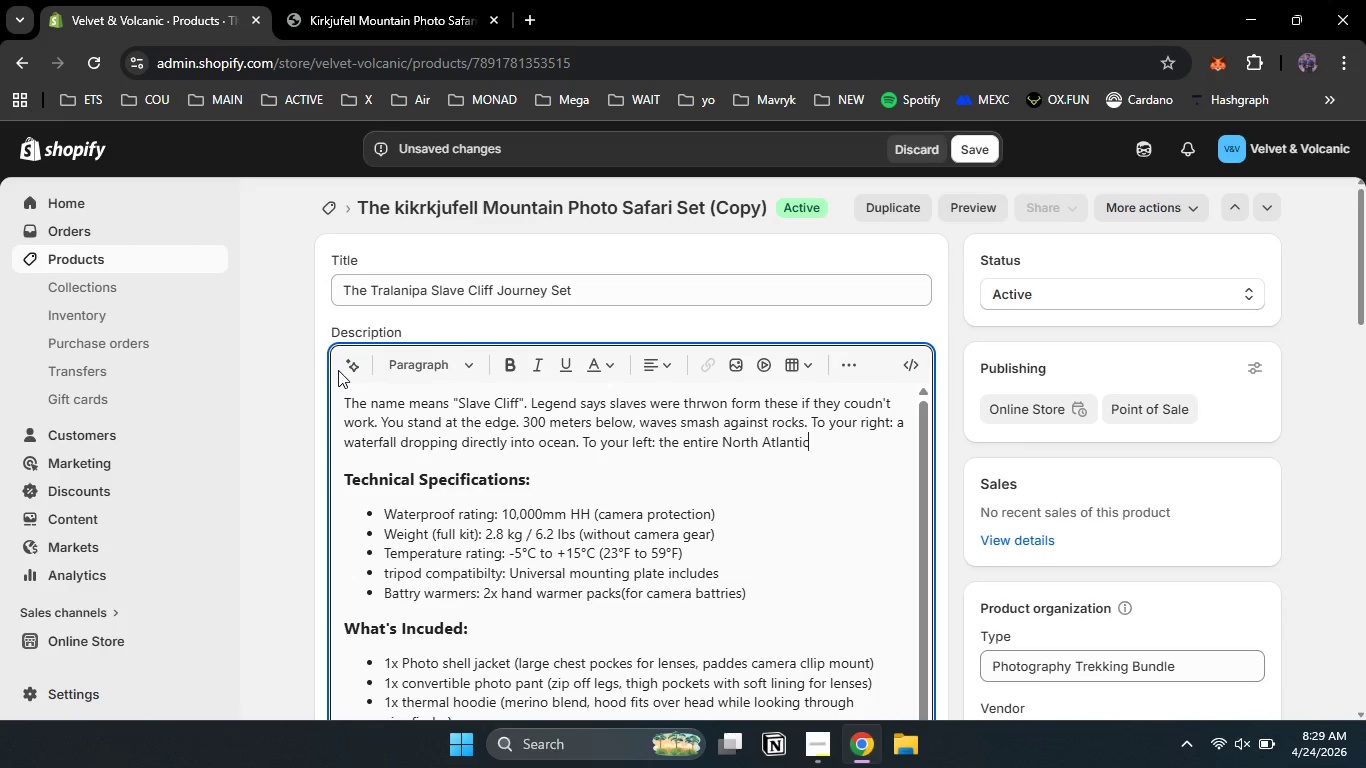 
key(Enter)
 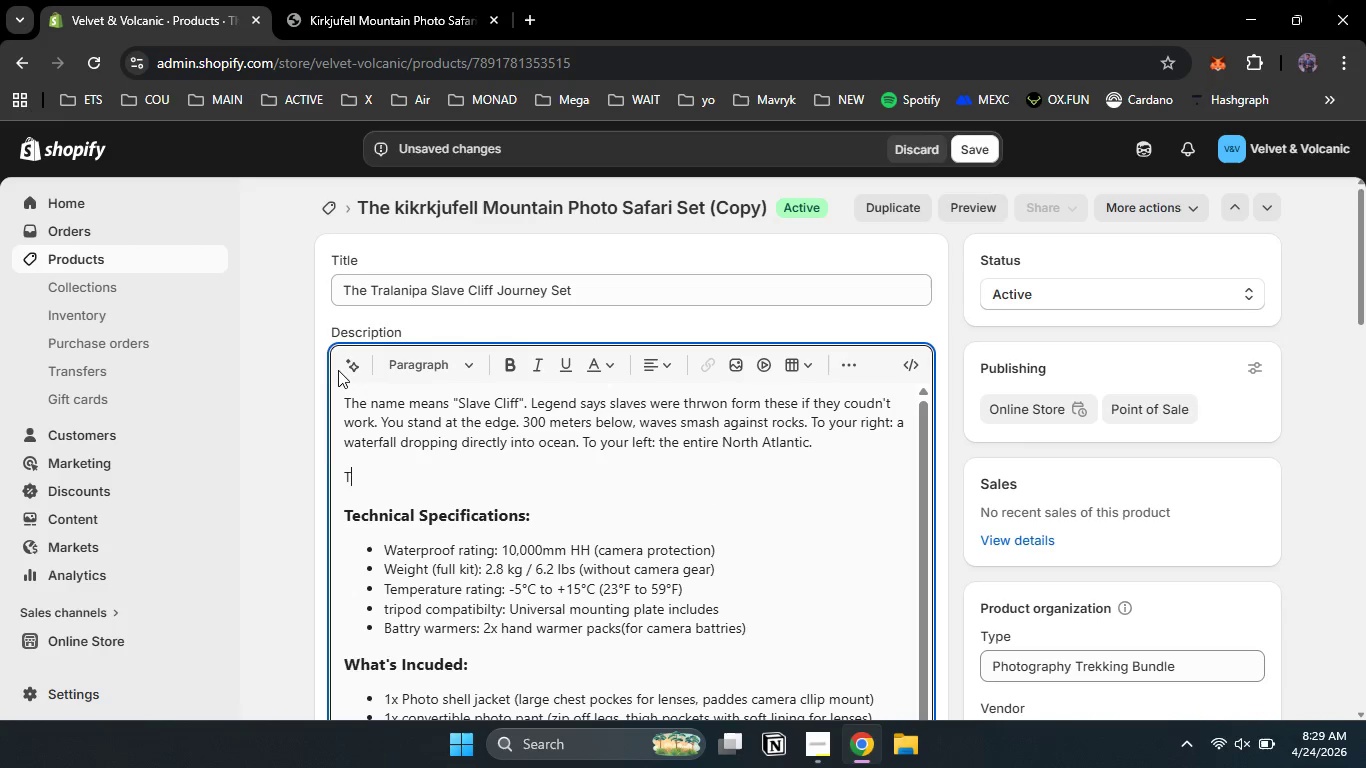 
type(The Tralamip)
key(Backspace)
key(Backspace)
key(Backspace)
type(nipa slave cliff journey set is for y)
key(Backspace)
type(the fa)
key(Backspace)
key(Backspace)
type(Faroe Island's most dramati k)
key(Backspace)
type(hike a 4 hour roung)
key(Backspace)
type(d trip acreoss grassy moorland to a cliff edge that feels lu=ike the end of the world.)
 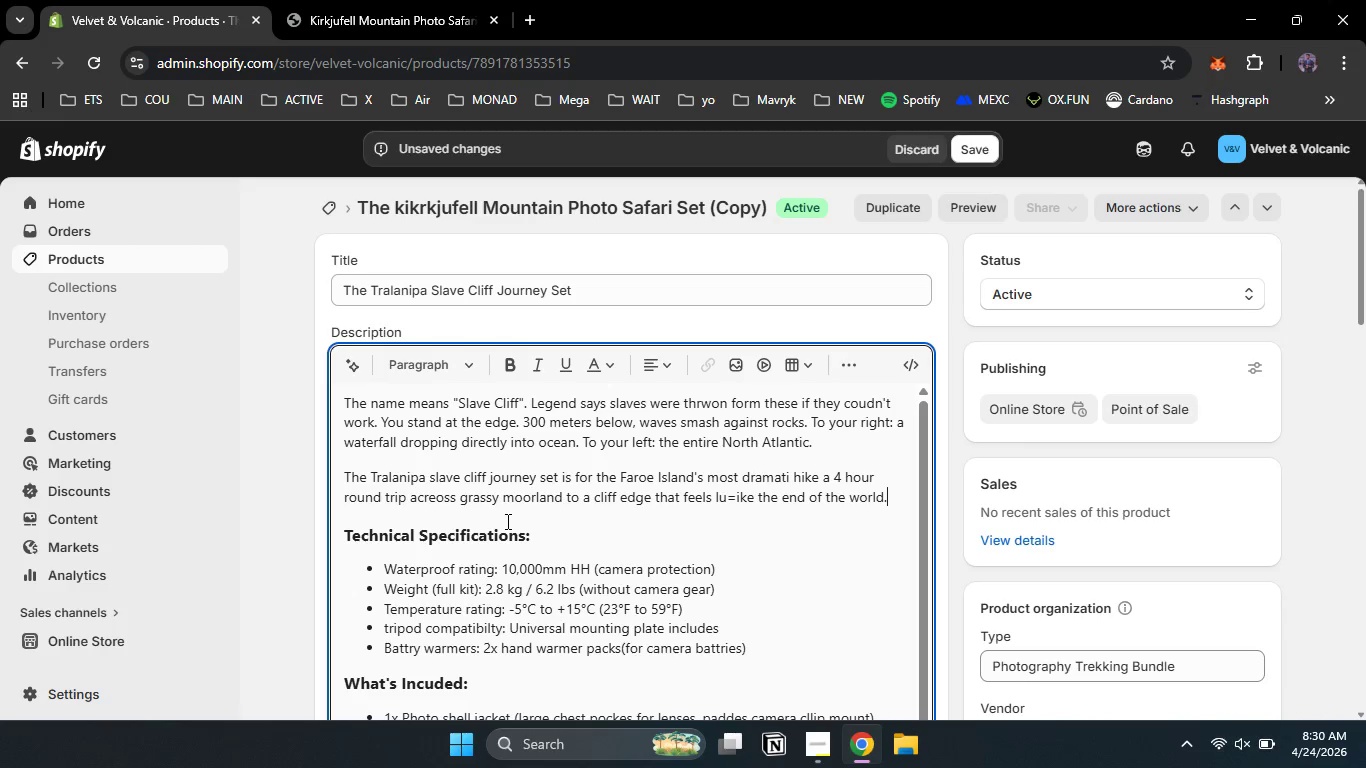 
left_click([733, 498])
 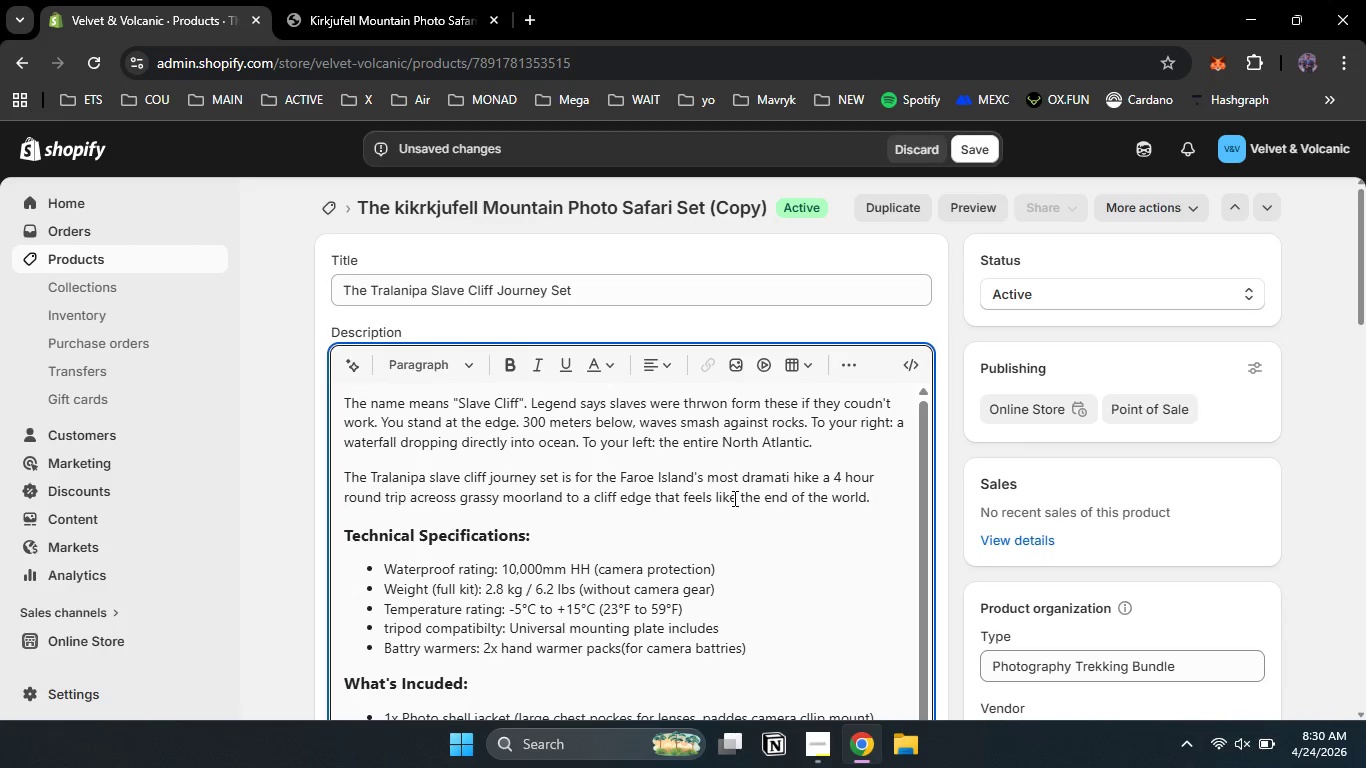 
key(Backspace)
 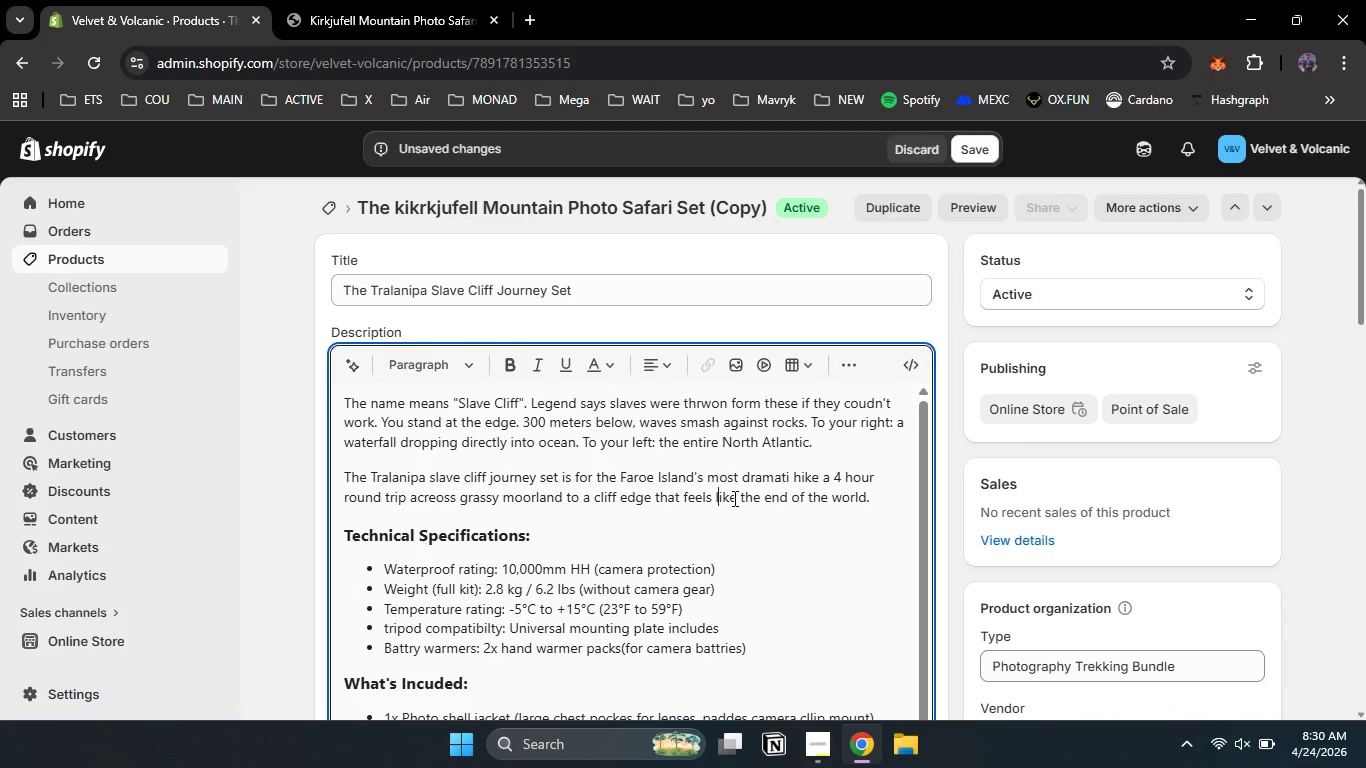 
key(Backspace)
 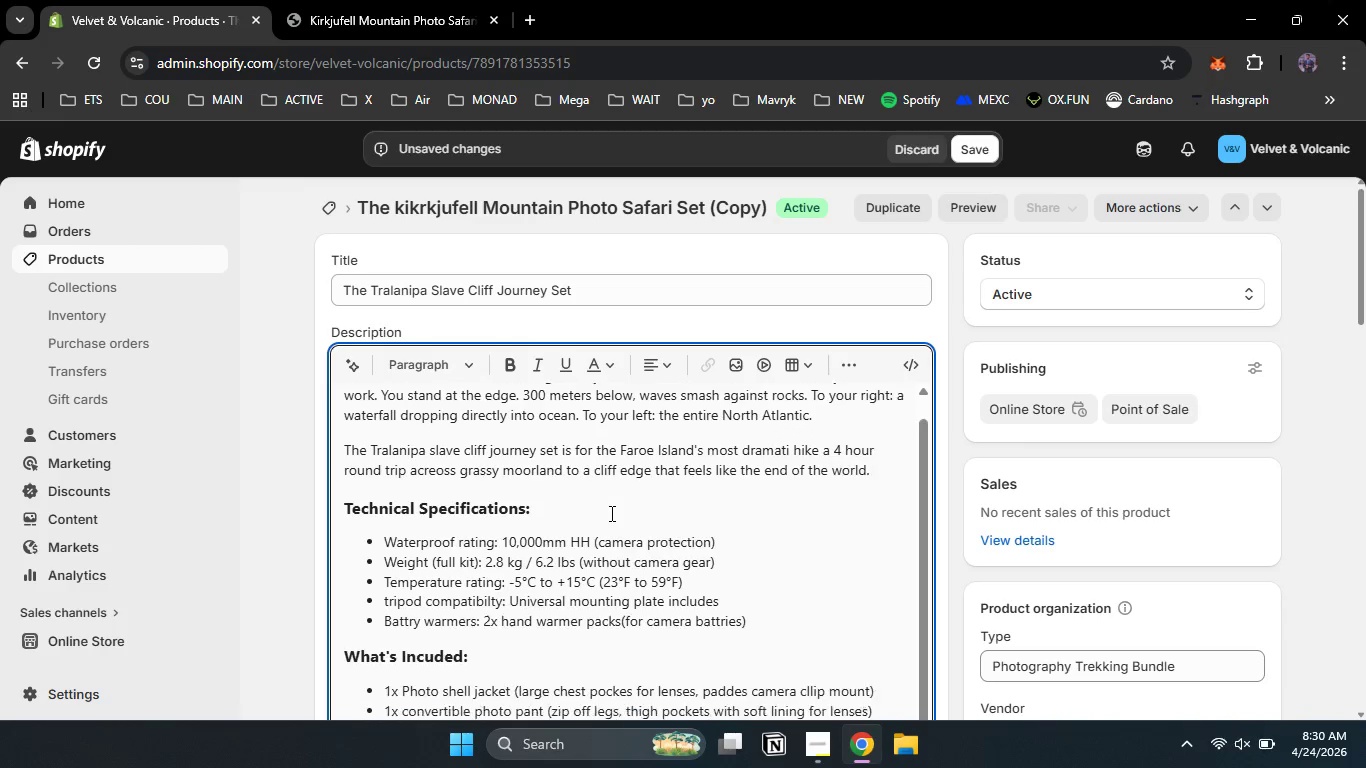 
scroll: coordinate [610, 513], scroll_direction: none, amount: 0.0
 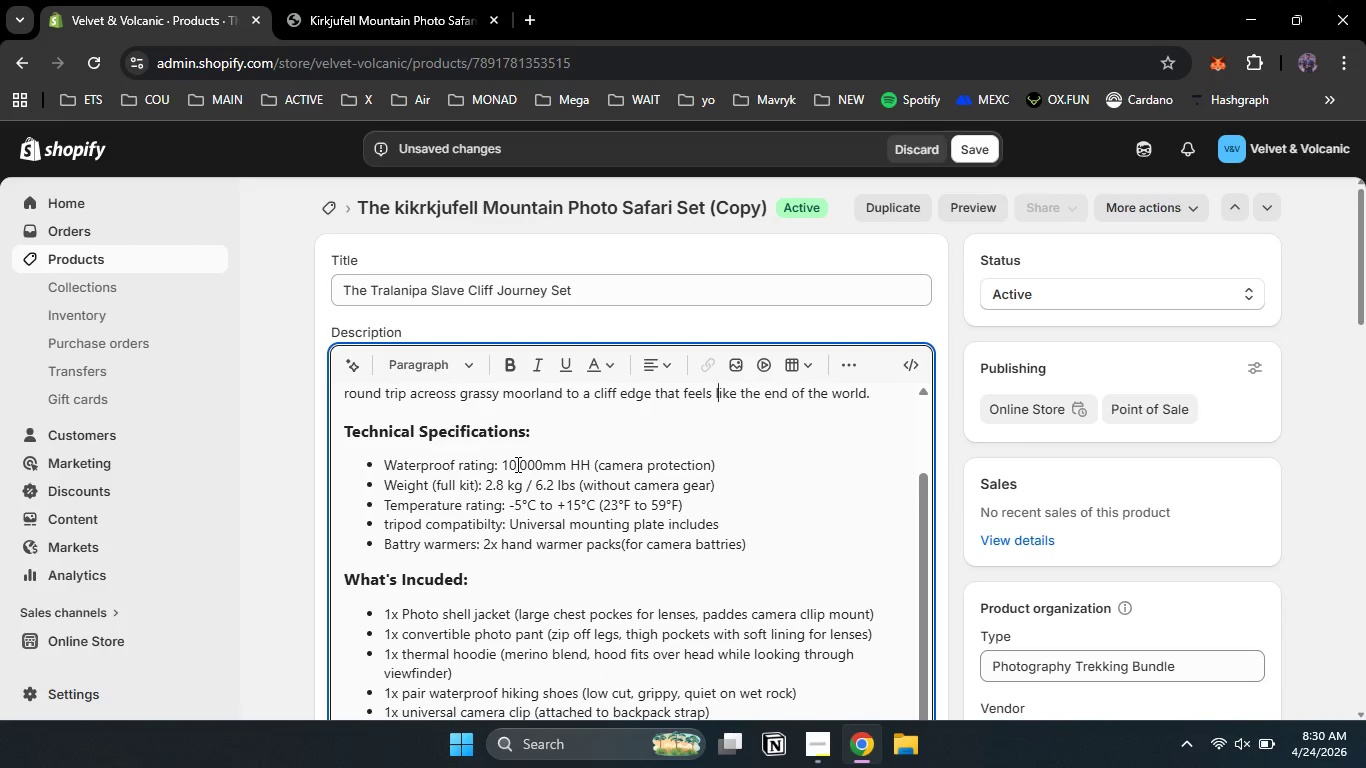 
left_click([516, 464])
 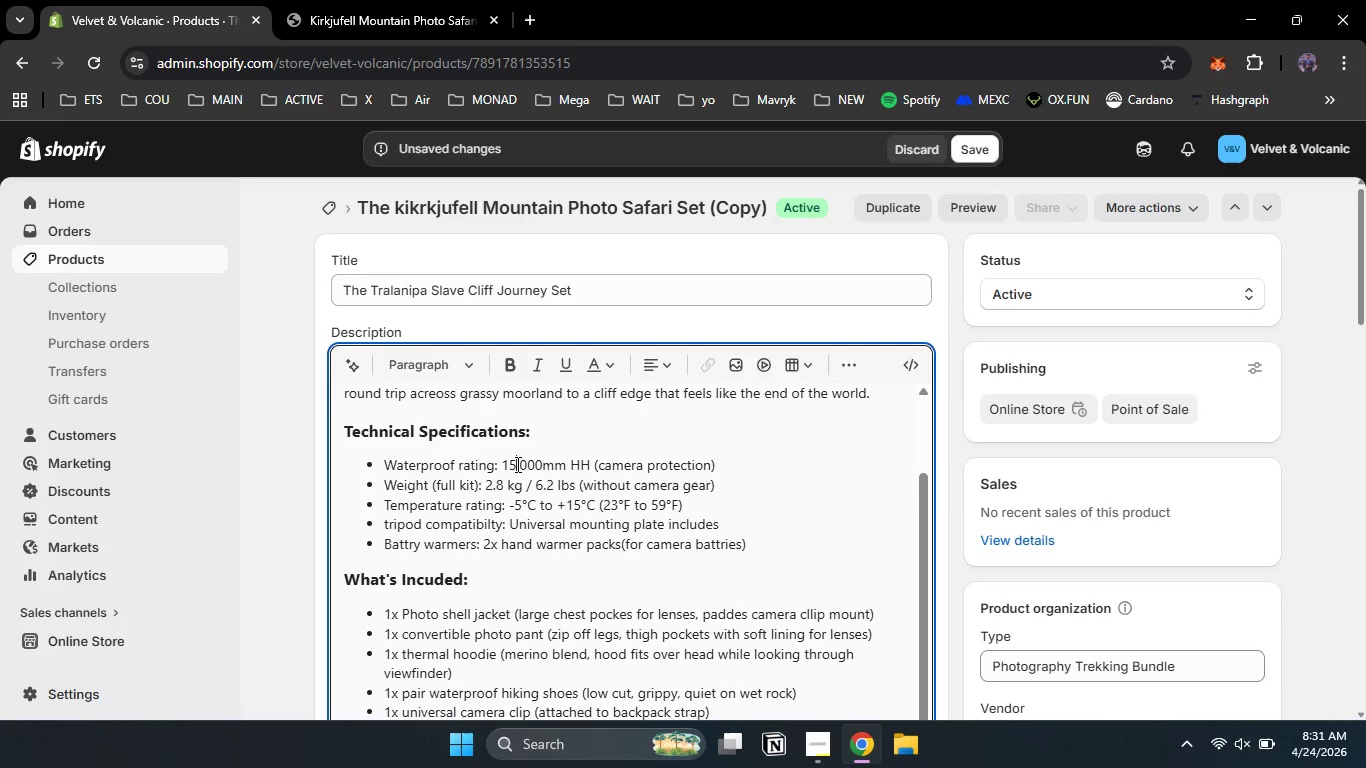 
key(Backspace)
 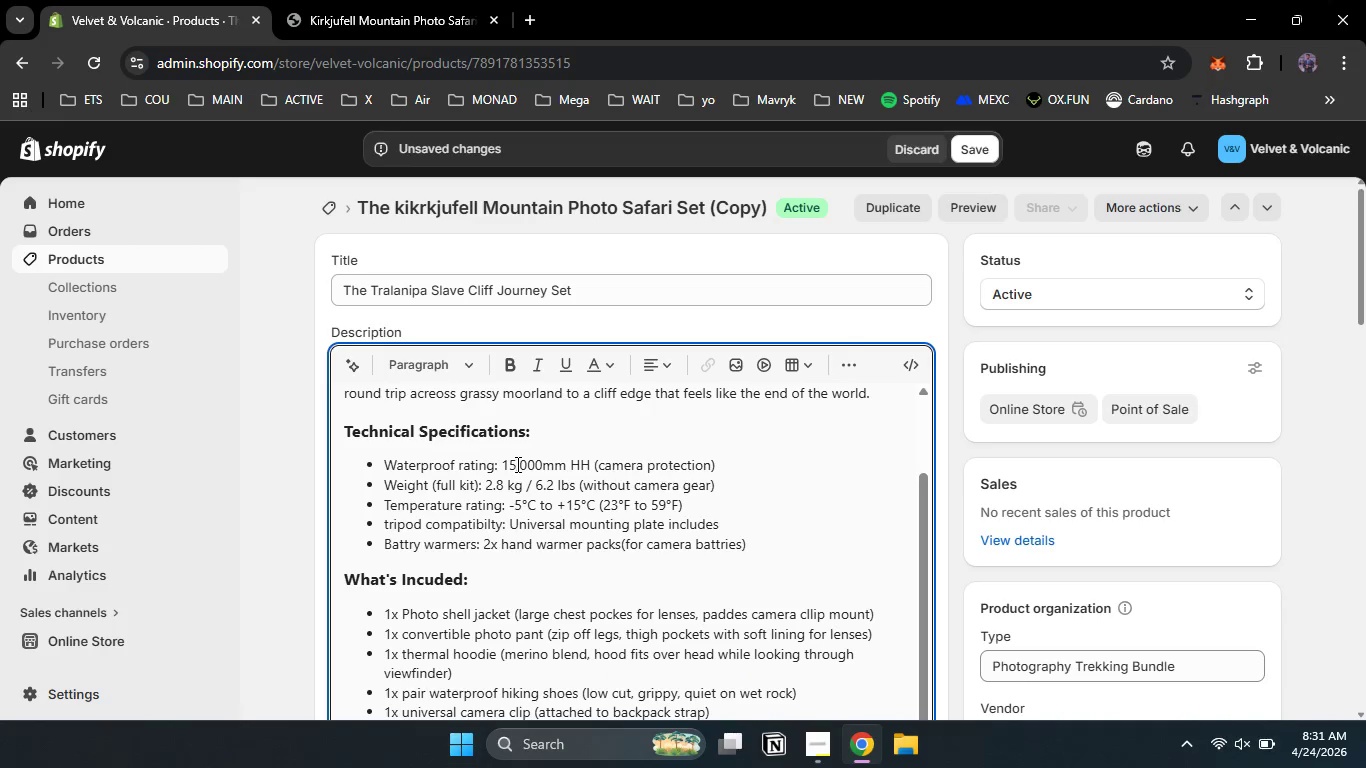 
key(Numpad5)
 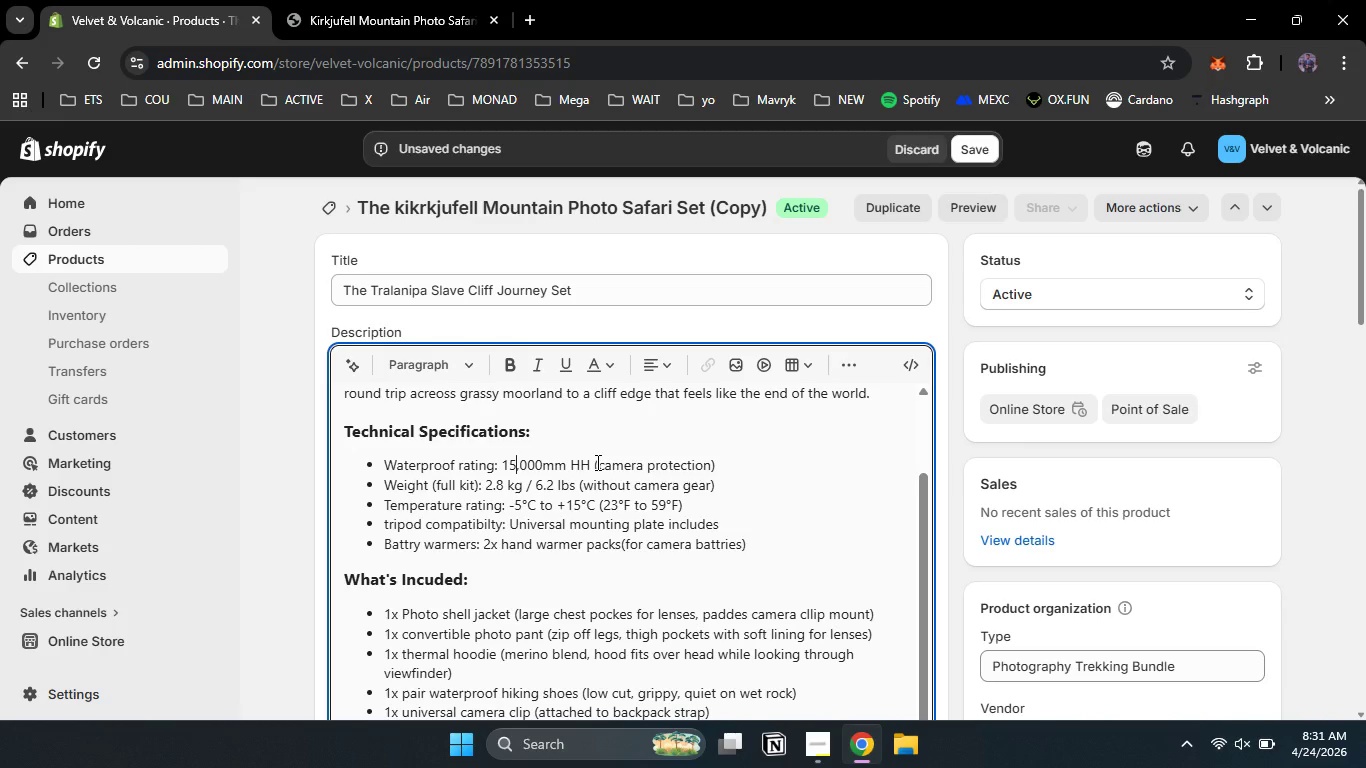 
left_click_drag(start_coordinate=[596, 462], to_coordinate=[743, 479])
 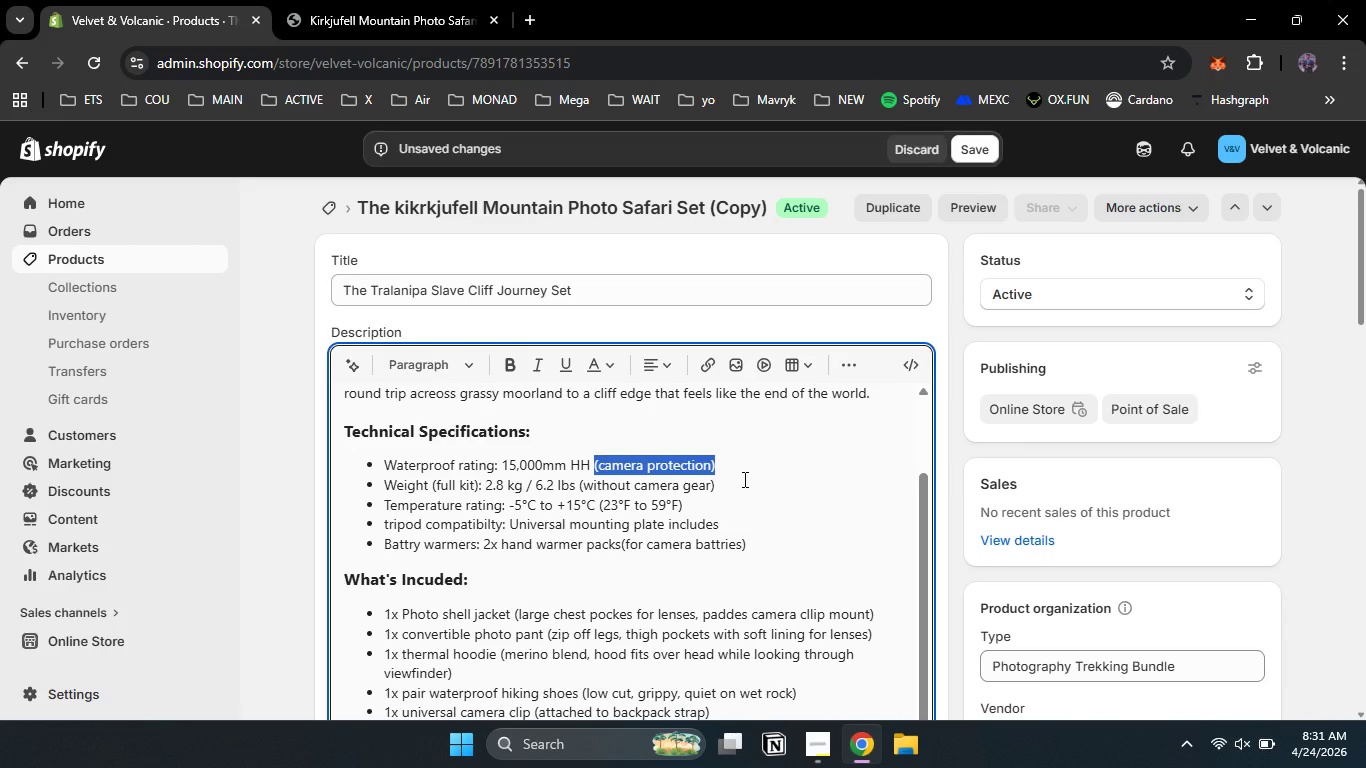 
key(Shift+ArrowUp)
 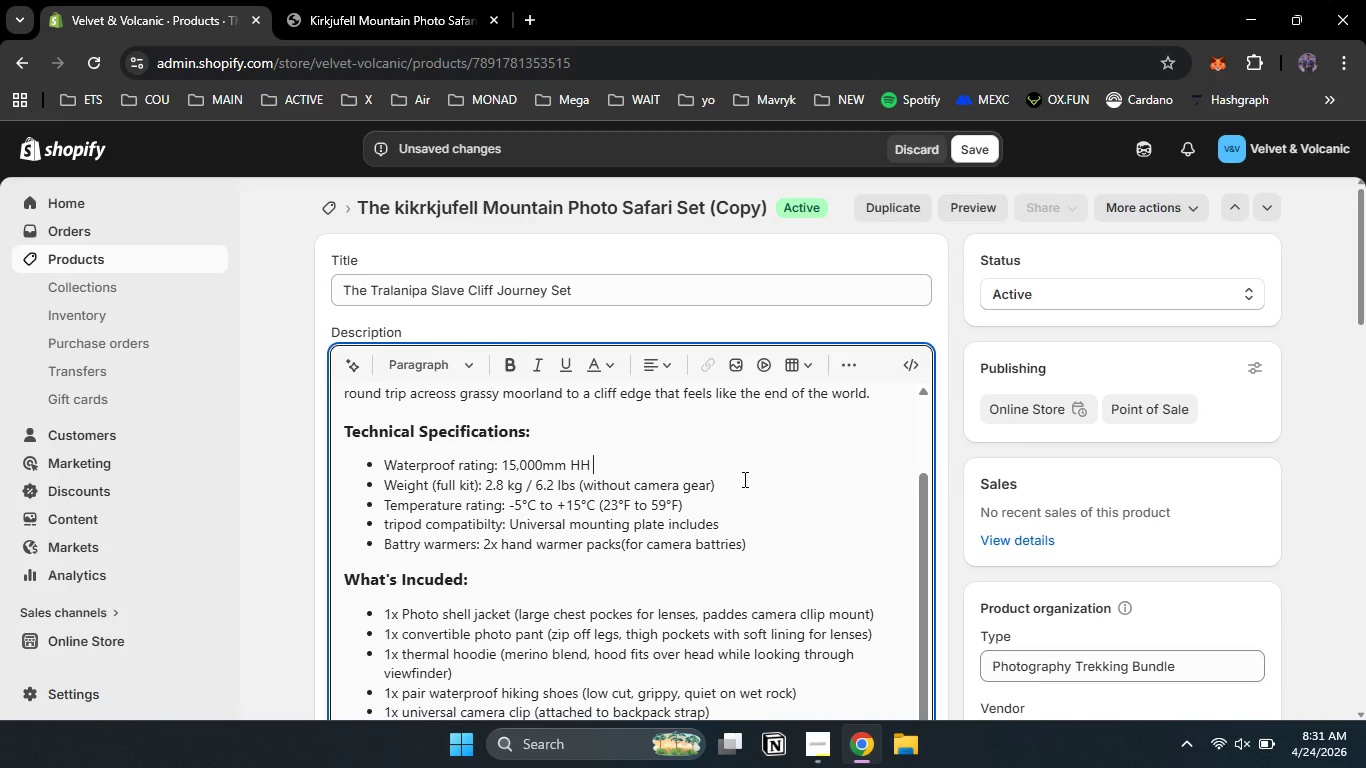 
key(Backspace)
 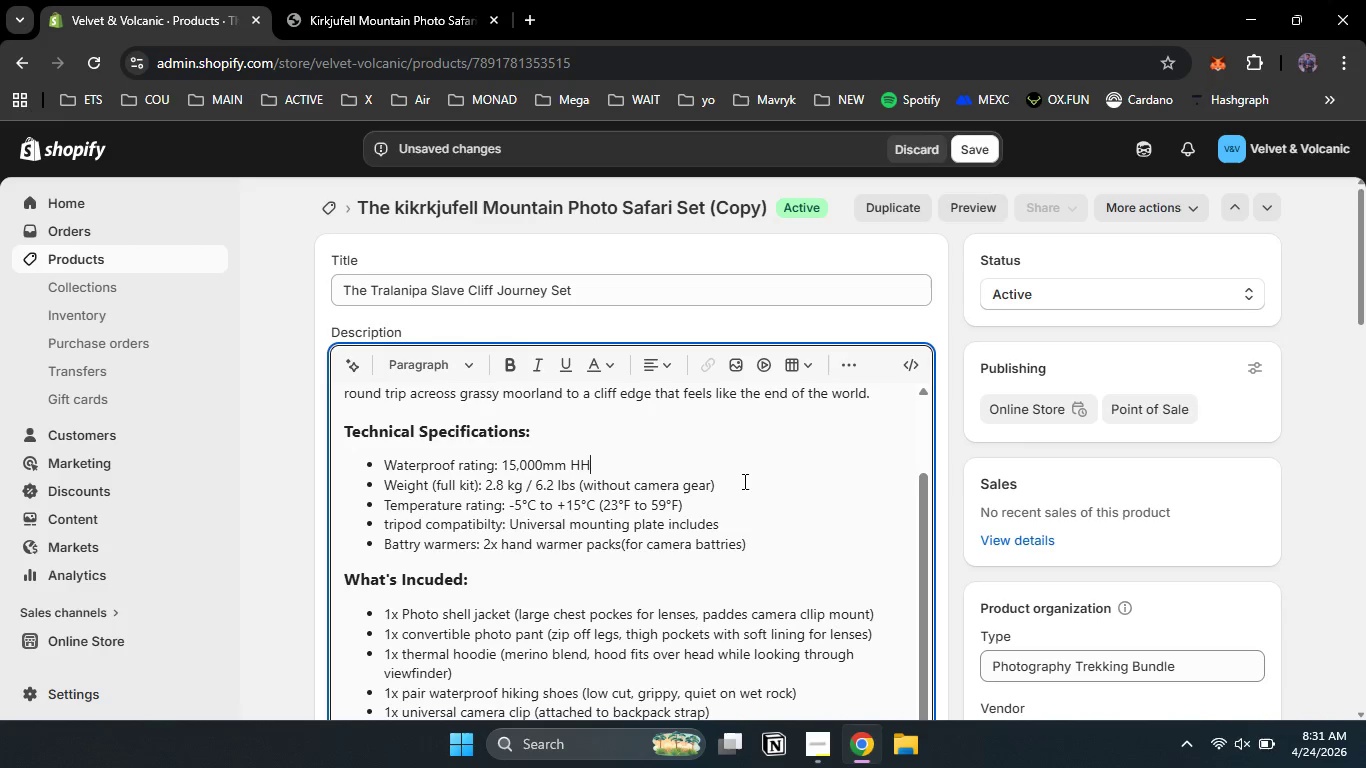 
key(Backspace)
 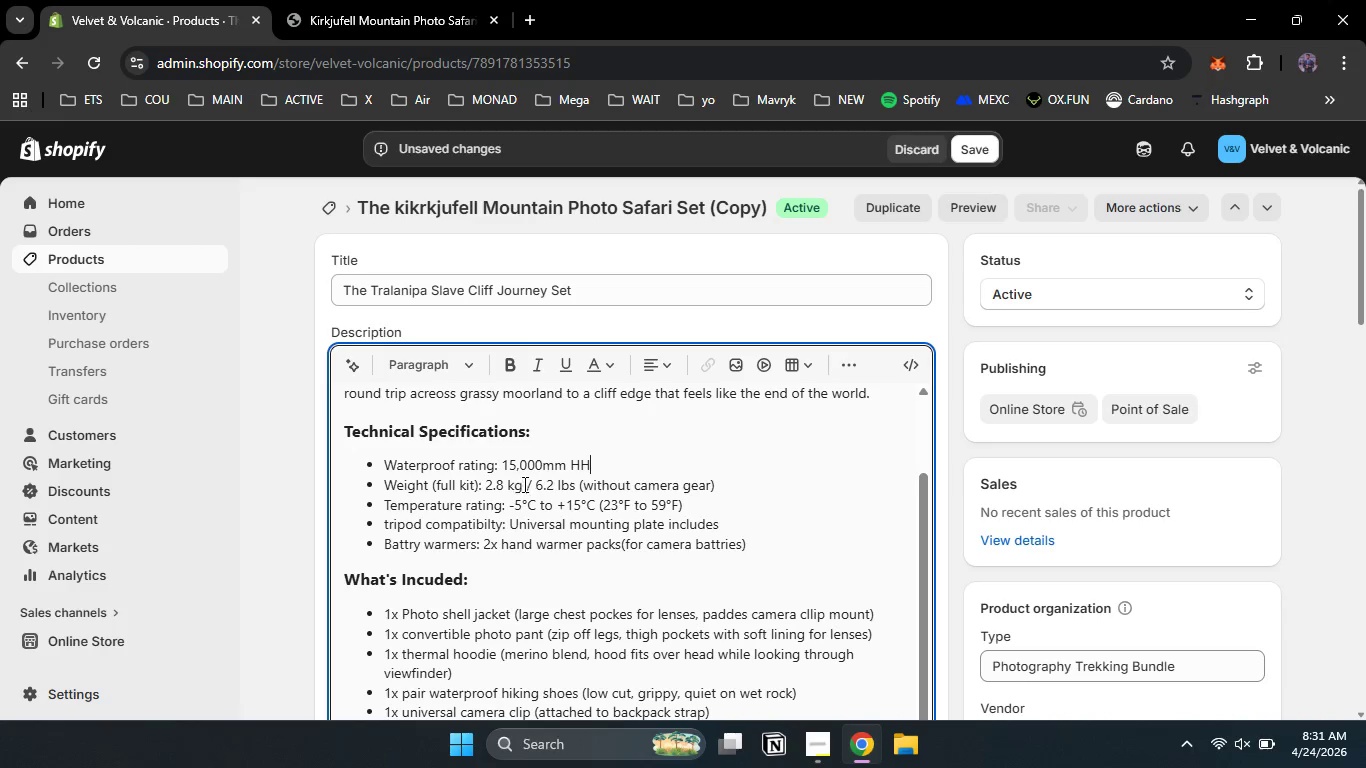 
wait(5.39)
 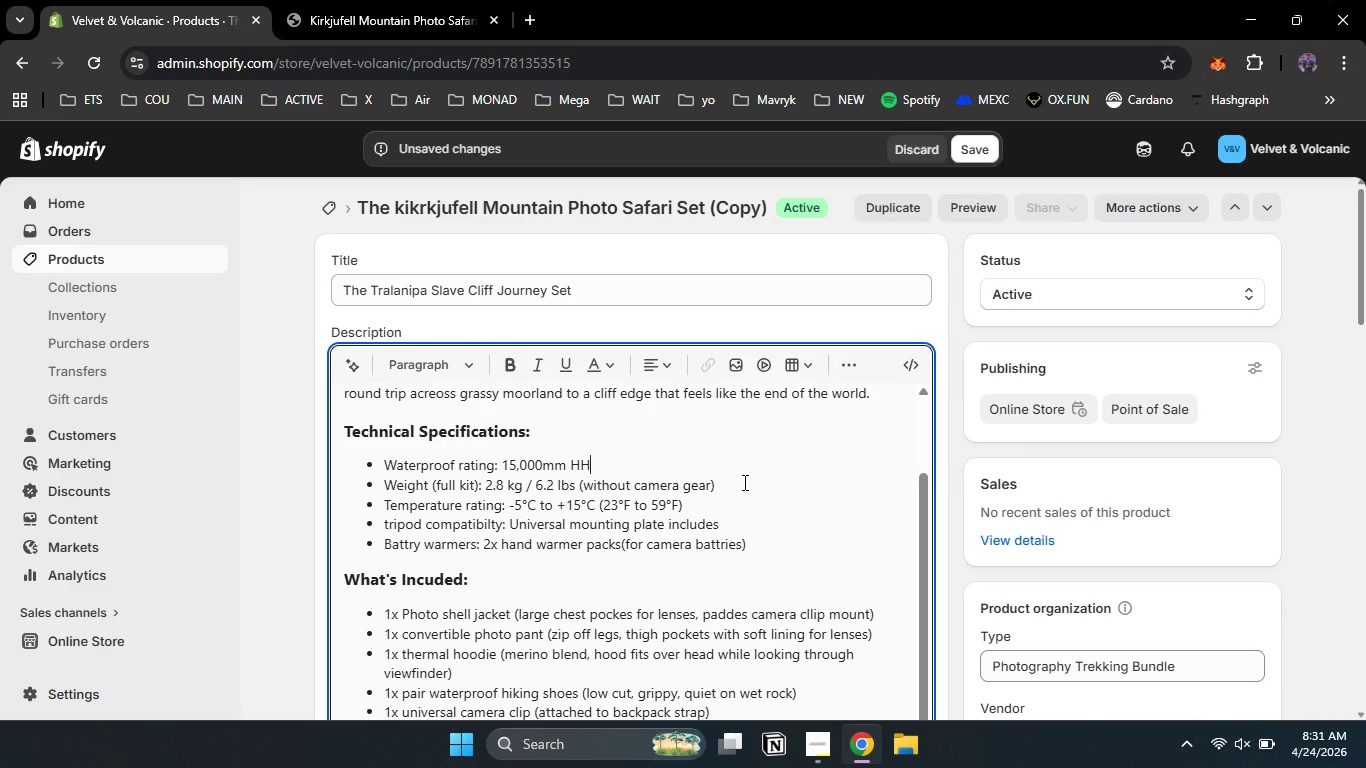 
left_click([505, 484])
 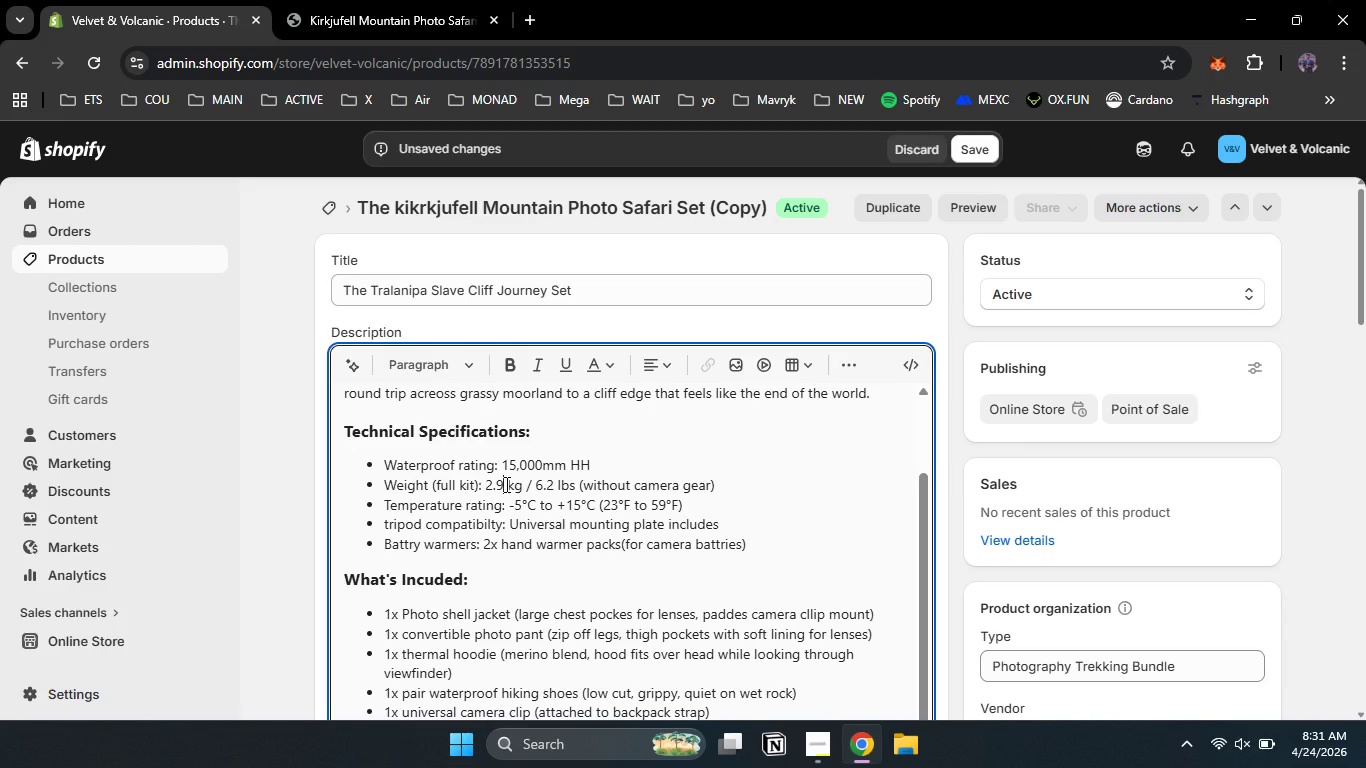 
key(Backspace)
 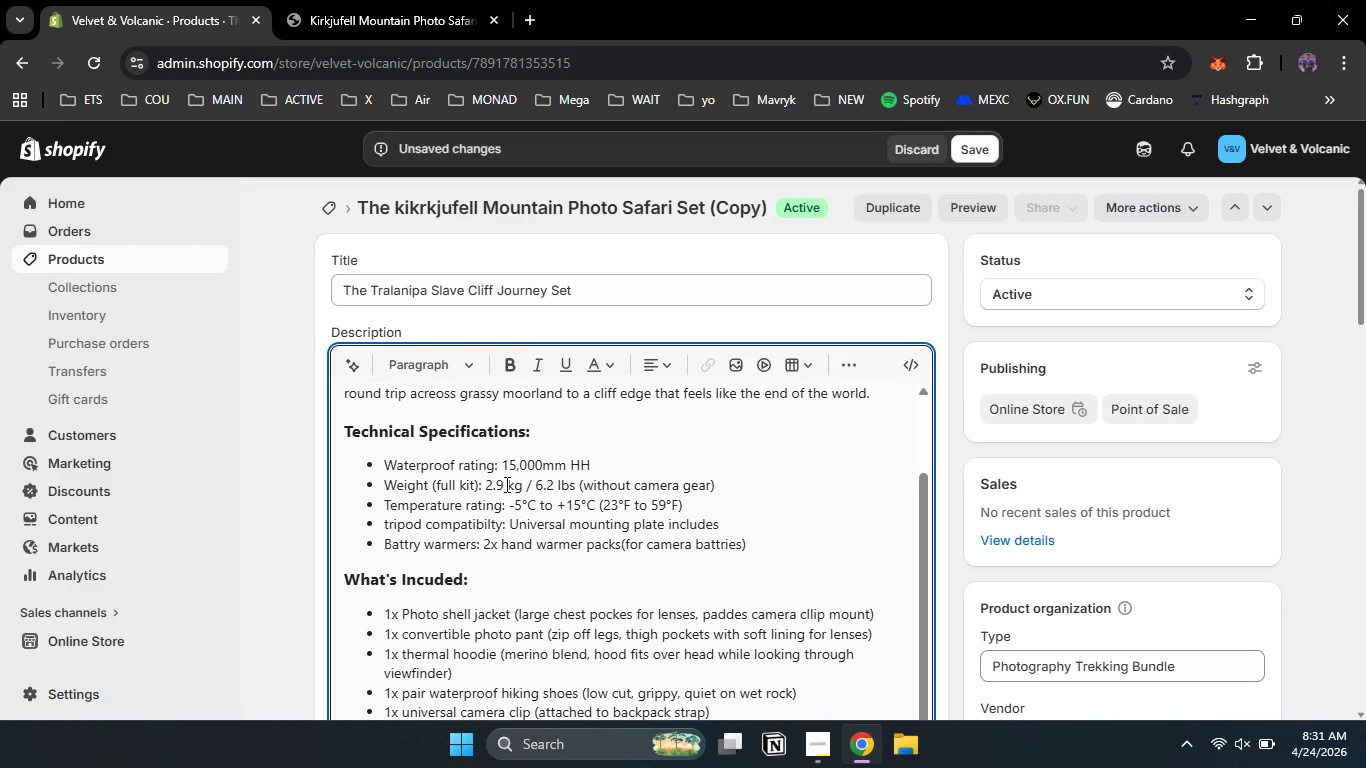 
key(Numpad9)
 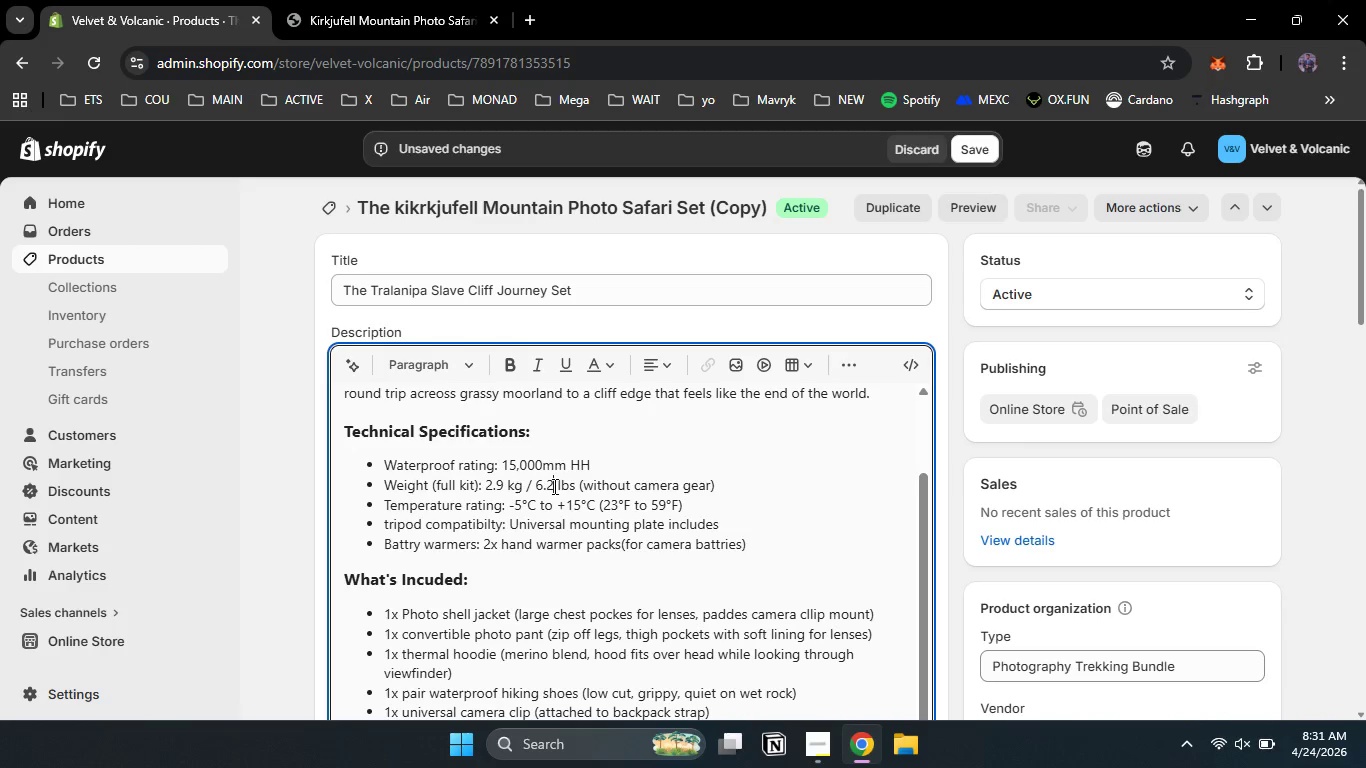 
left_click([553, 486])
 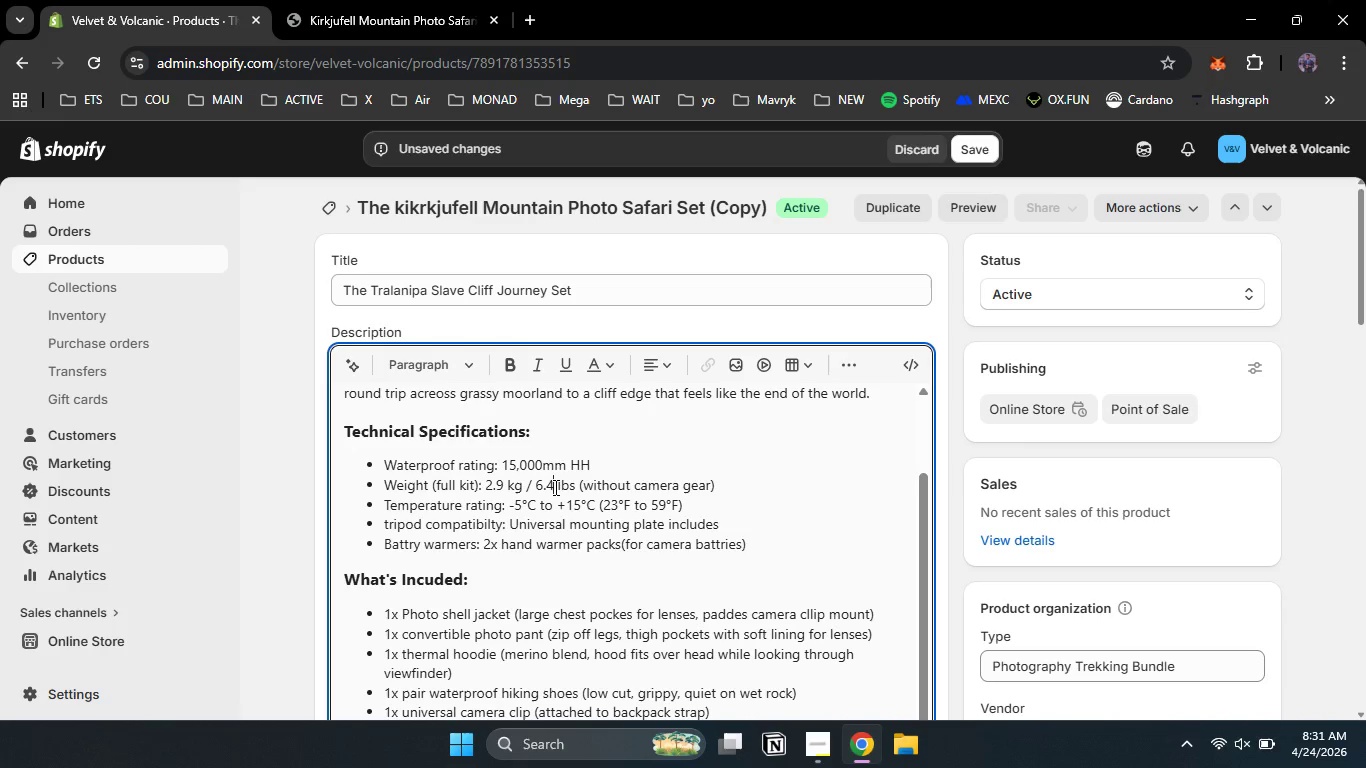 
key(Backspace)
 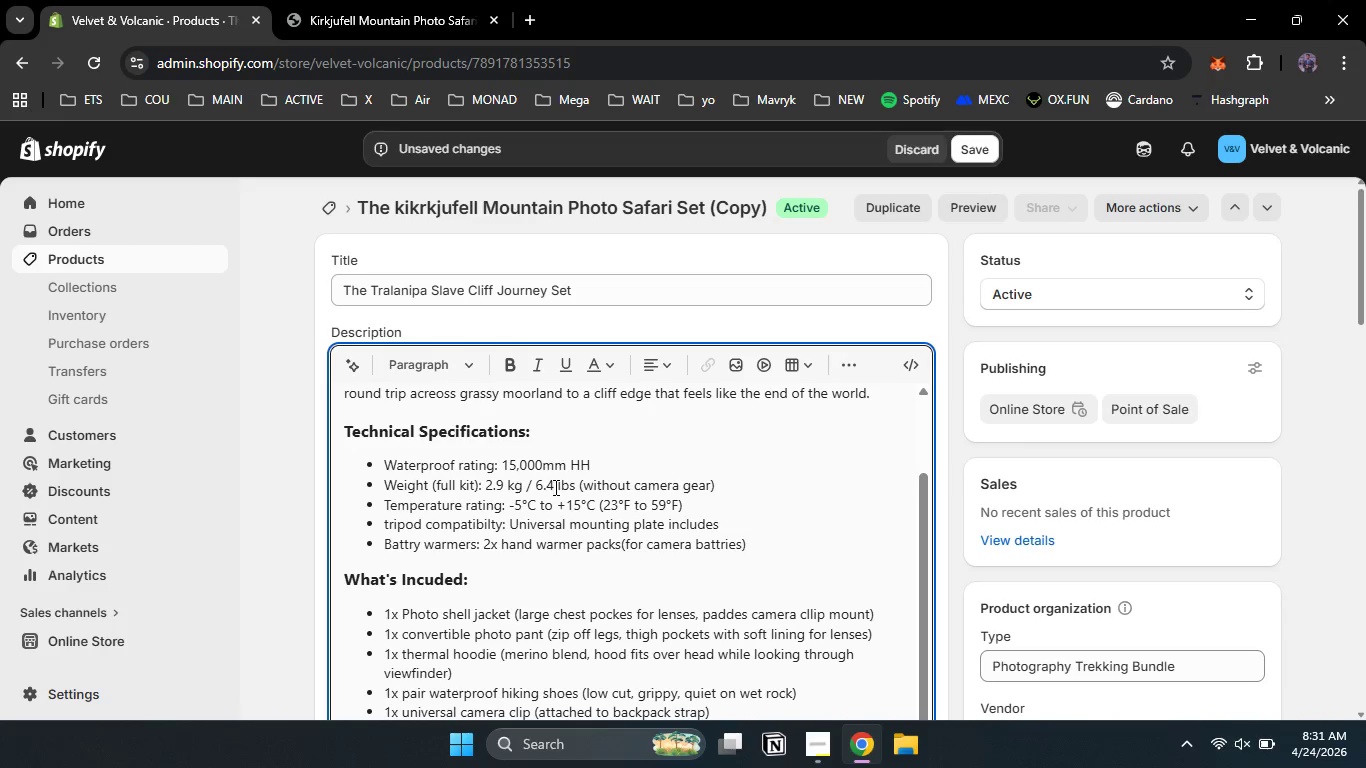 
key(Numpad4)
 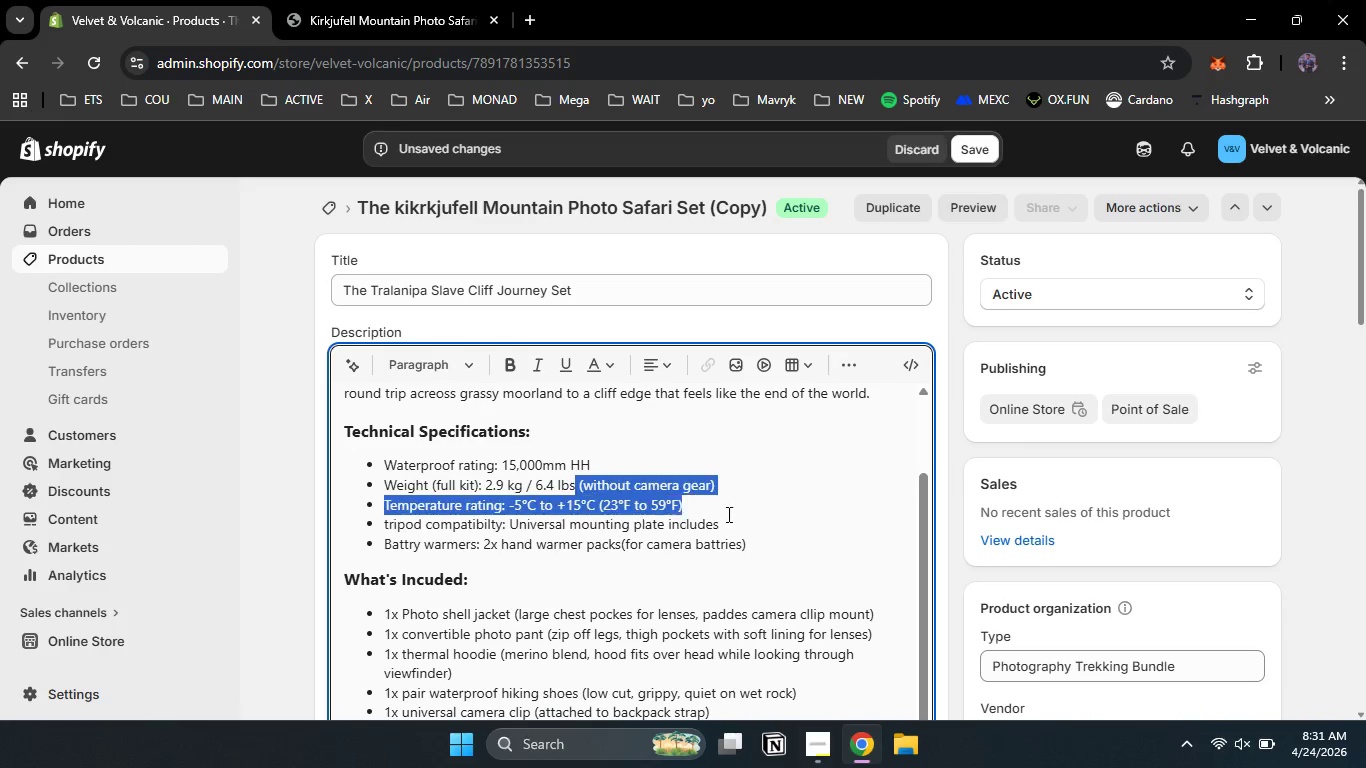 
left_click_drag(start_coordinate=[576, 486], to_coordinate=[736, 487])
 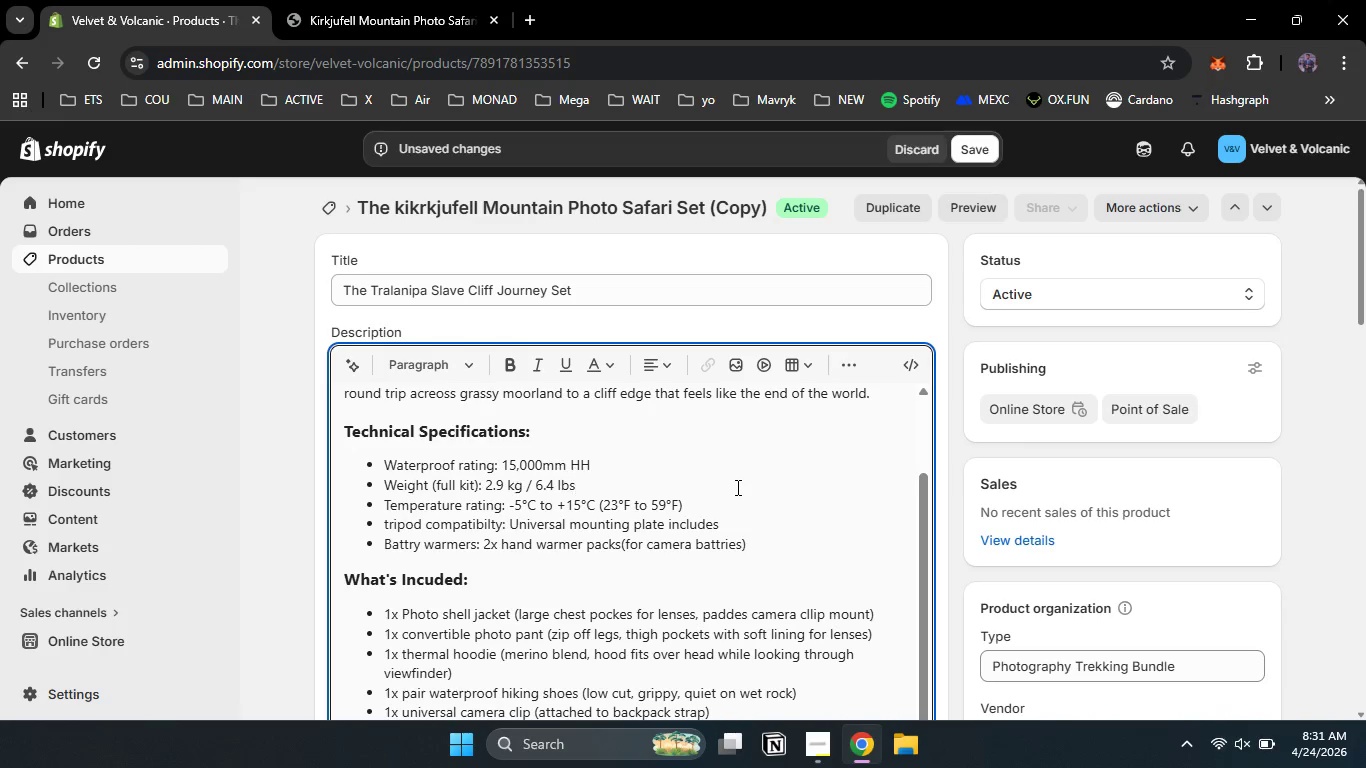 
key(Backspace)
 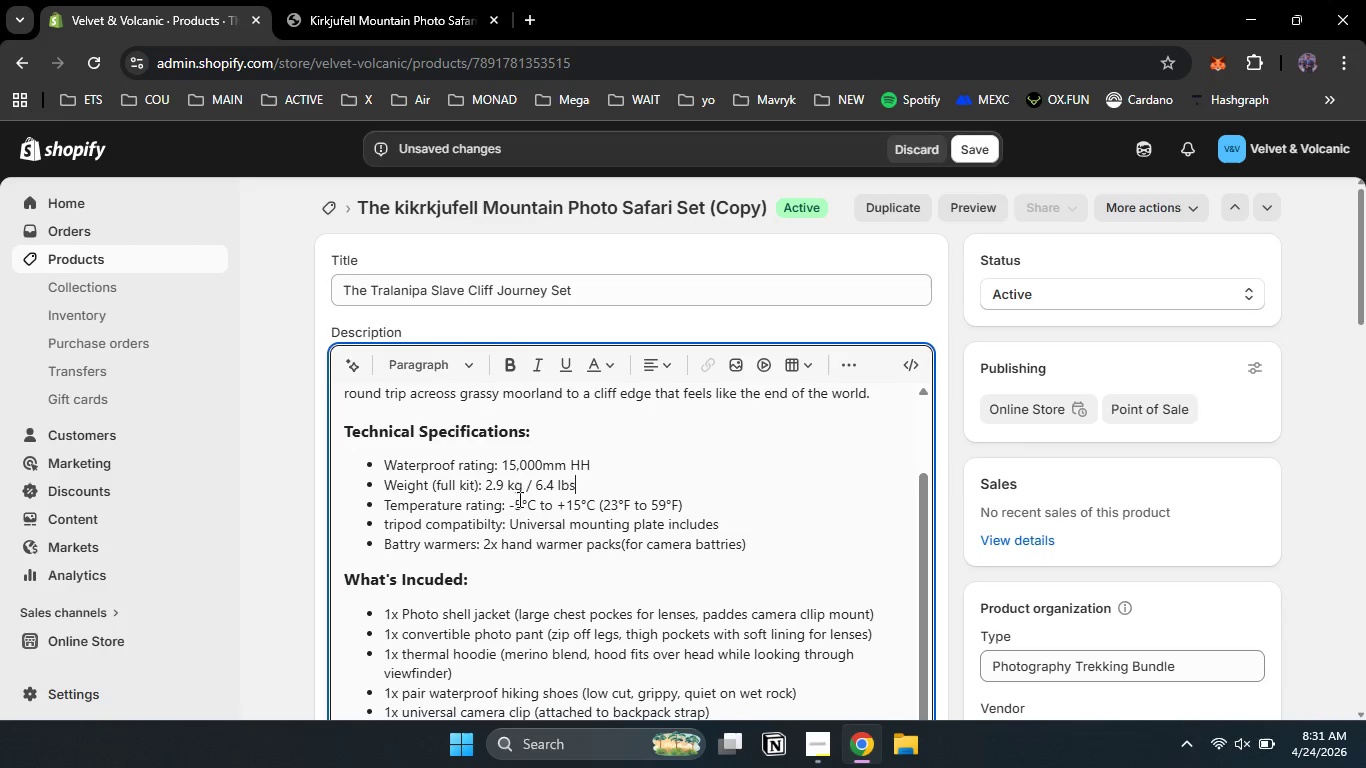 
left_click([522, 502])
 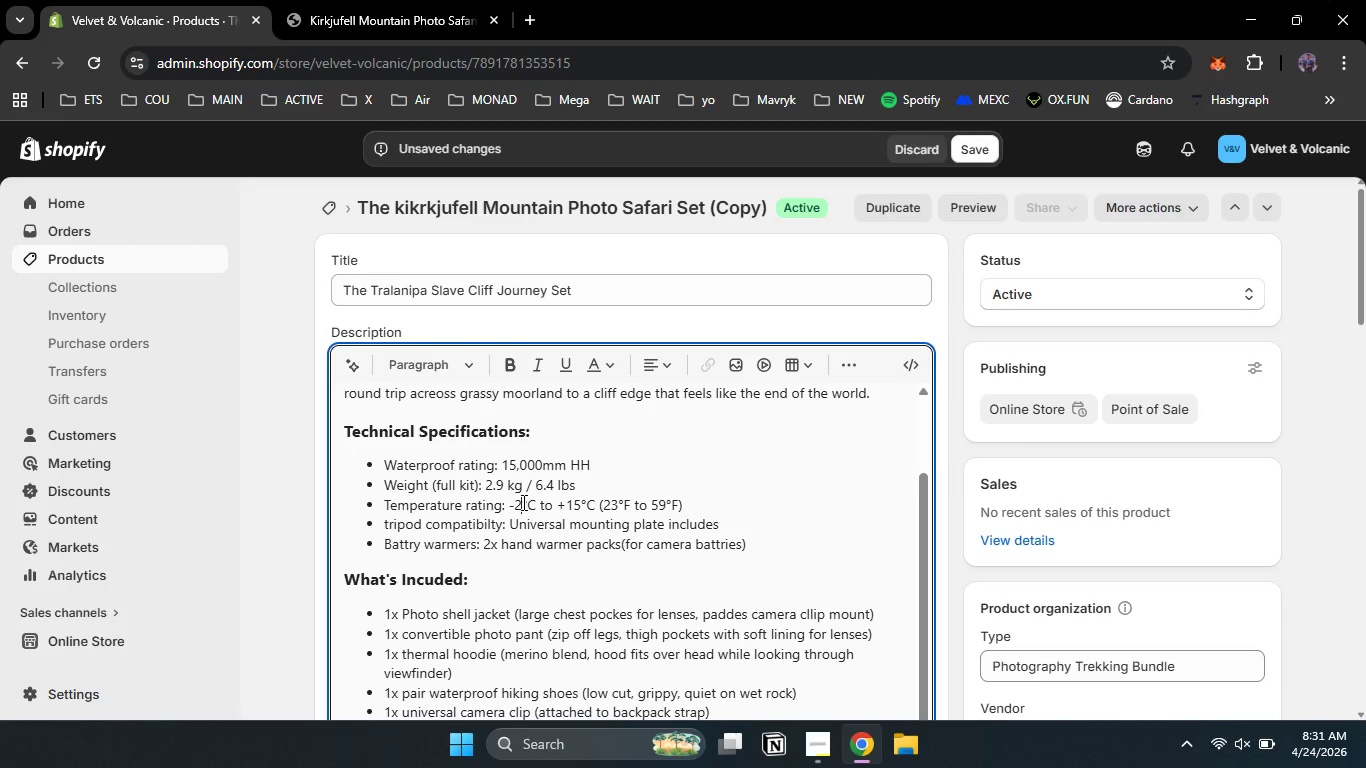 
key(Backspace)
 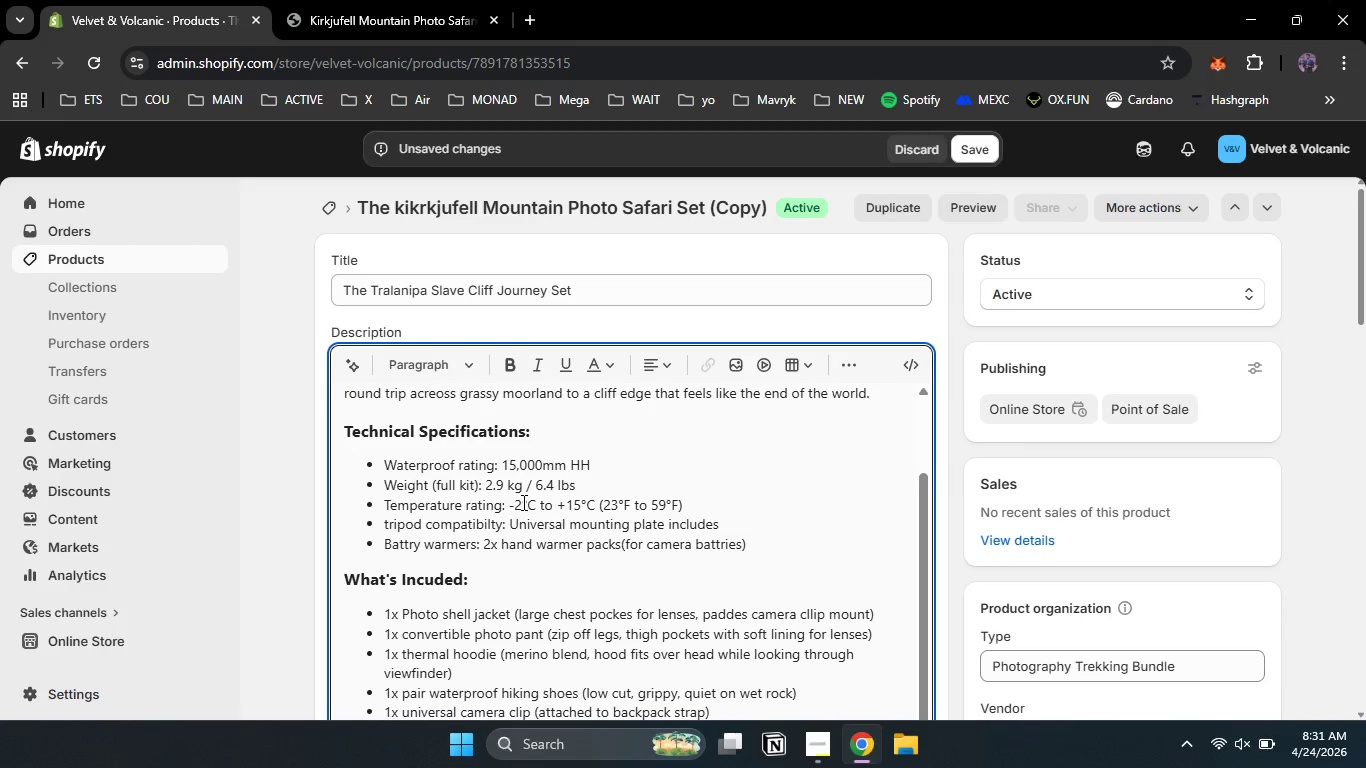 
key(Numpad2)
 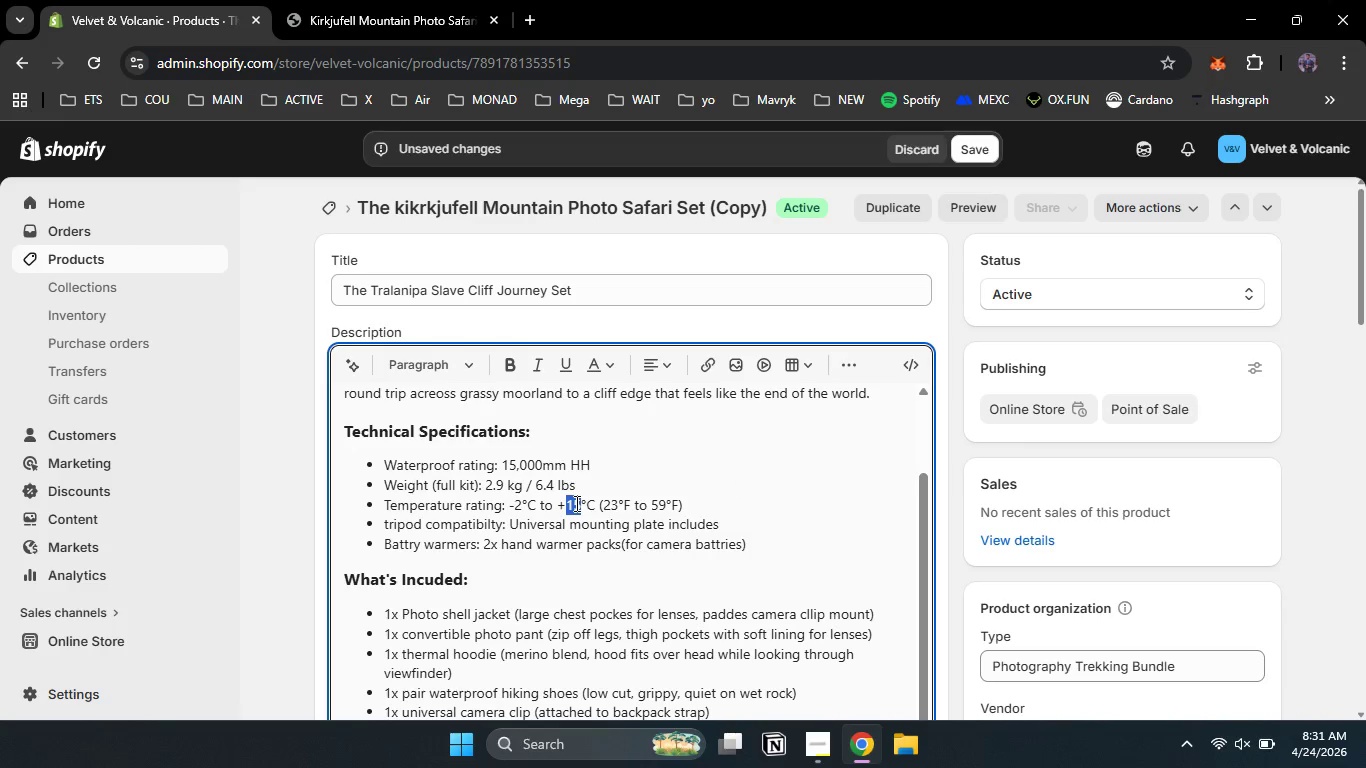 
double_click([575, 503])
 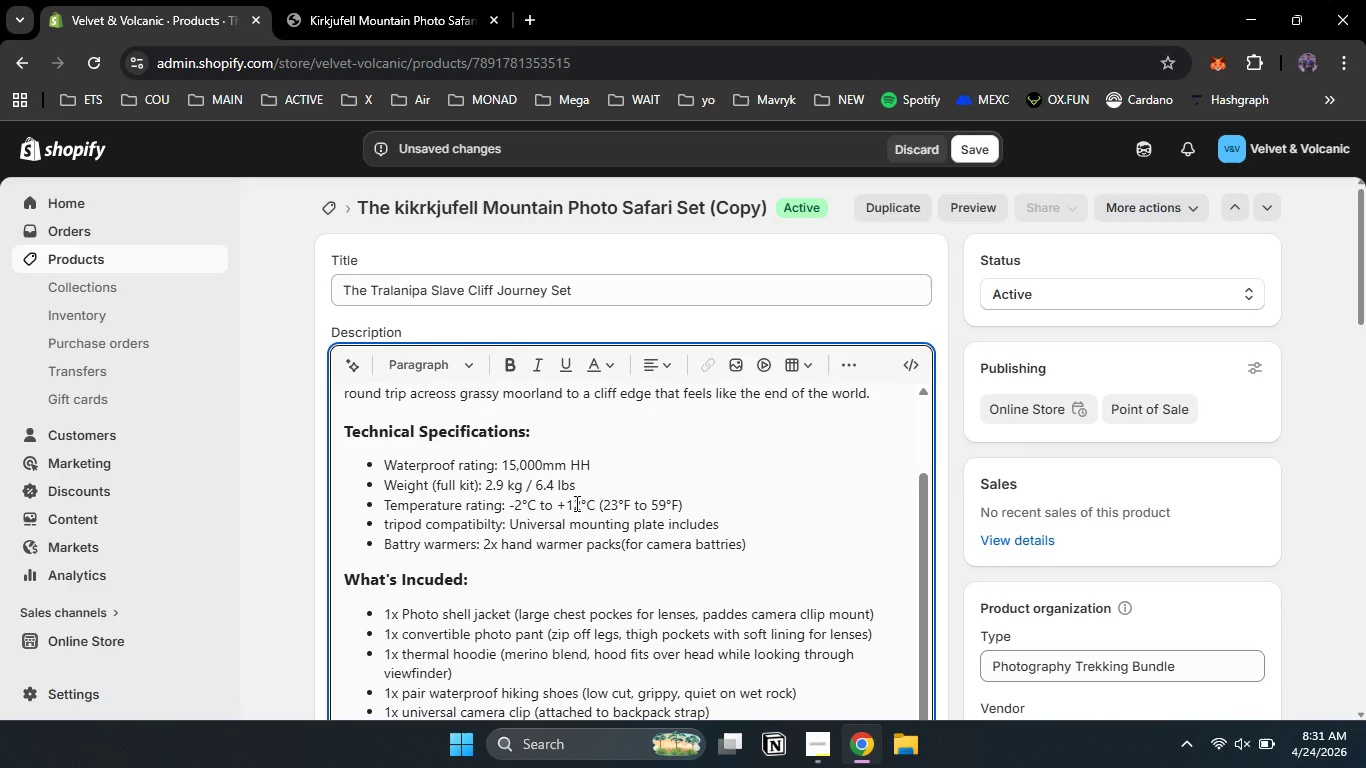 
key(Numpad1)
 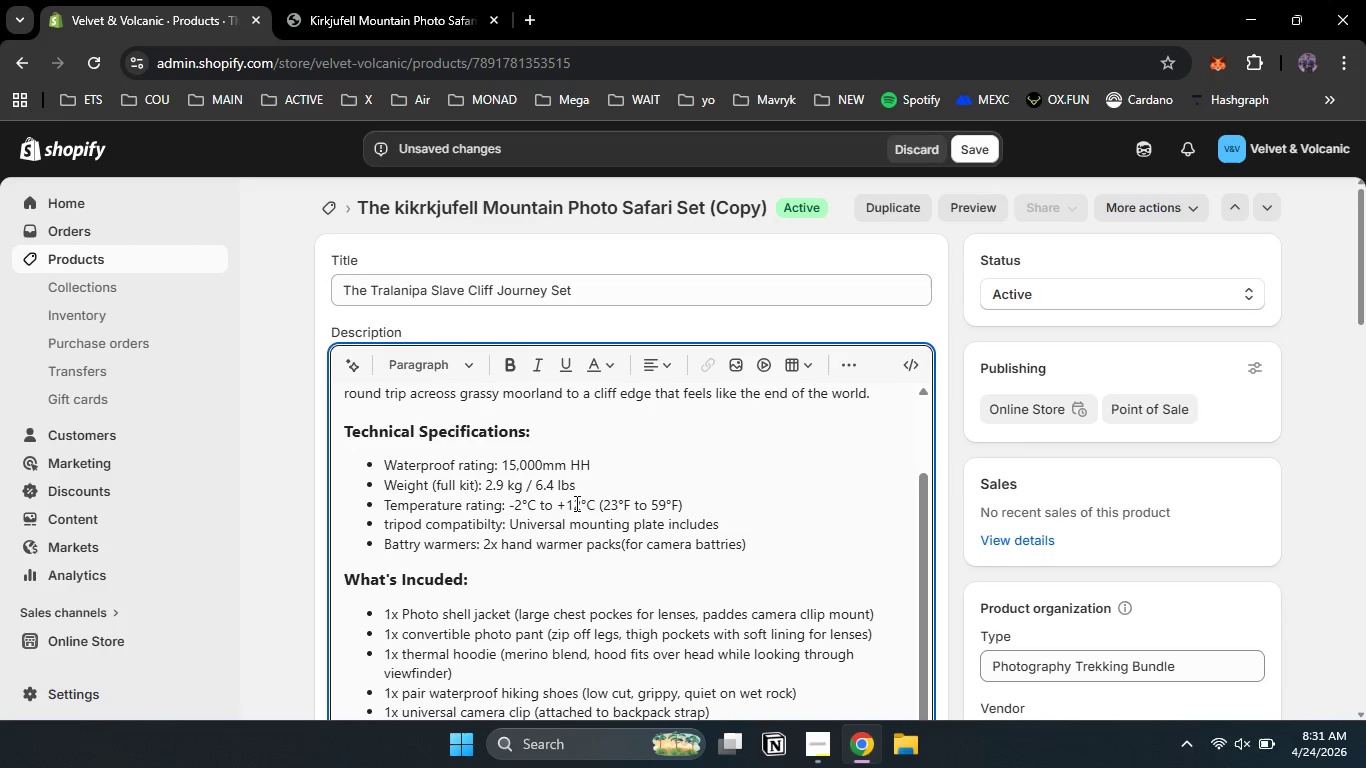 
key(Numpad2)
 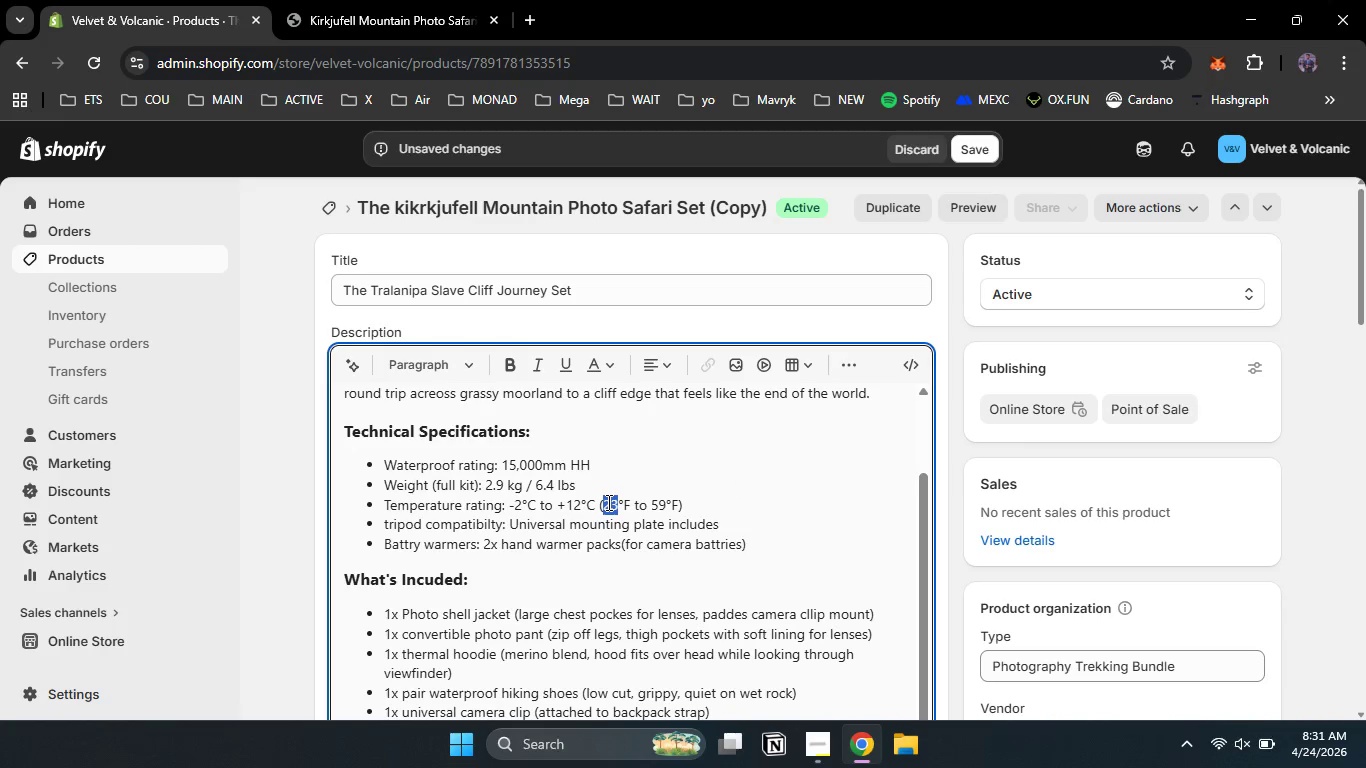 
double_click([607, 502])
 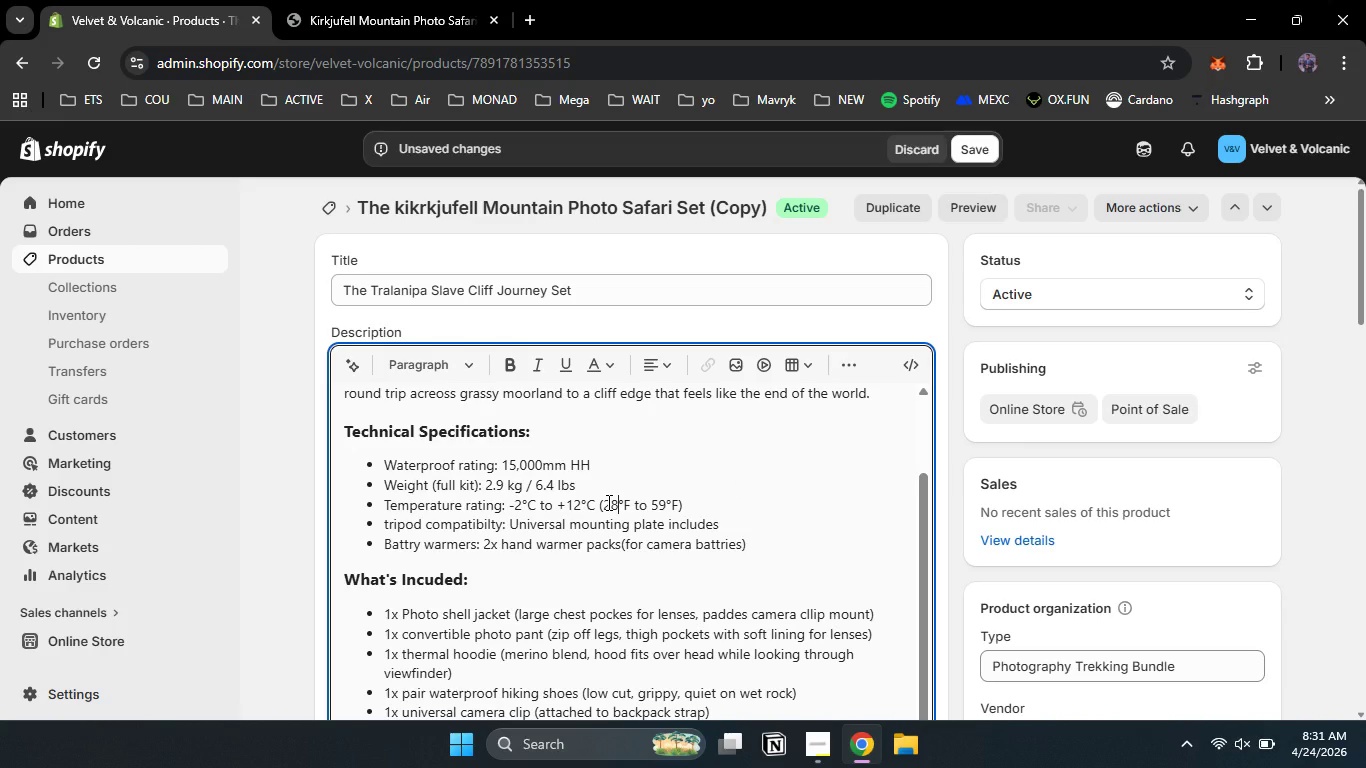 
key(Numpad2)
 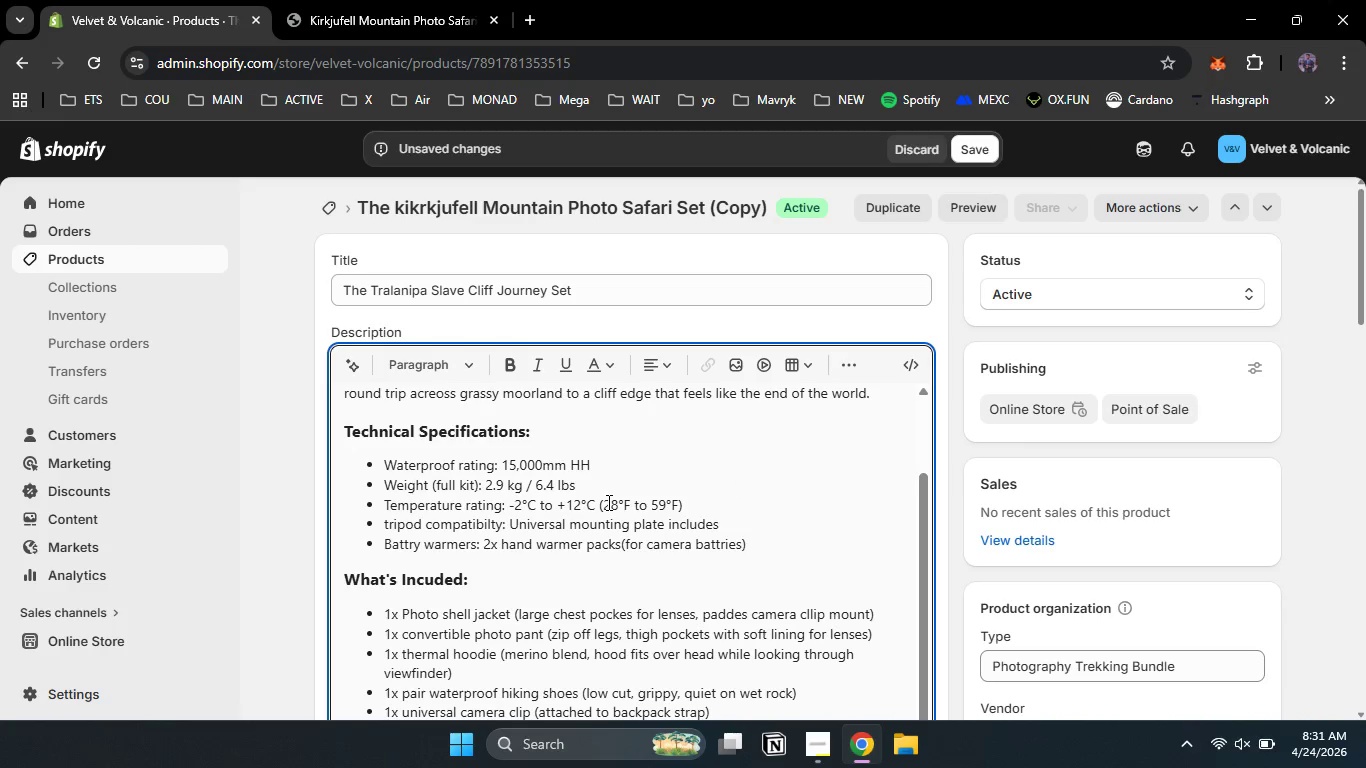 
key(Numpad8)
 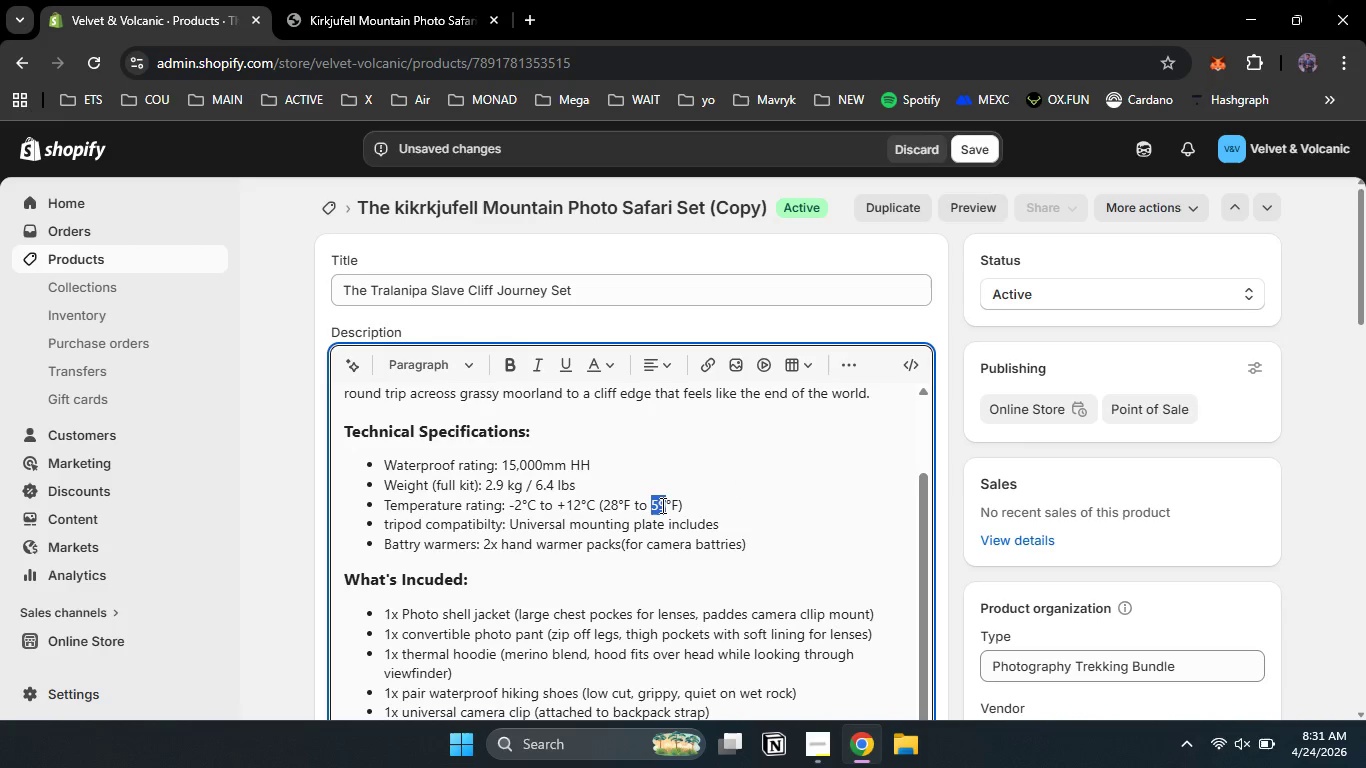 
double_click([661, 505])
 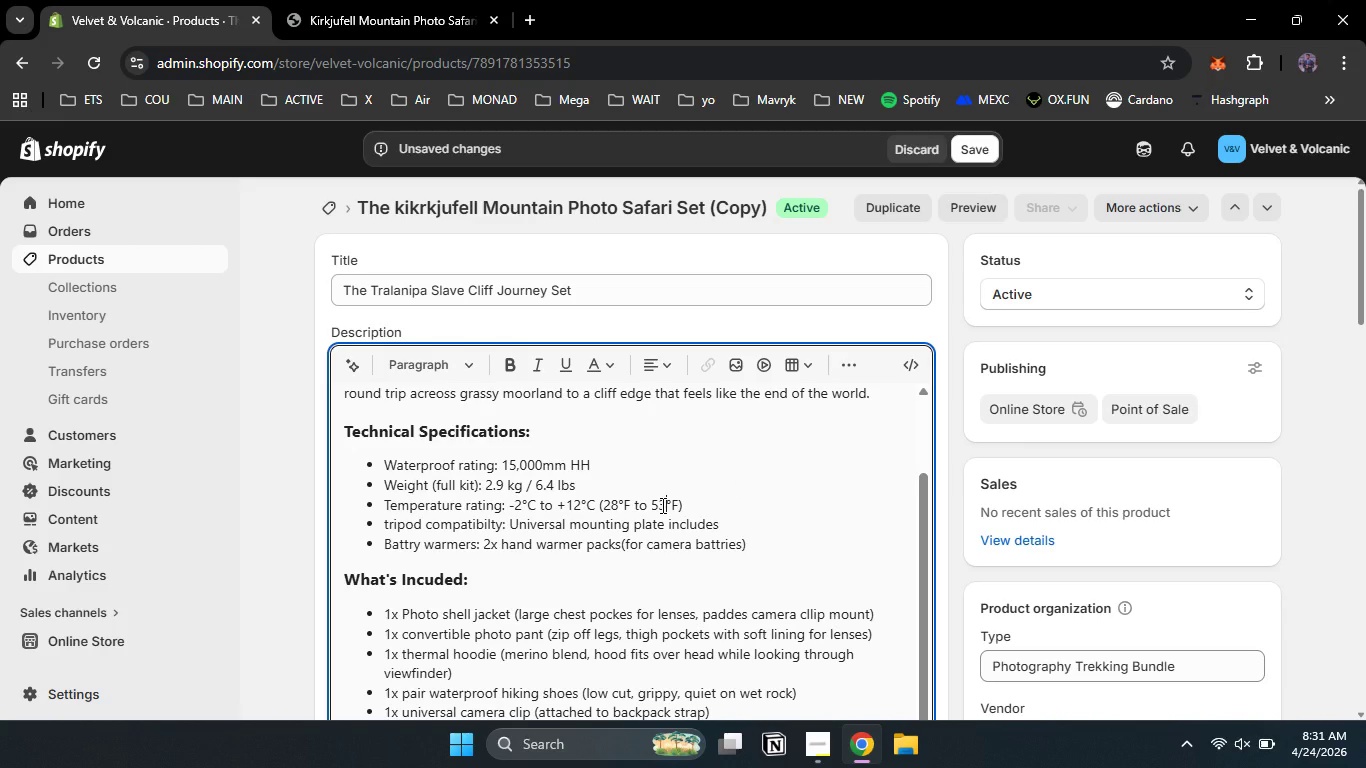 
key(Numpad5)
 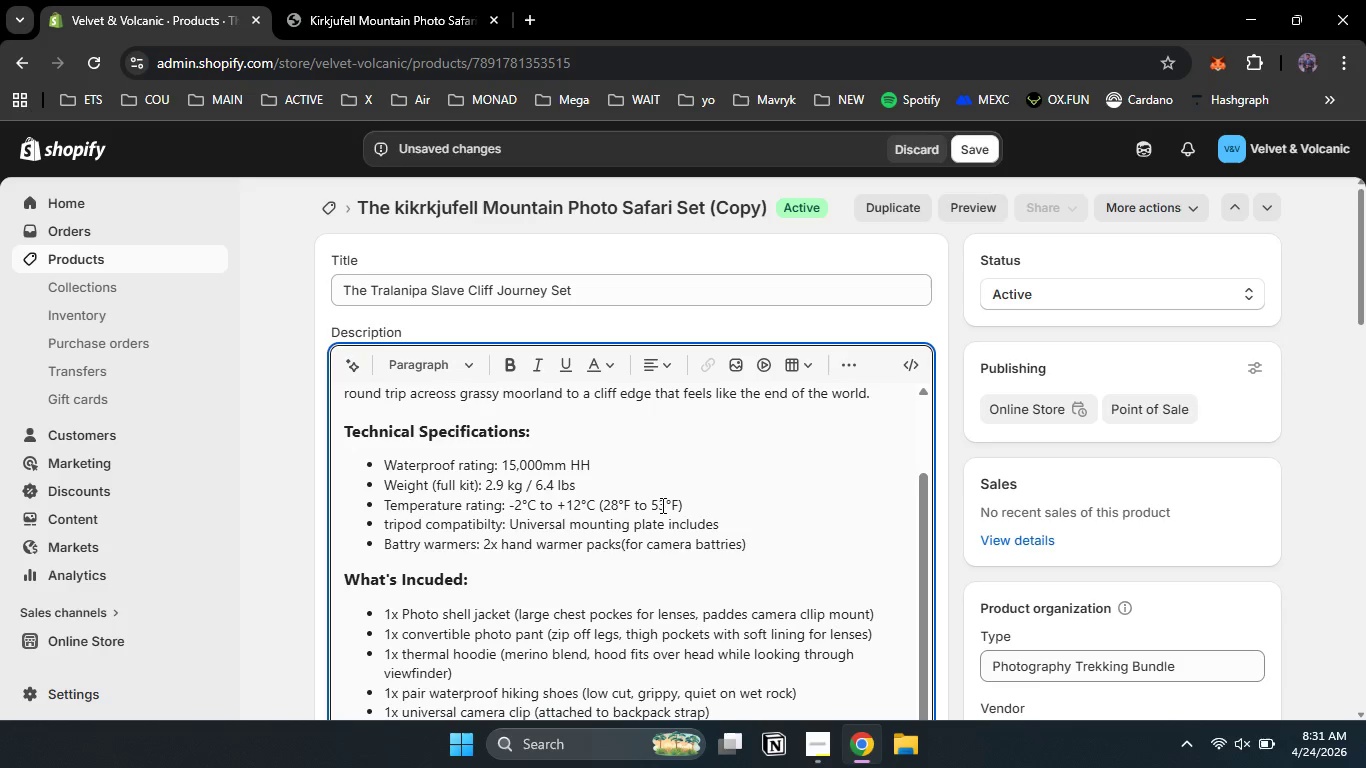 
key(Numpad3)
 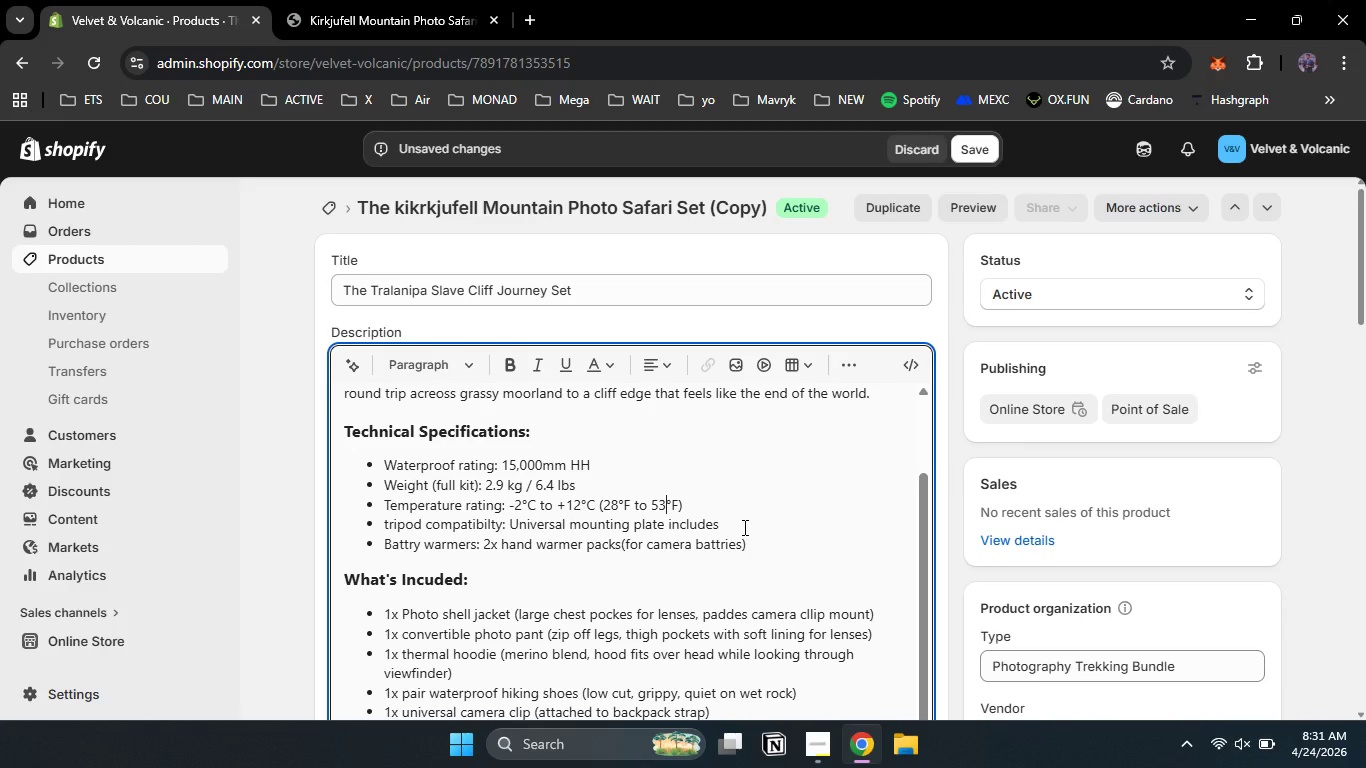 
left_click_drag(start_coordinate=[743, 527], to_coordinate=[716, 527])
 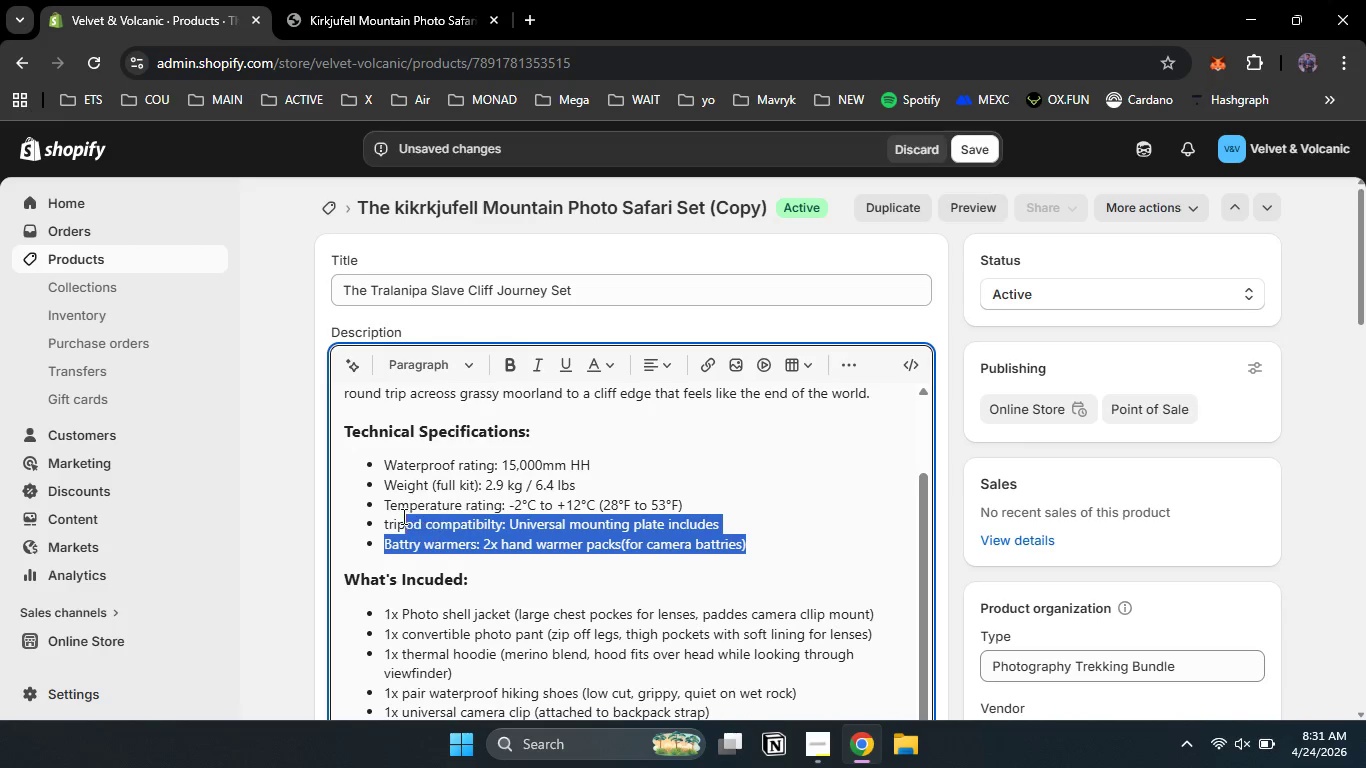 
left_click_drag(start_coordinate=[746, 543], to_coordinate=[383, 515])
 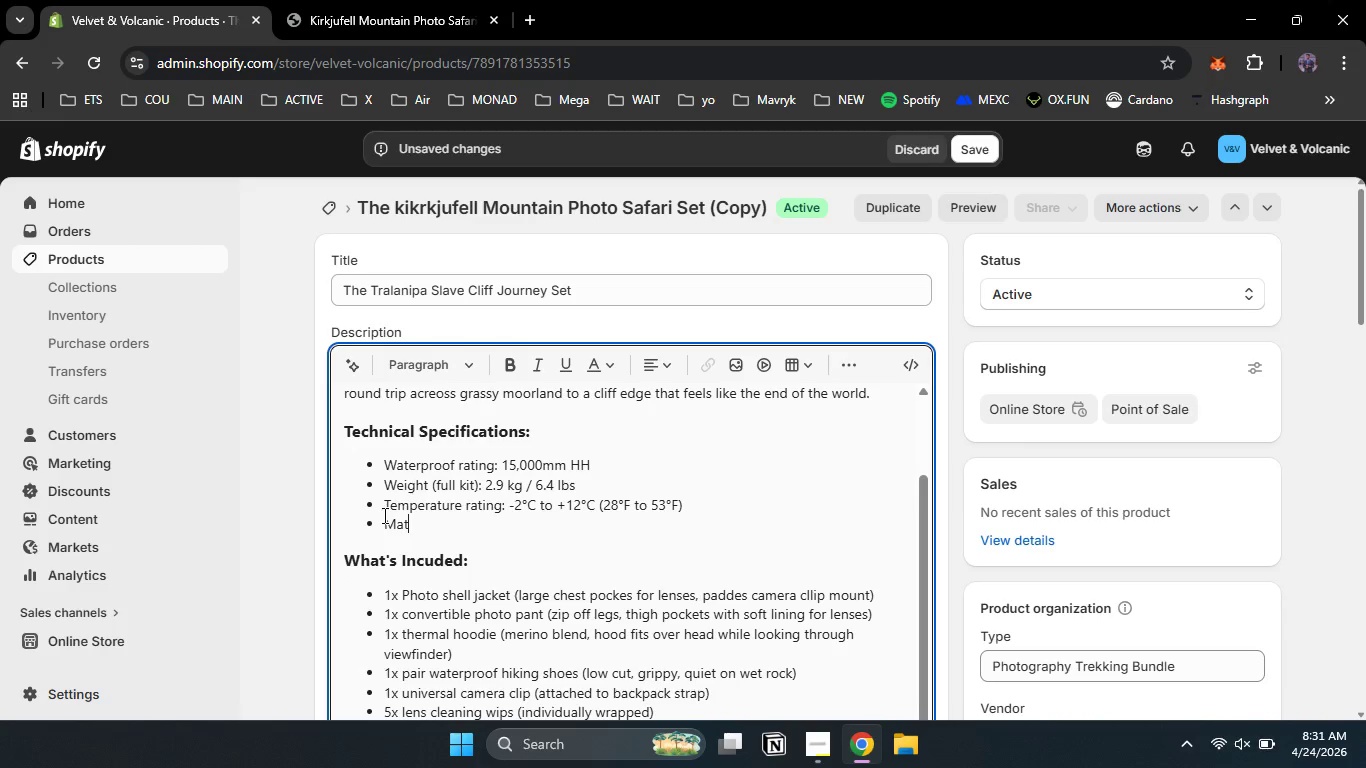 
type(Materials )
key(Backspace)
type(: stretch woven fabric: )
key(Backspace)
key(Backspace)
type(, articulated knees, wind resistant hood))
 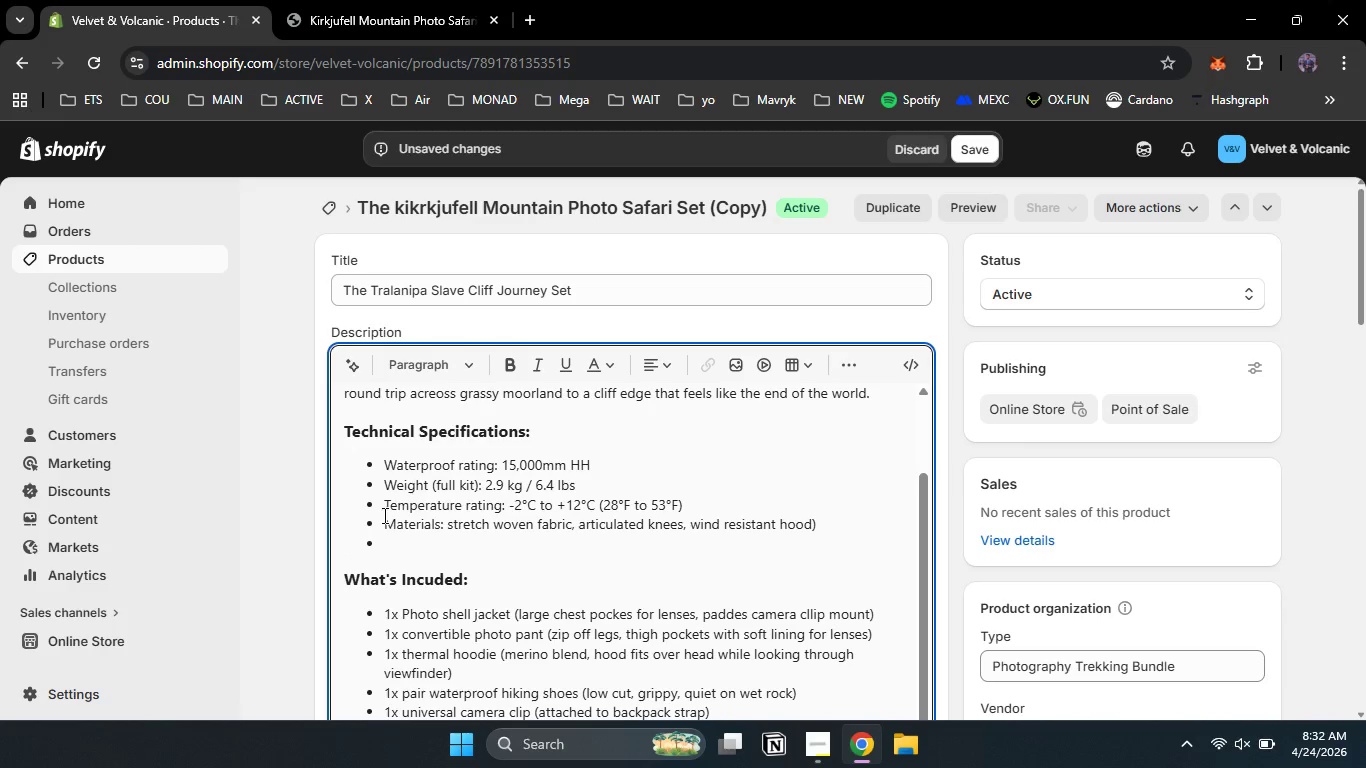 
 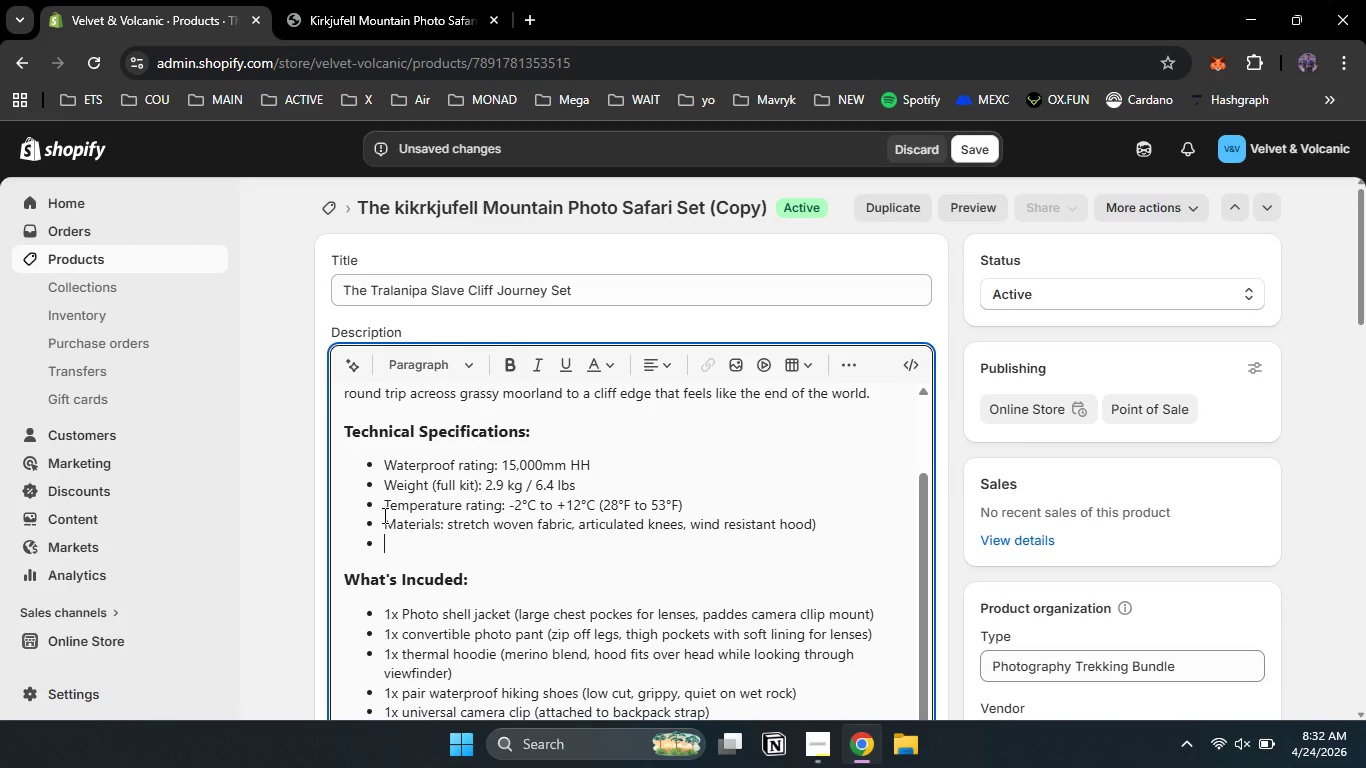 
key(Enter)
 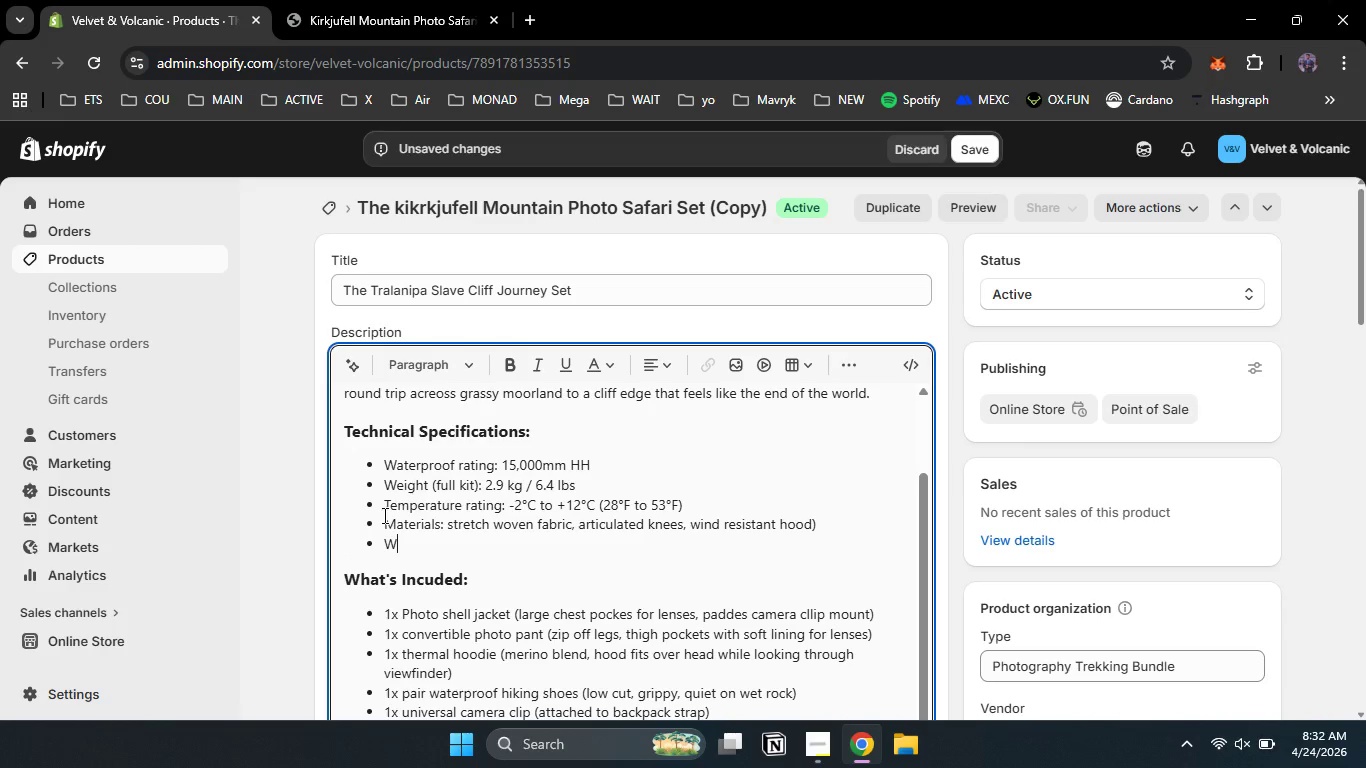 
type(Winf)
key(Backspace)
type(d resistant)
key(Backspace)
 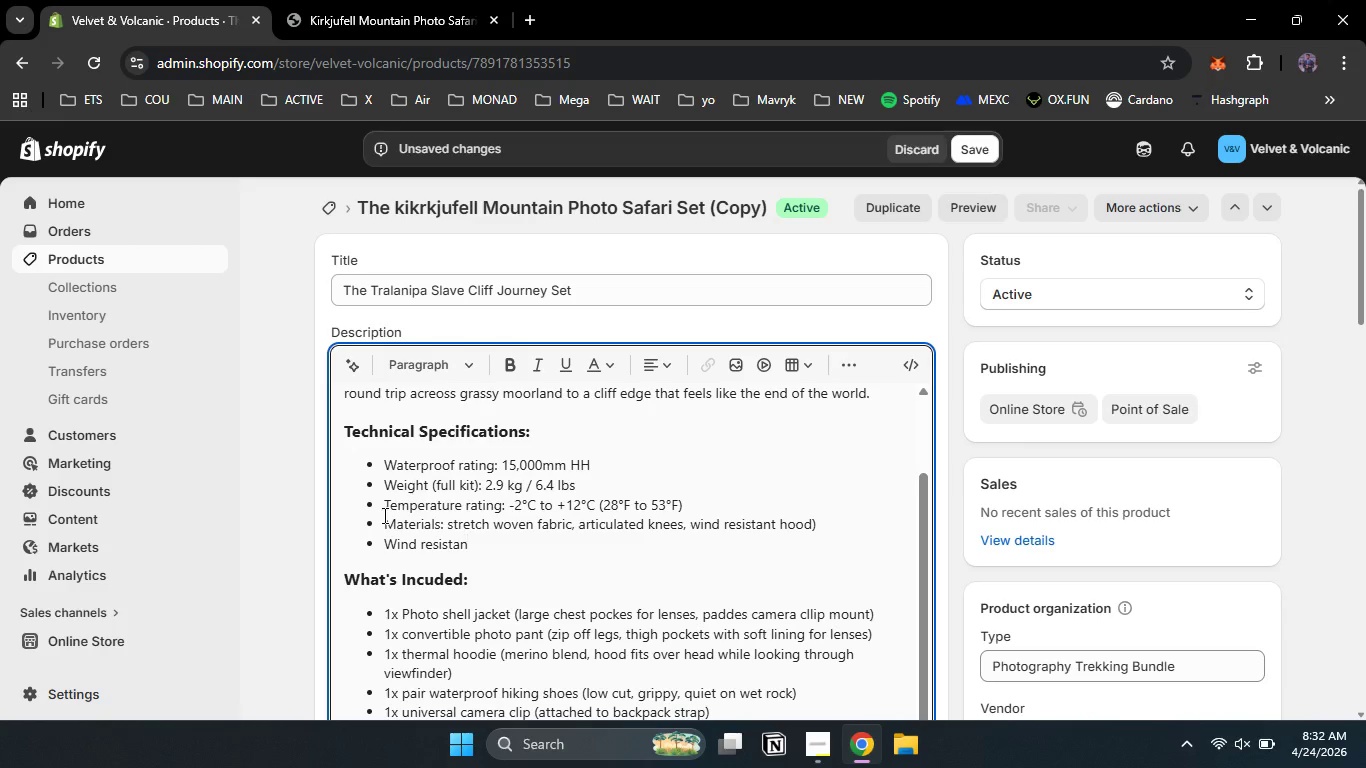 
type(ce: 80km/hr)
 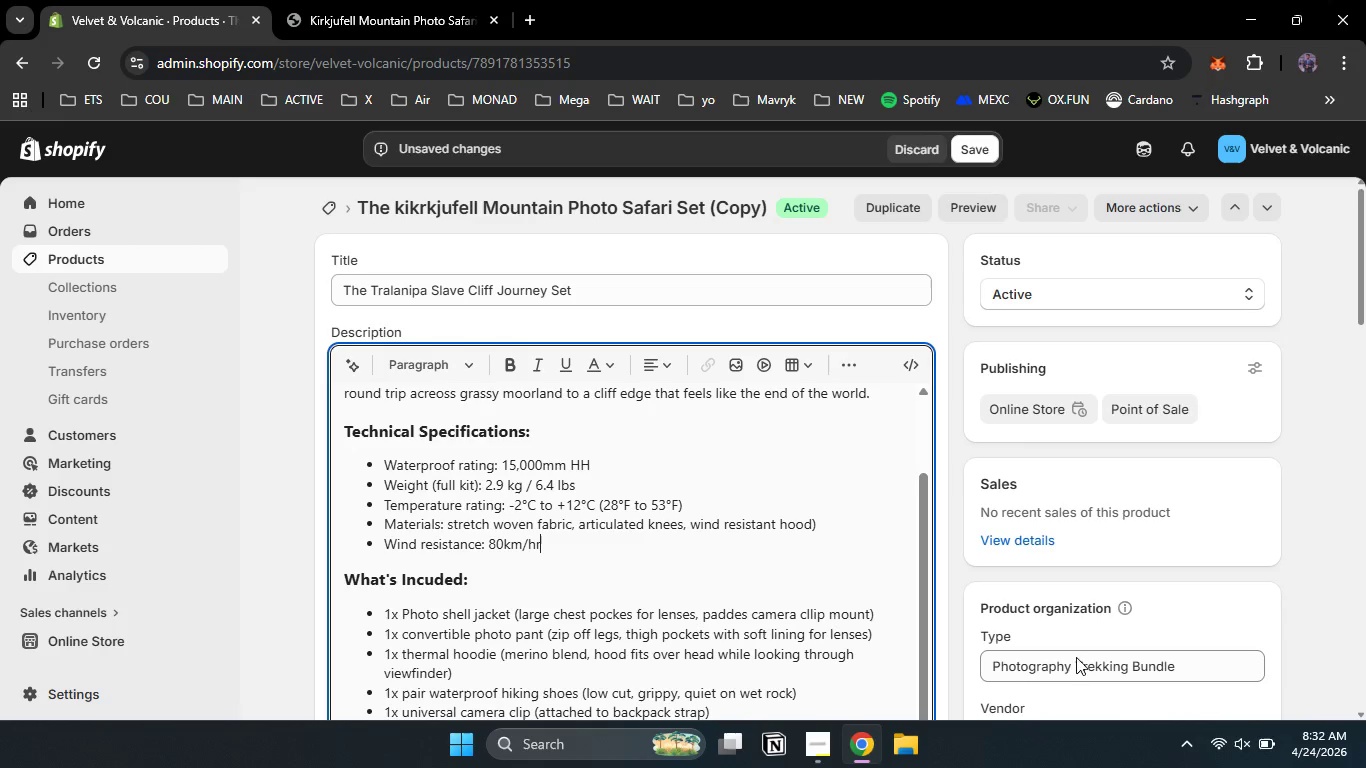 
left_click([1224, 751])
 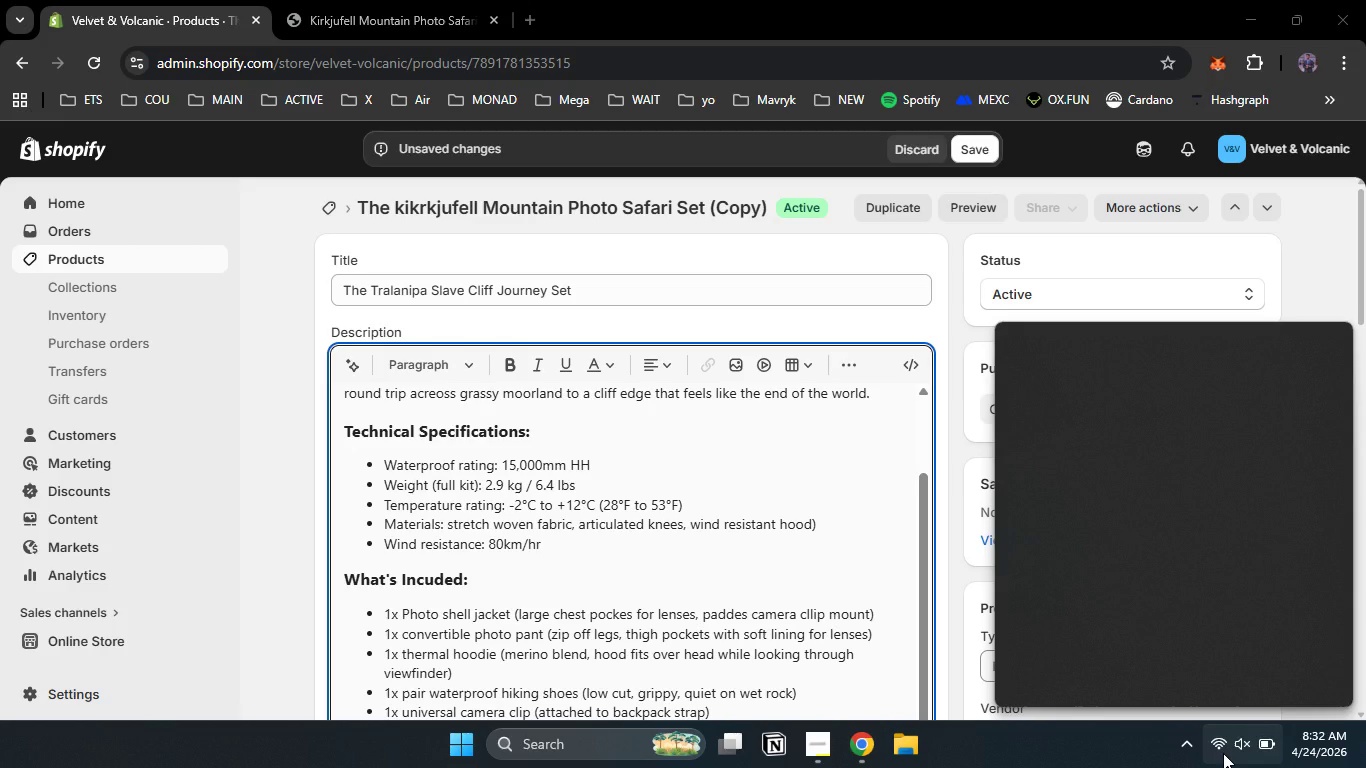 
wait(8.08)
 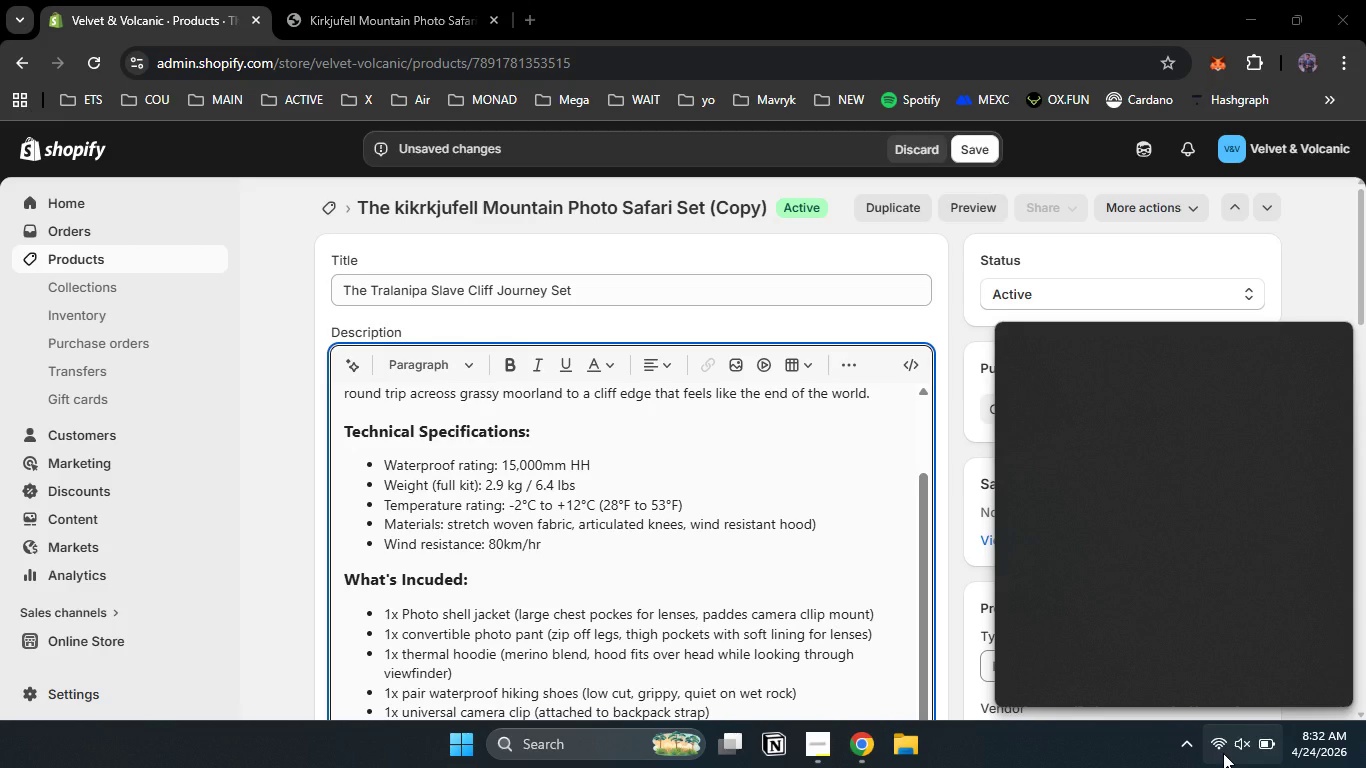 
left_click([1101, 383])
 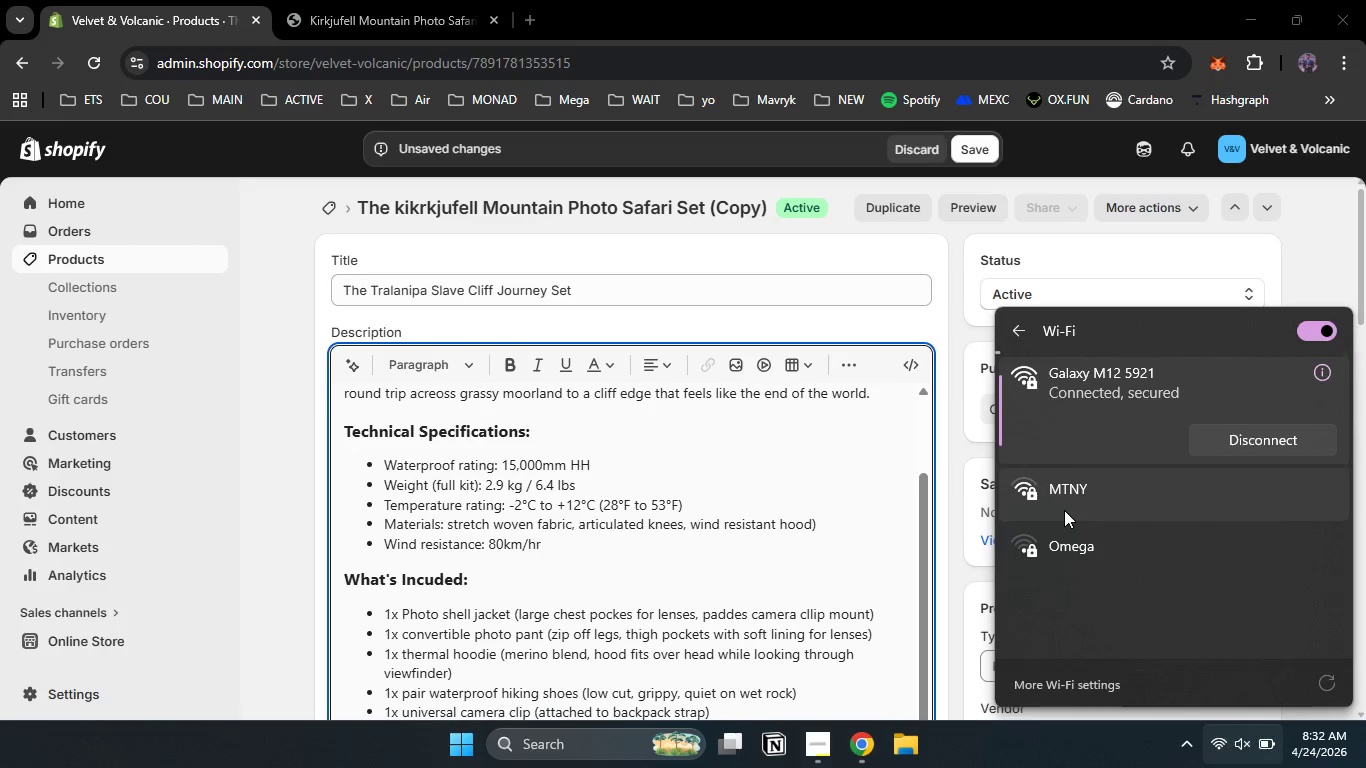 
left_click([1064, 510])
 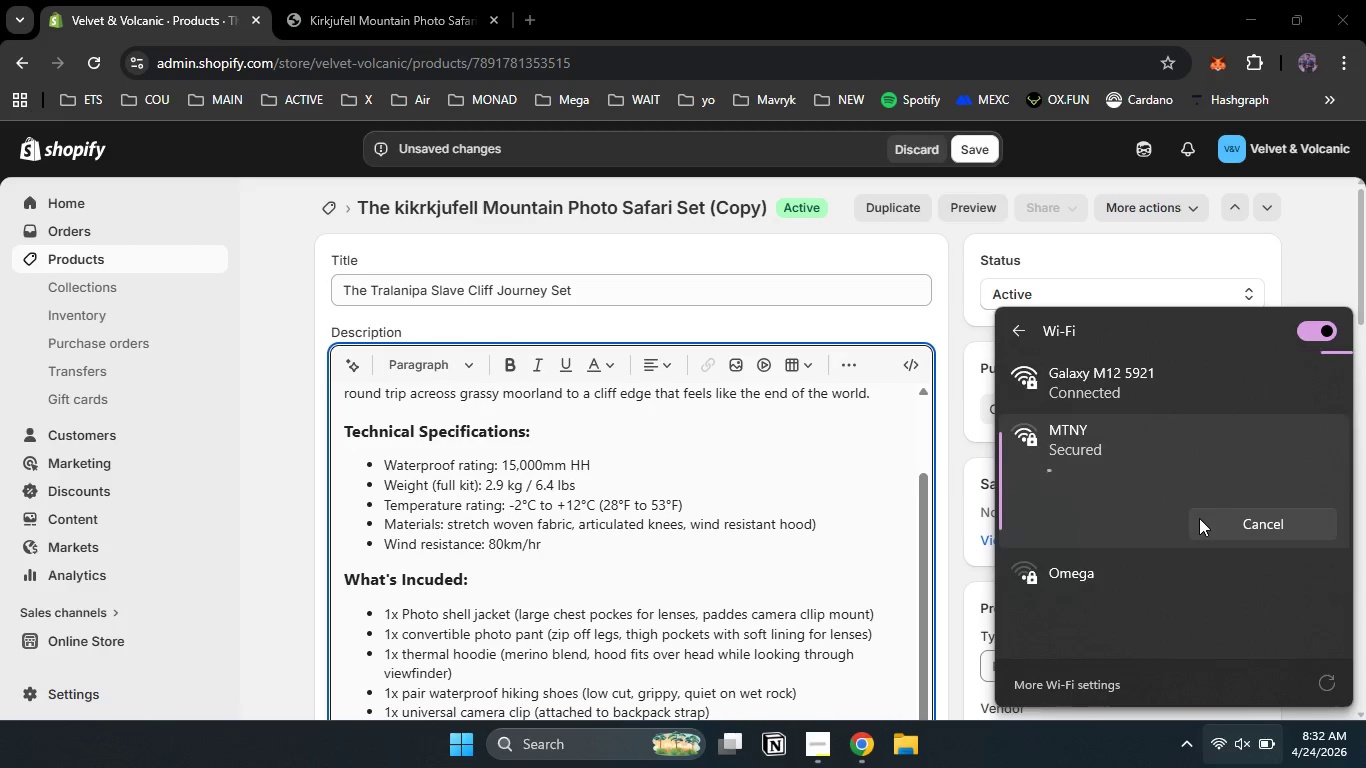 
left_click([1199, 518])
 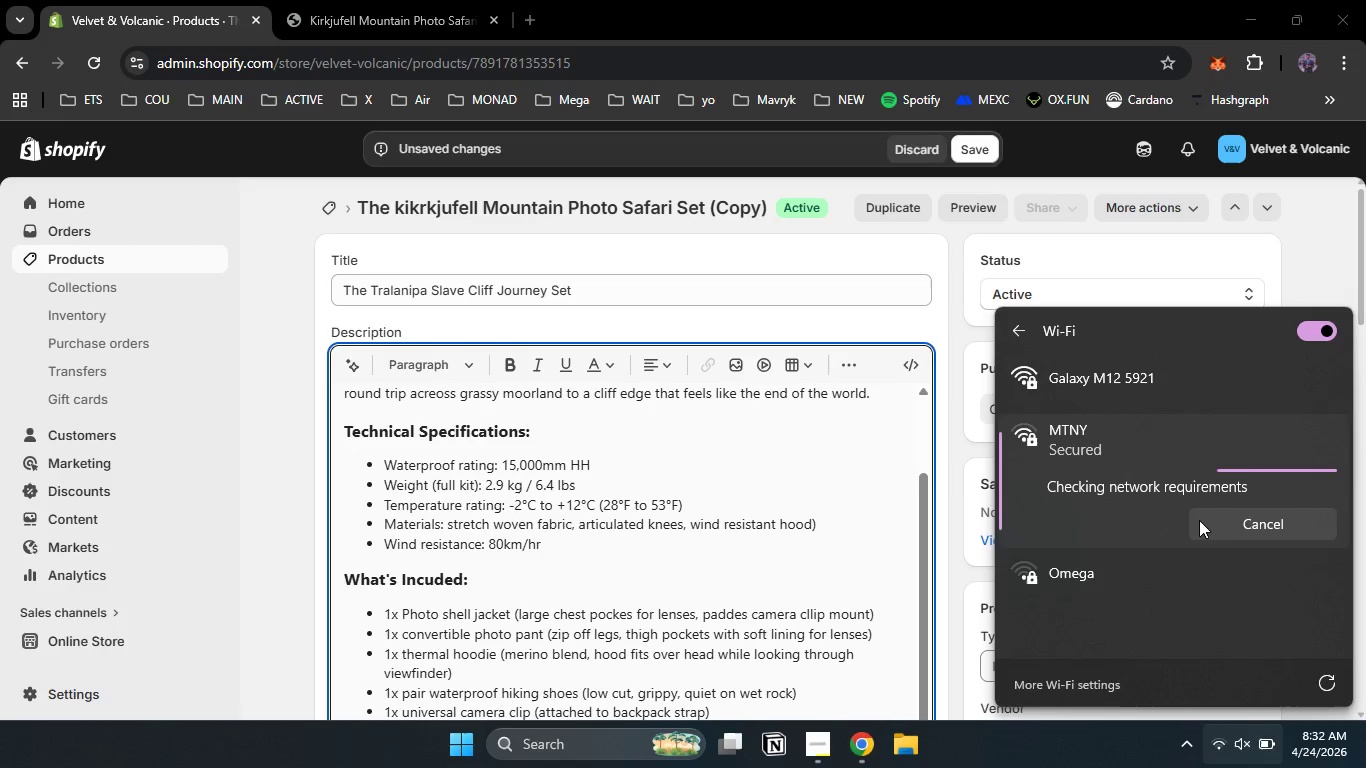 
wait(14.14)
 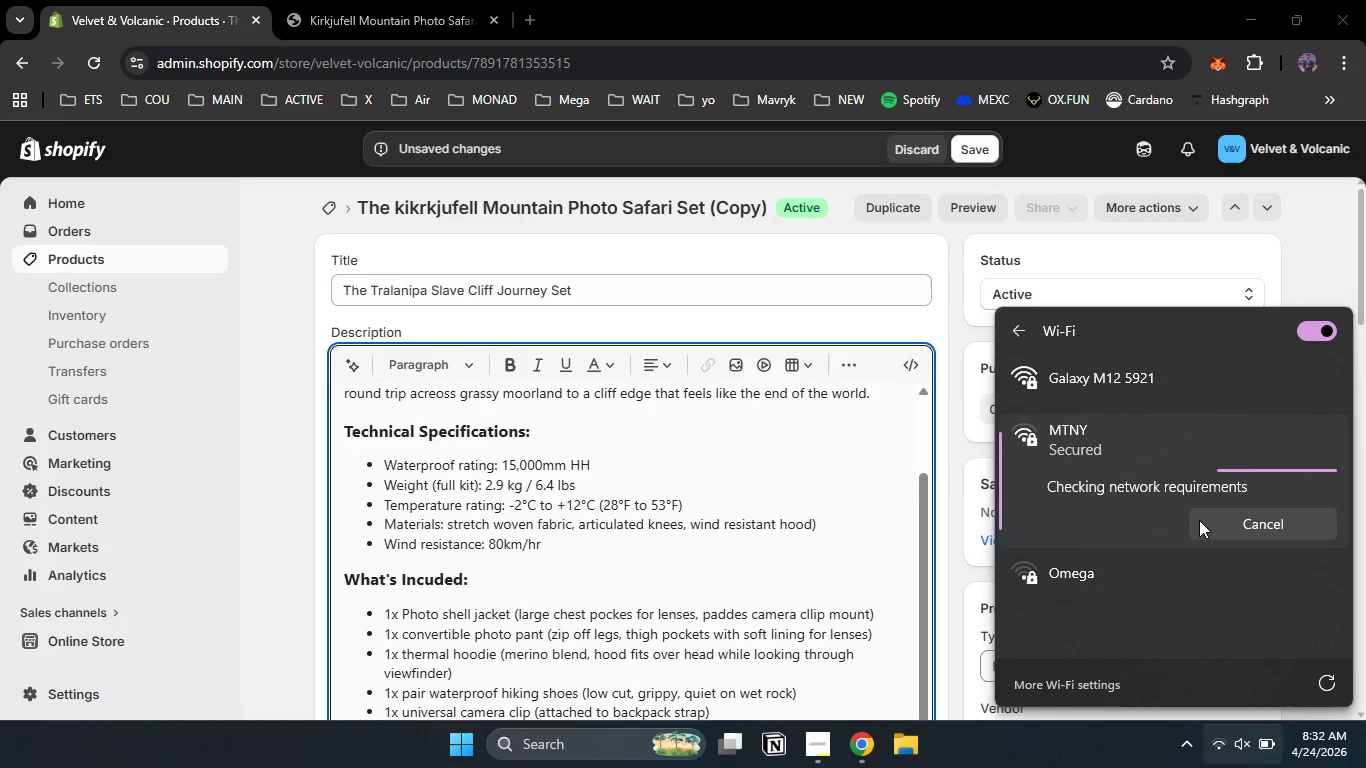 
left_click([631, 548])
 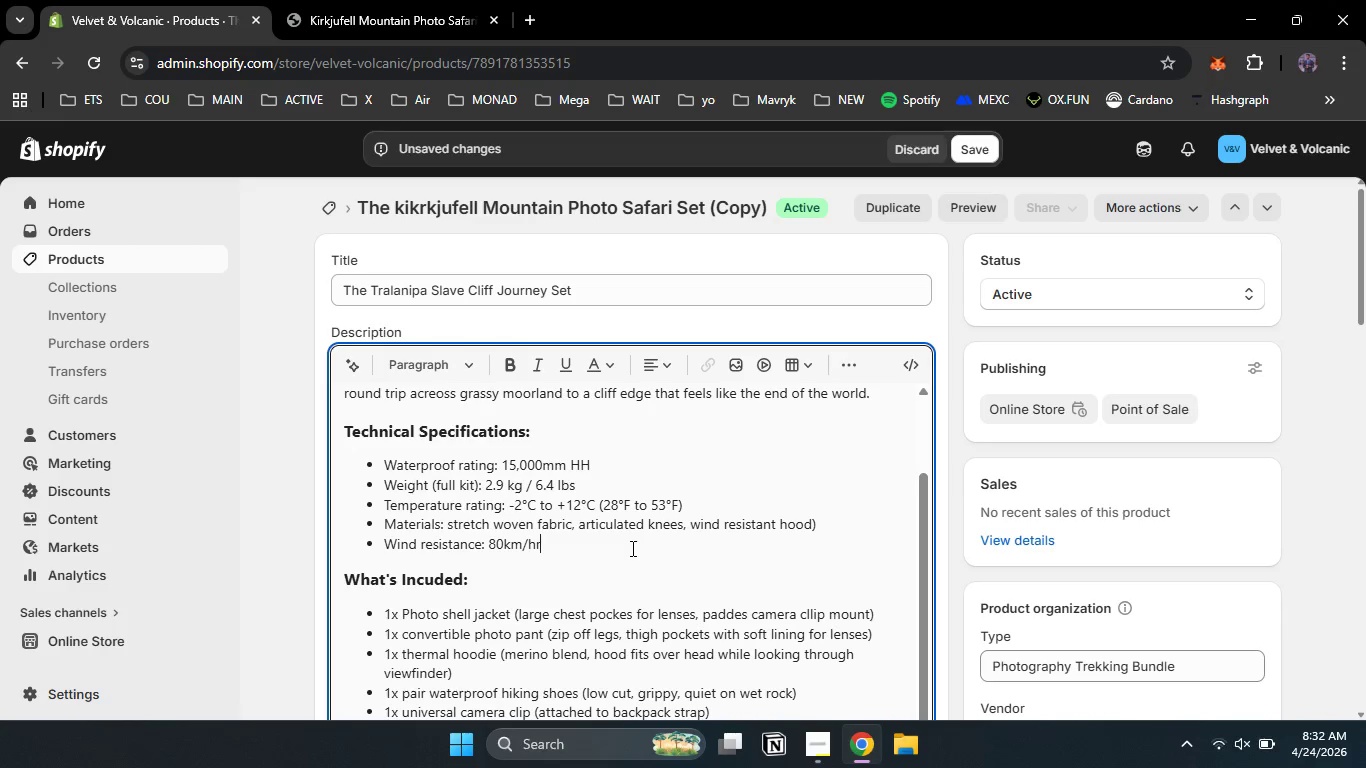 
type( (tested on expossed cliffs))
 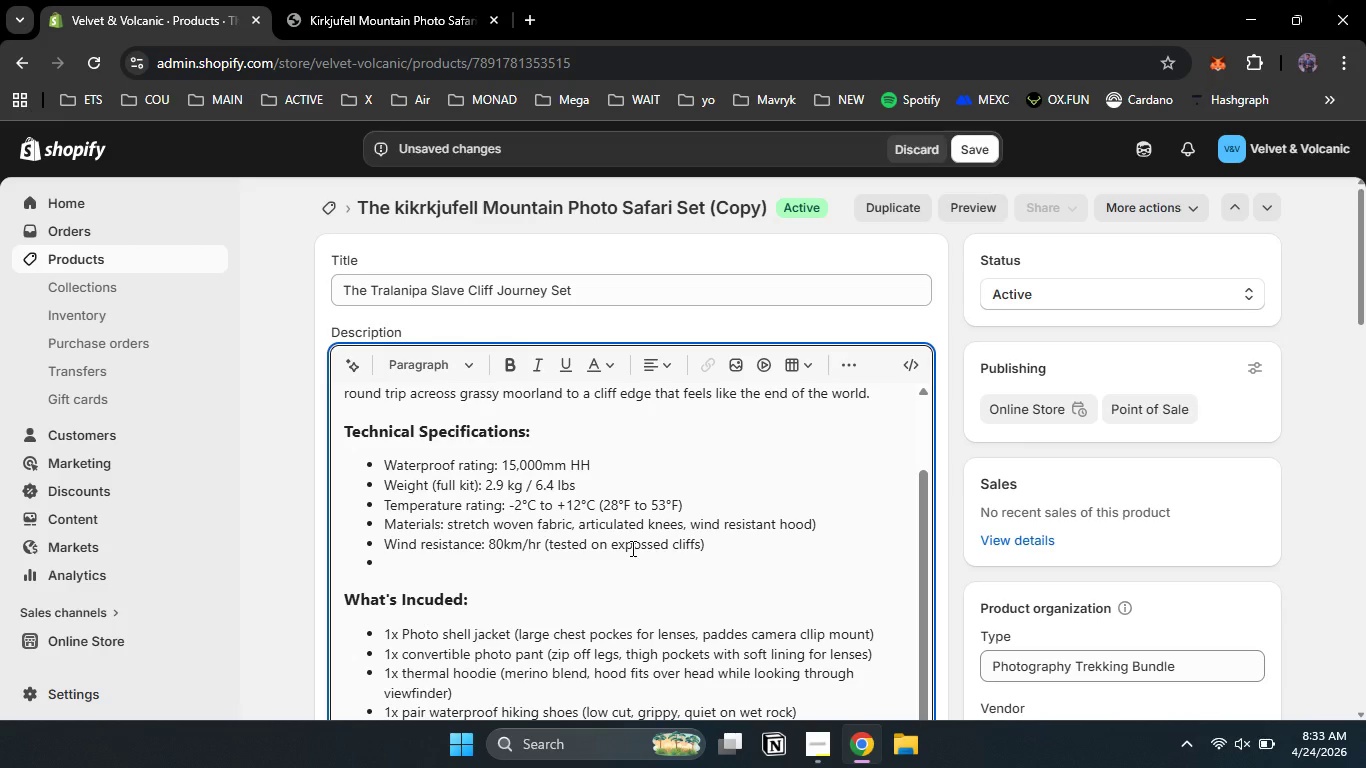 
 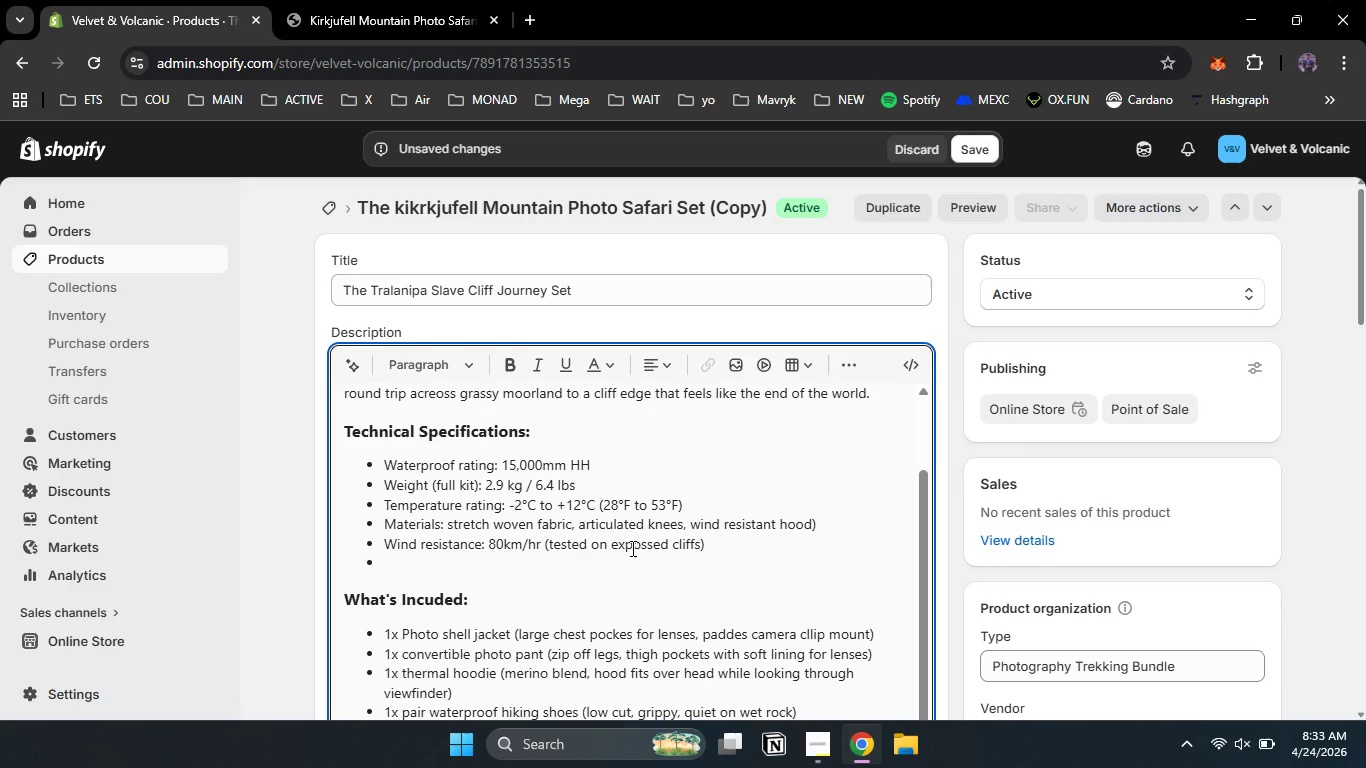 
key(Enter)
 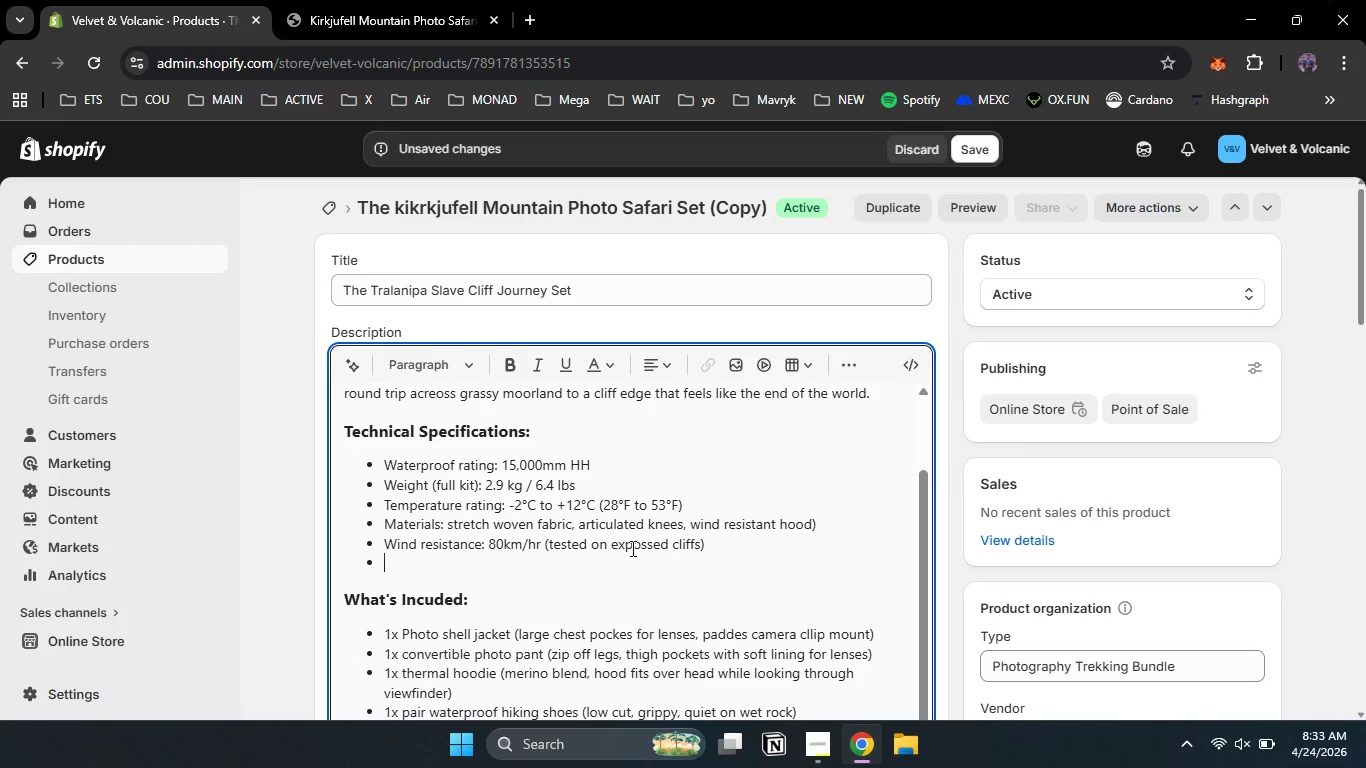 
type(Visibility featires: hugh visibility panel on hood (for leg))
 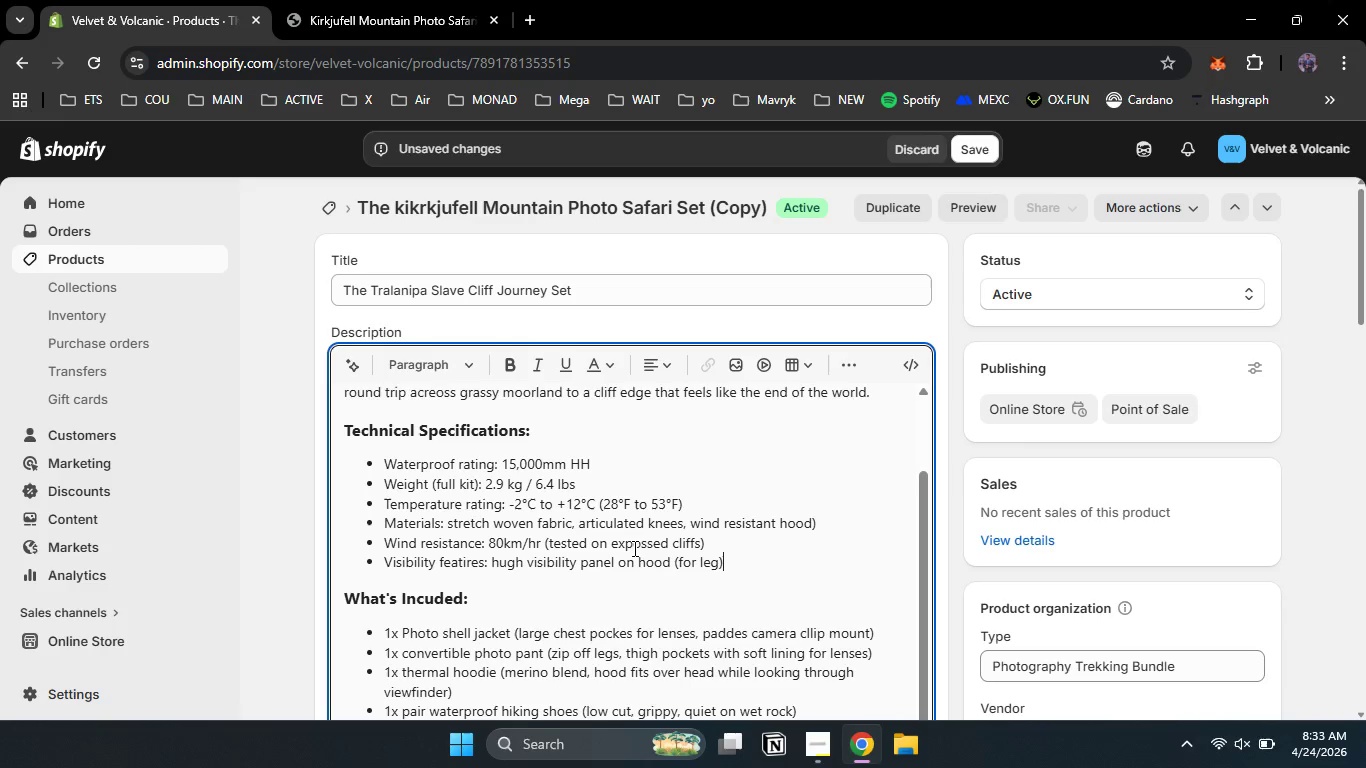 
scroll: coordinate [633, 548], scroll_direction: down, amount: 1.0
 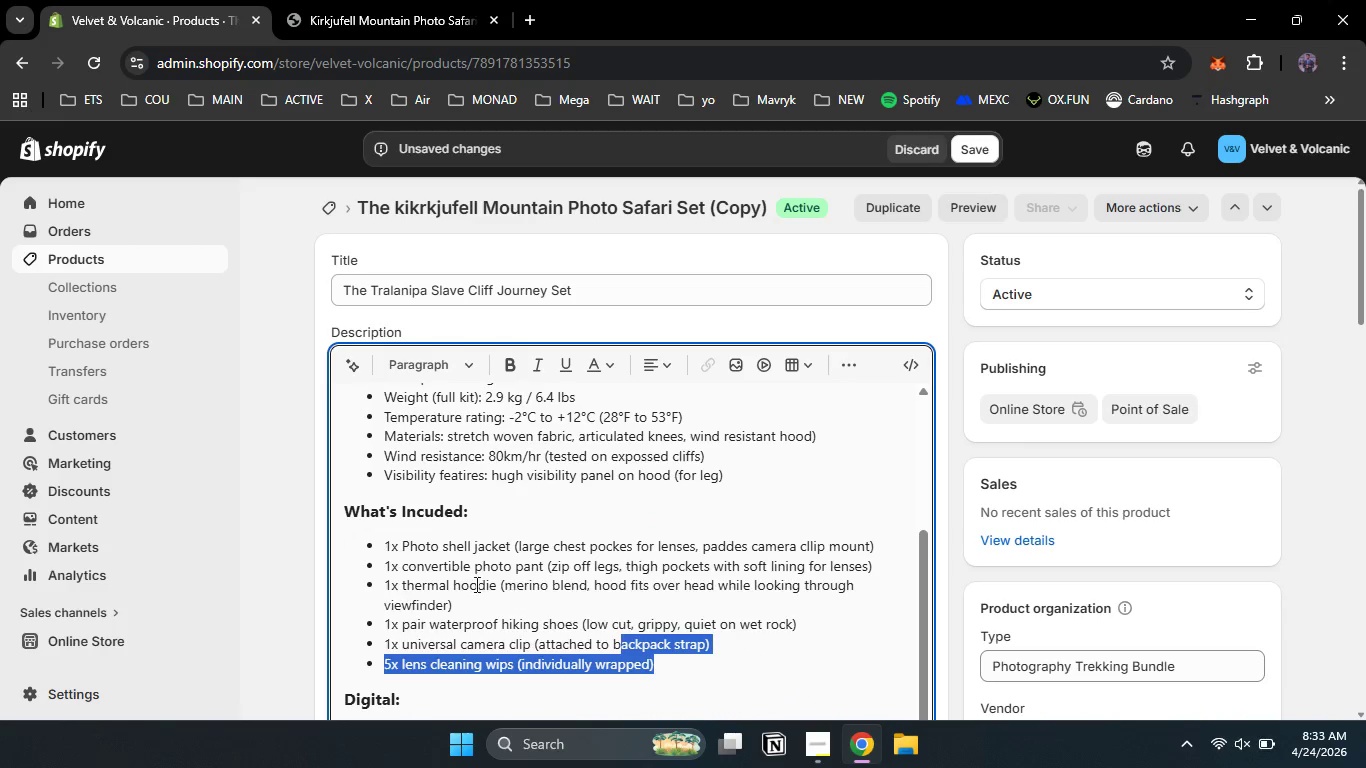 
left_click_drag(start_coordinate=[674, 659], to_coordinate=[407, 543])
 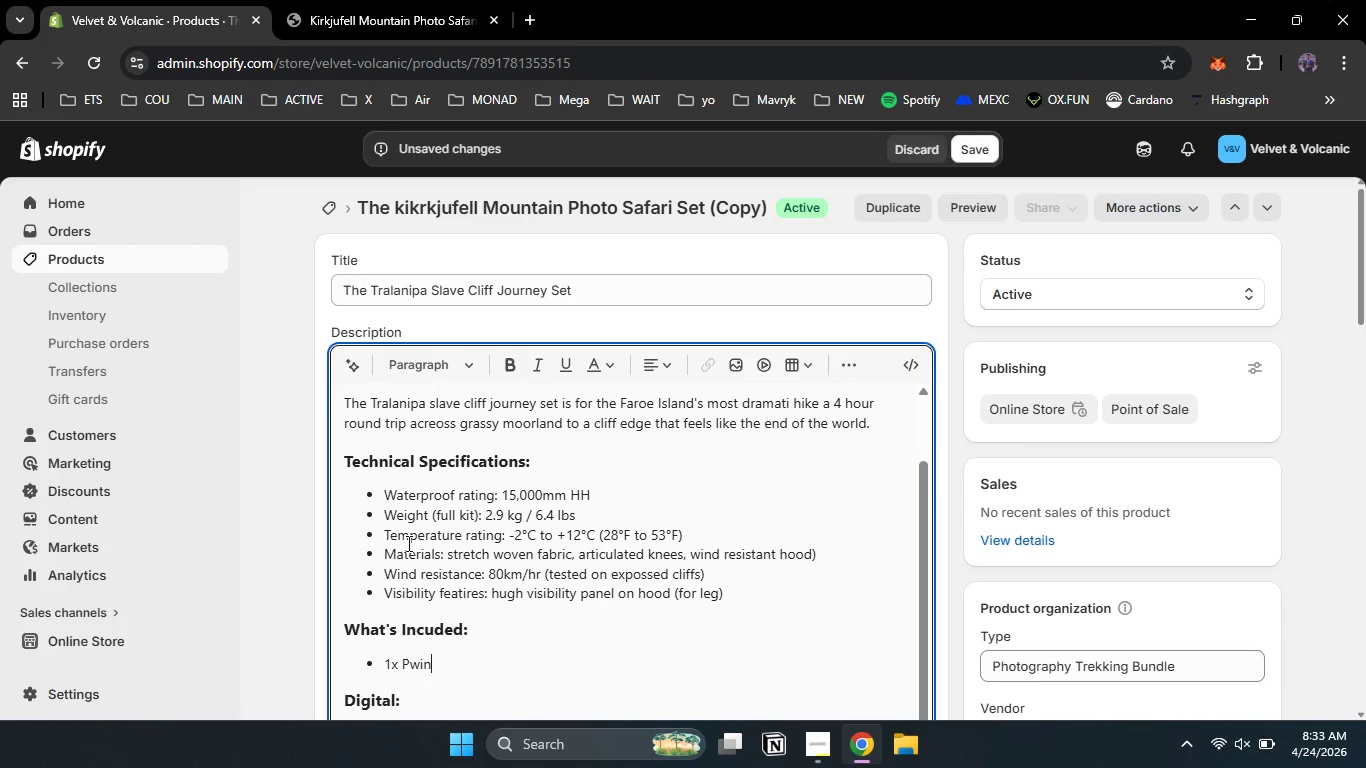 
type(winf)
key(Backspace)
key(Backspace)
key(Backspace)
key(Backspace)
key(Backspace)
type(winf)
key(Backspace)
type(d resistant shell je)
key(Backspace)
type(acket (adjustable hood with high)
key(Backspace)
type(h vis panel))
 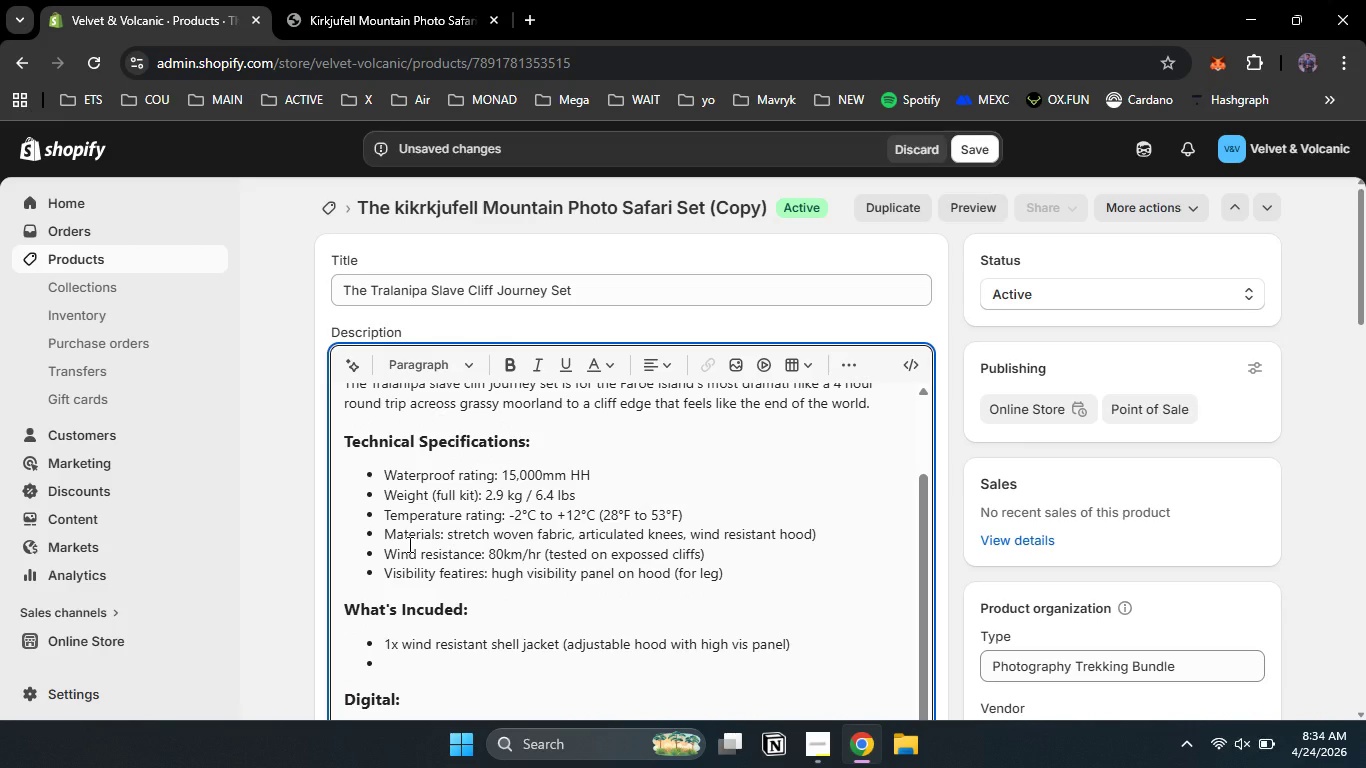 
 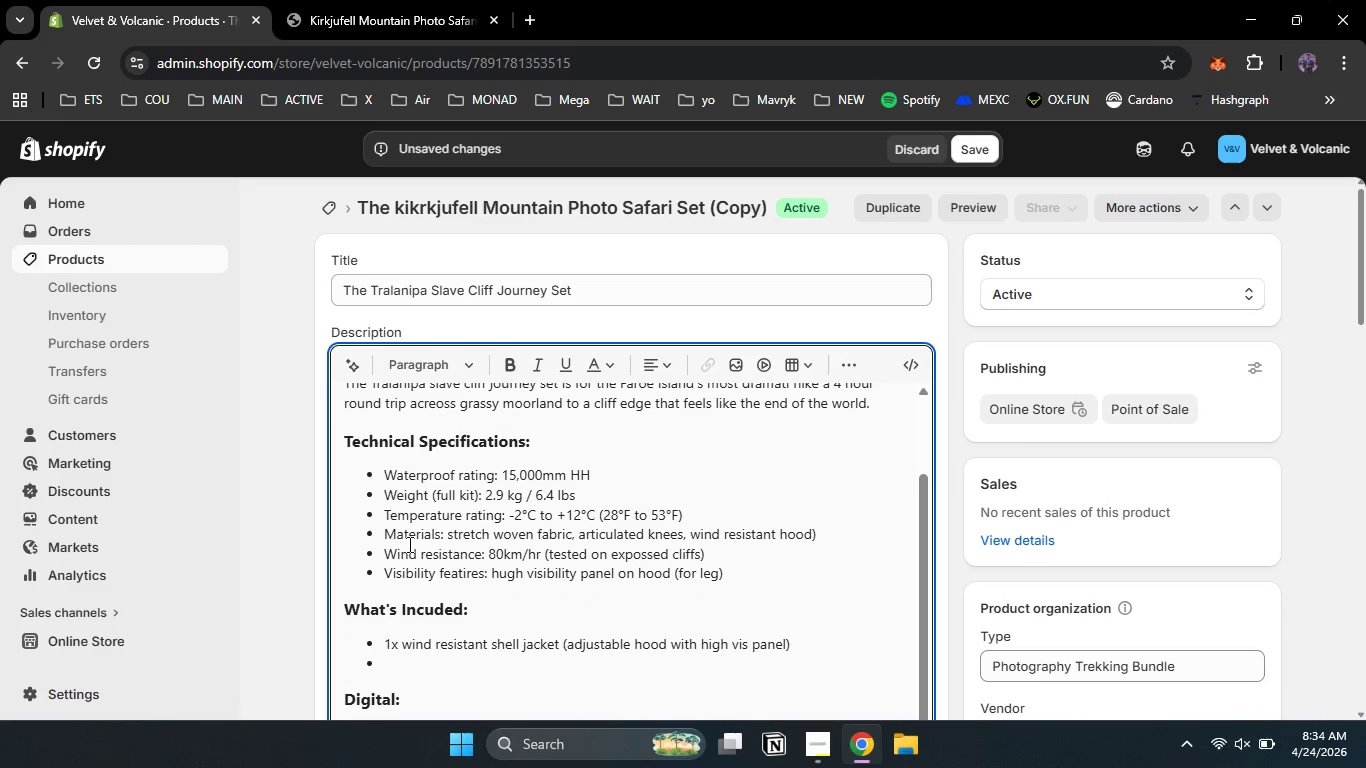 
key(Enter)
 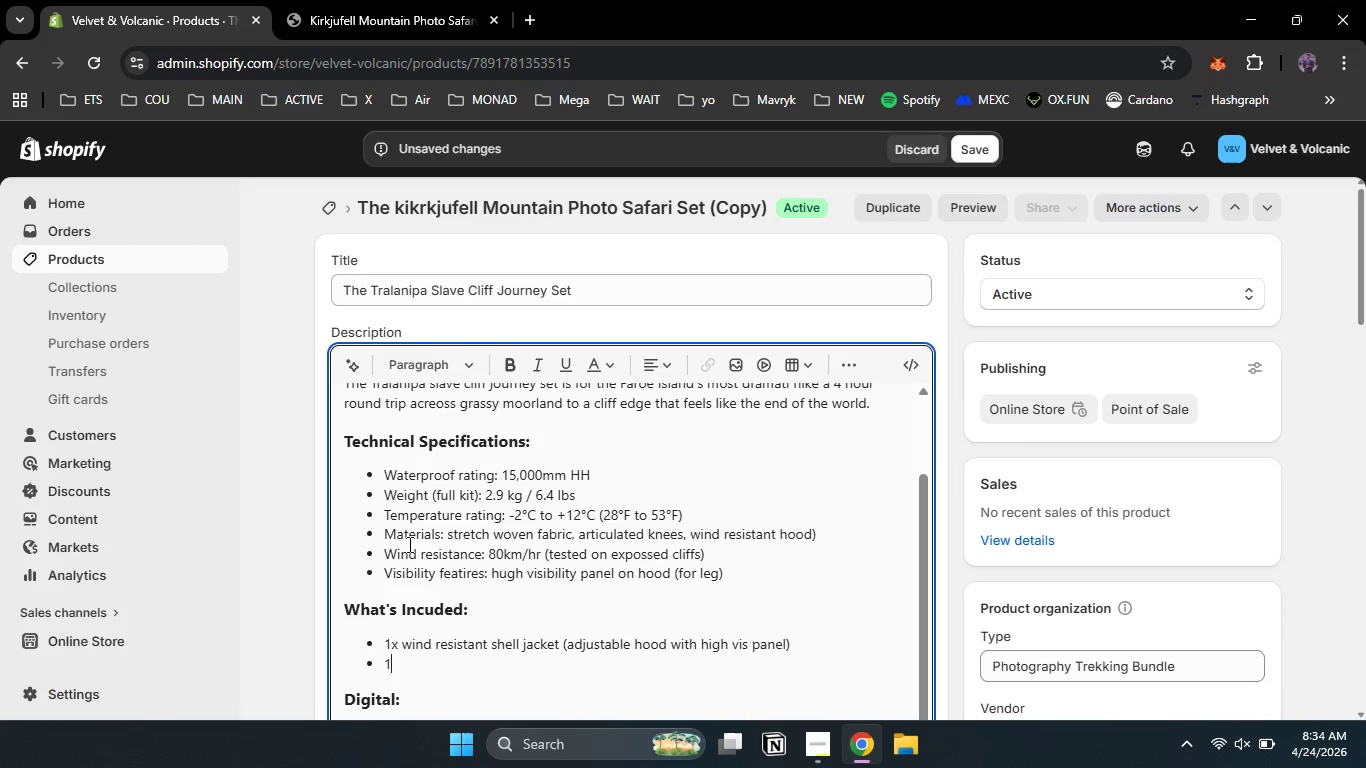 
type(1x str)
 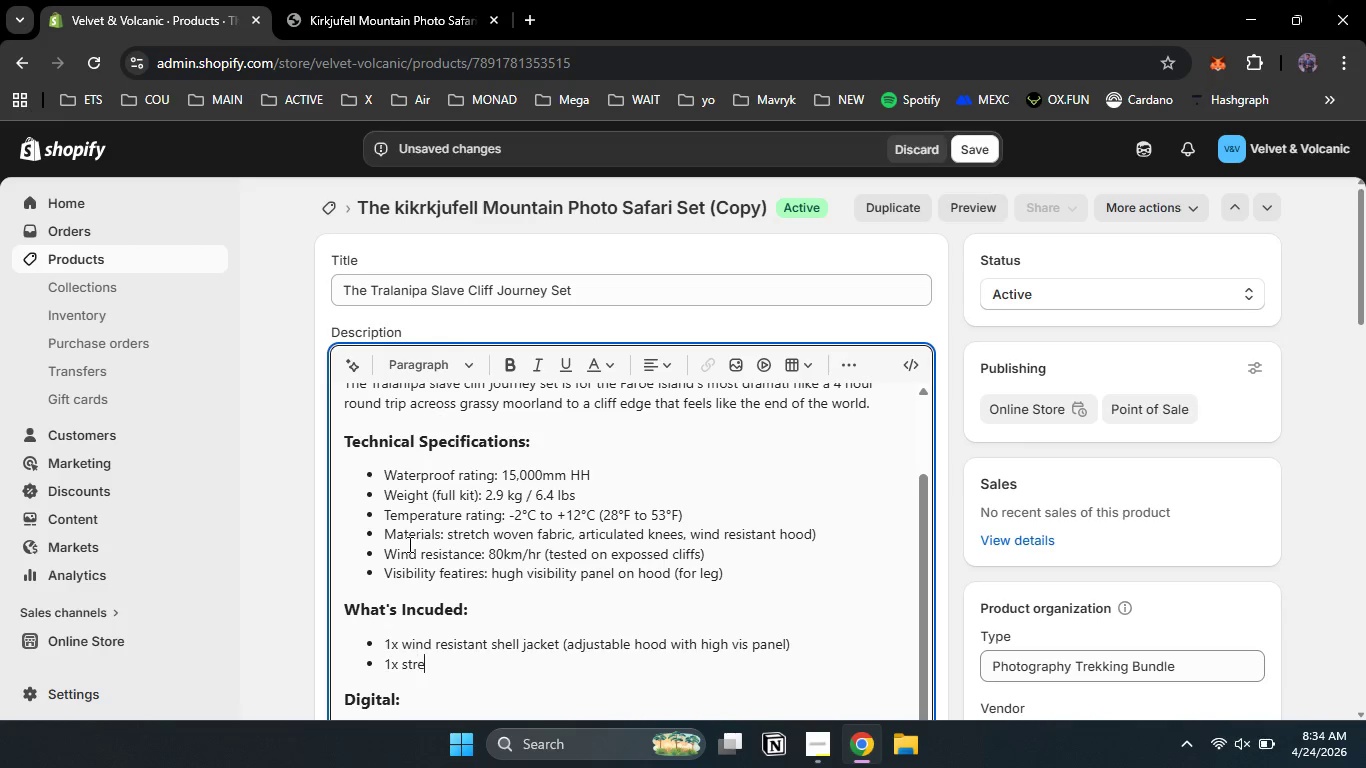 
type(etch hikking pant (articulated knees )
 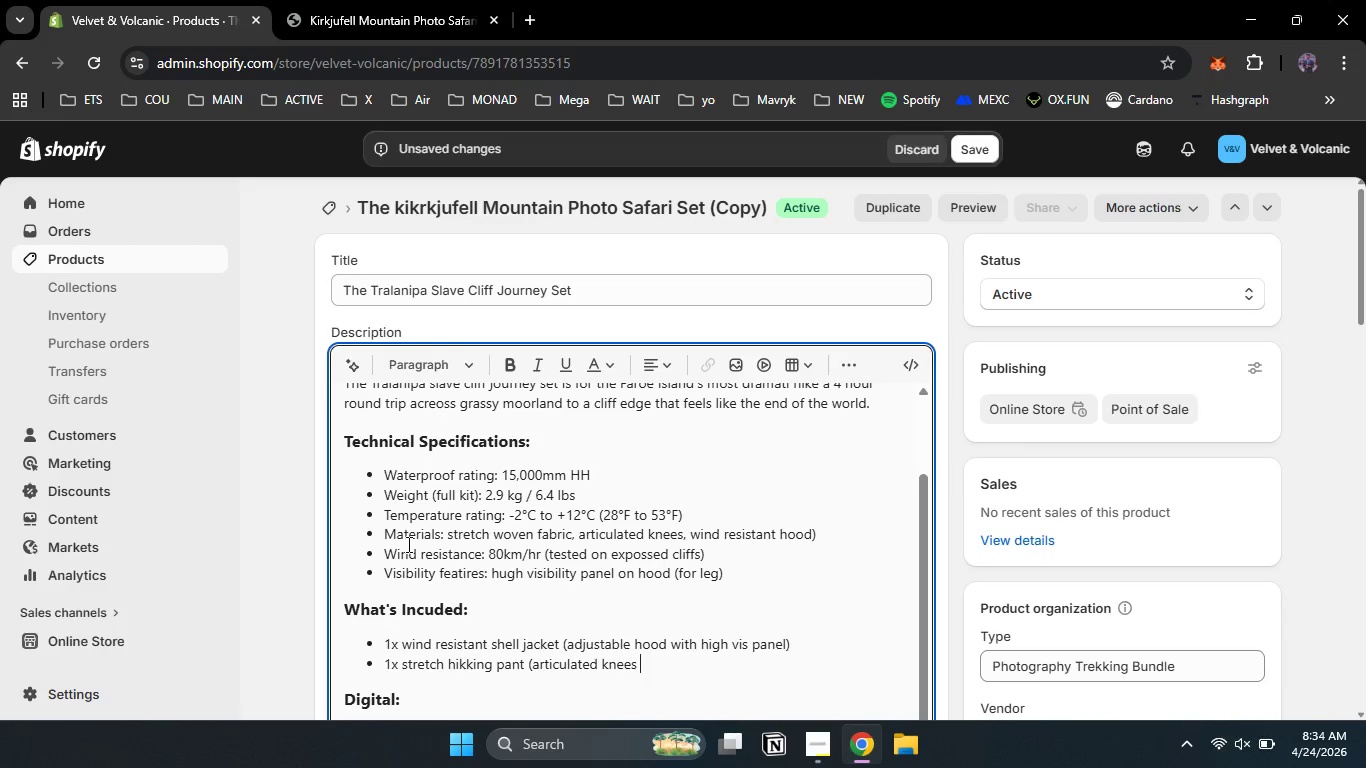 
key(Backspace)
type(, zipper thif)
key(Backspace)
type(gh pocket))
 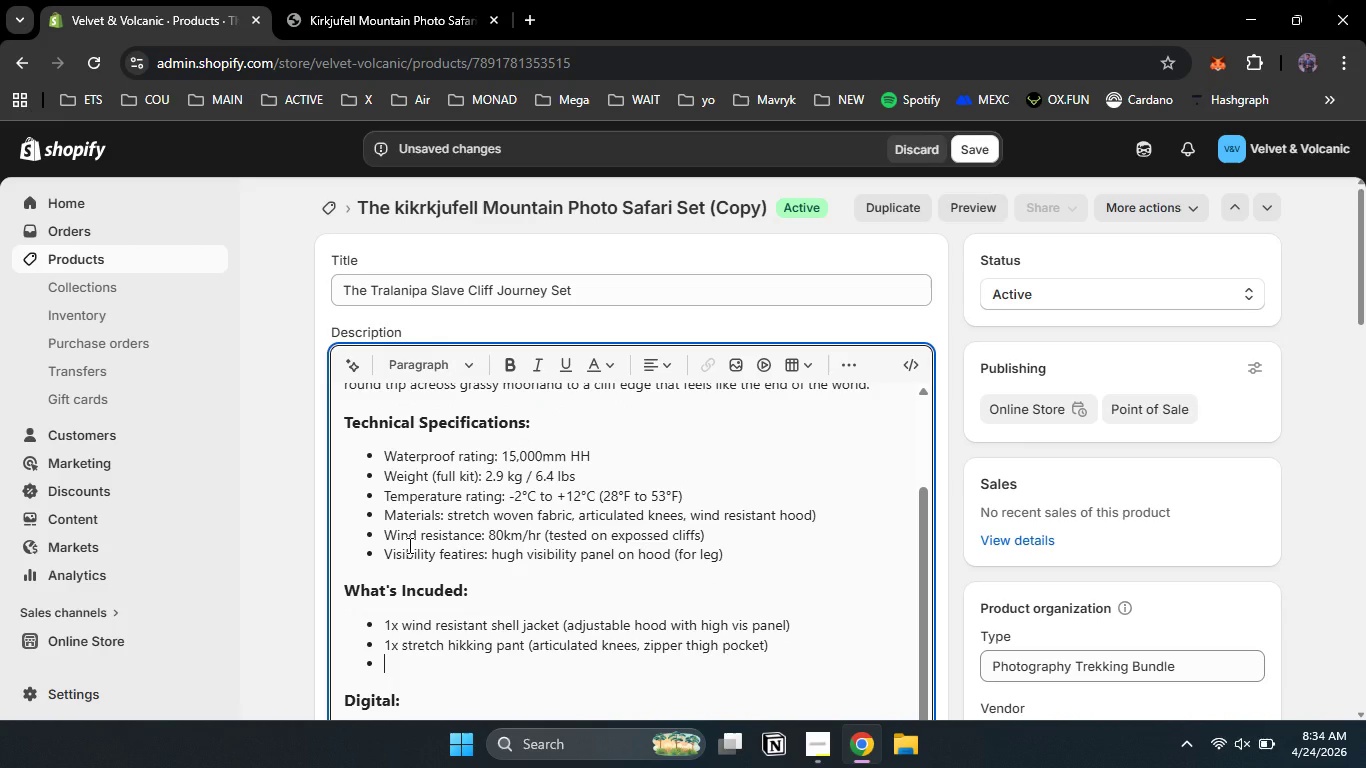 
key(Enter)
 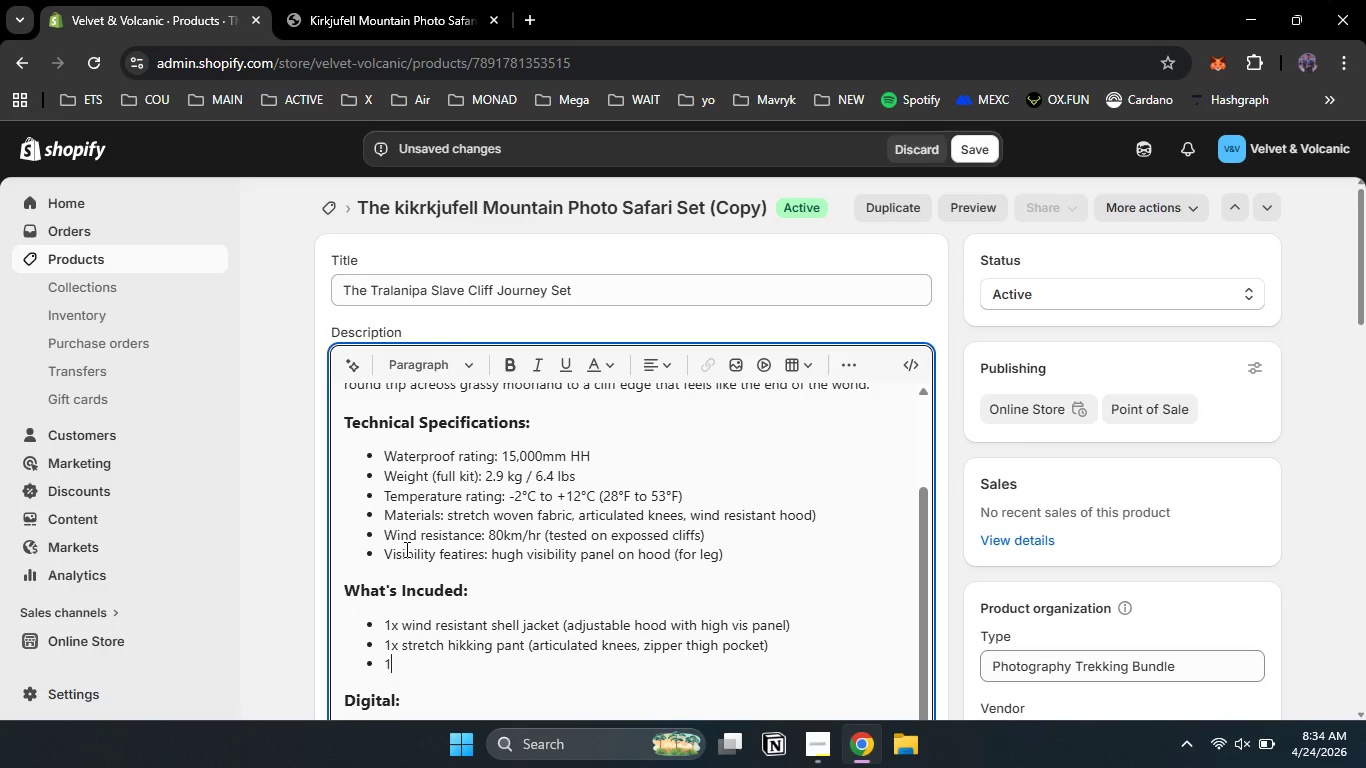 
type(1 pair waterproof hikking boi)
key(Backspace)
type(ots )
 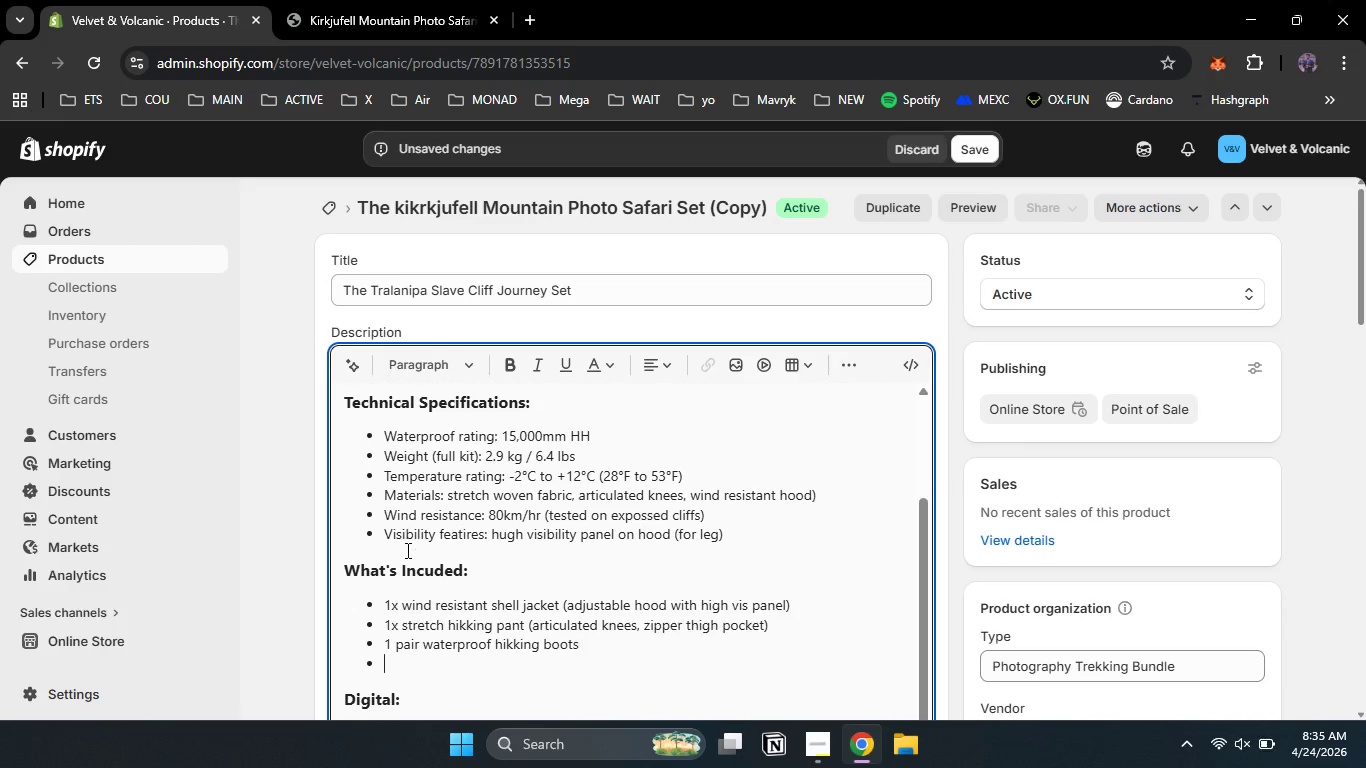 
key(Enter)
 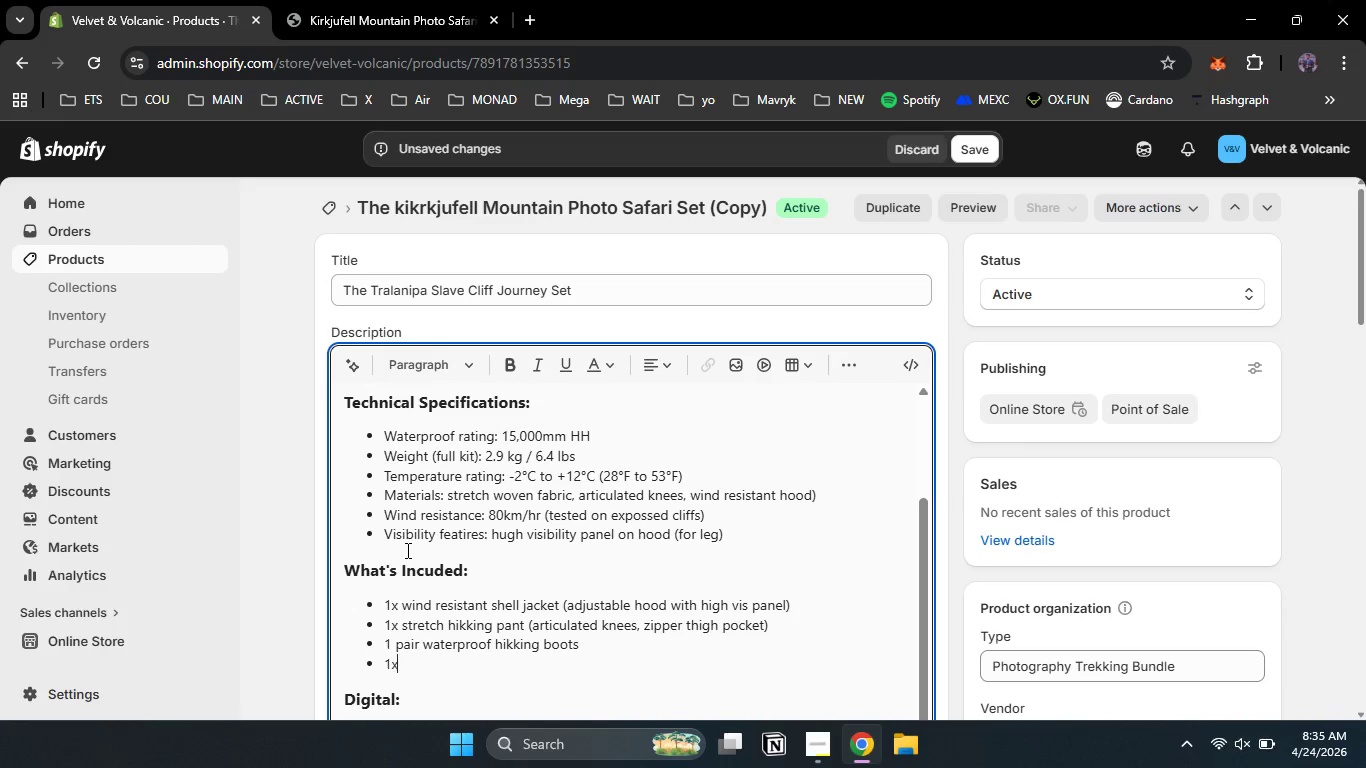 
key(Numpad1)
 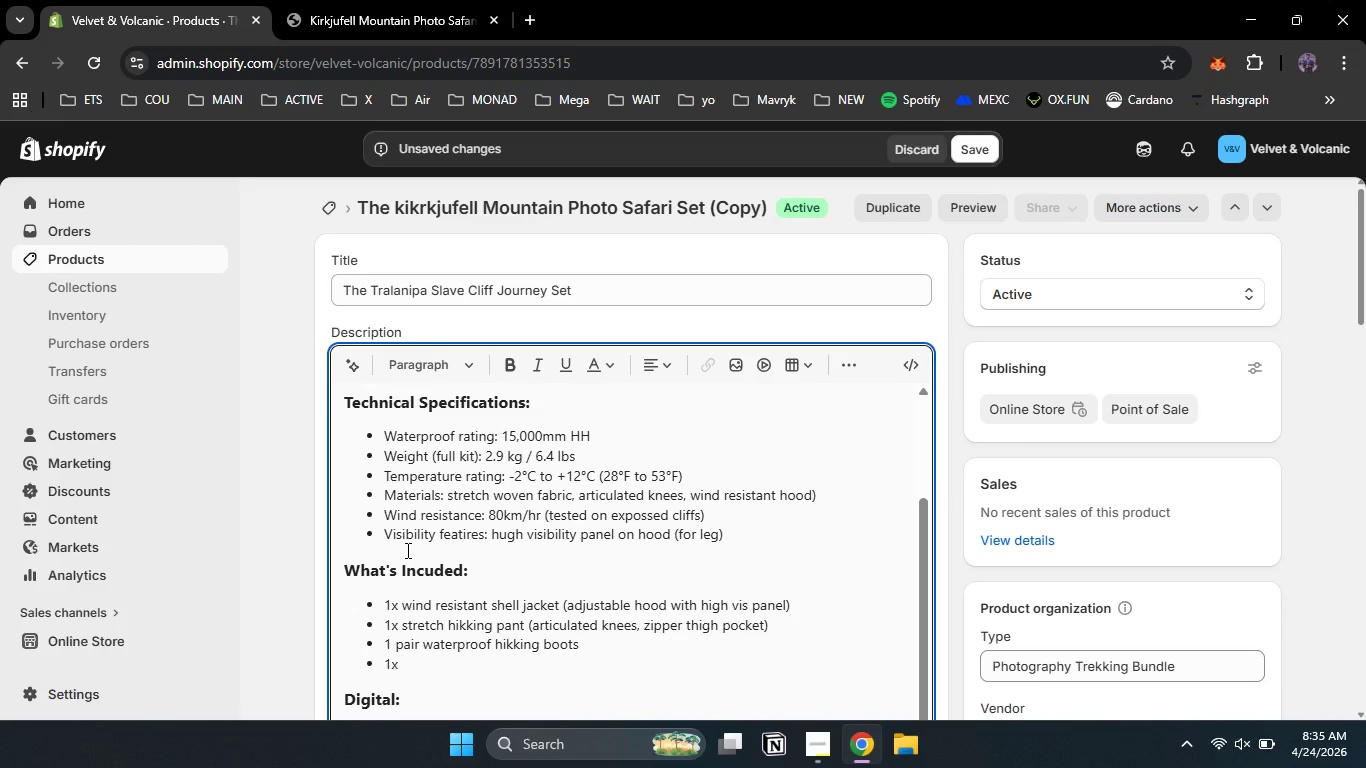 
key(X)
 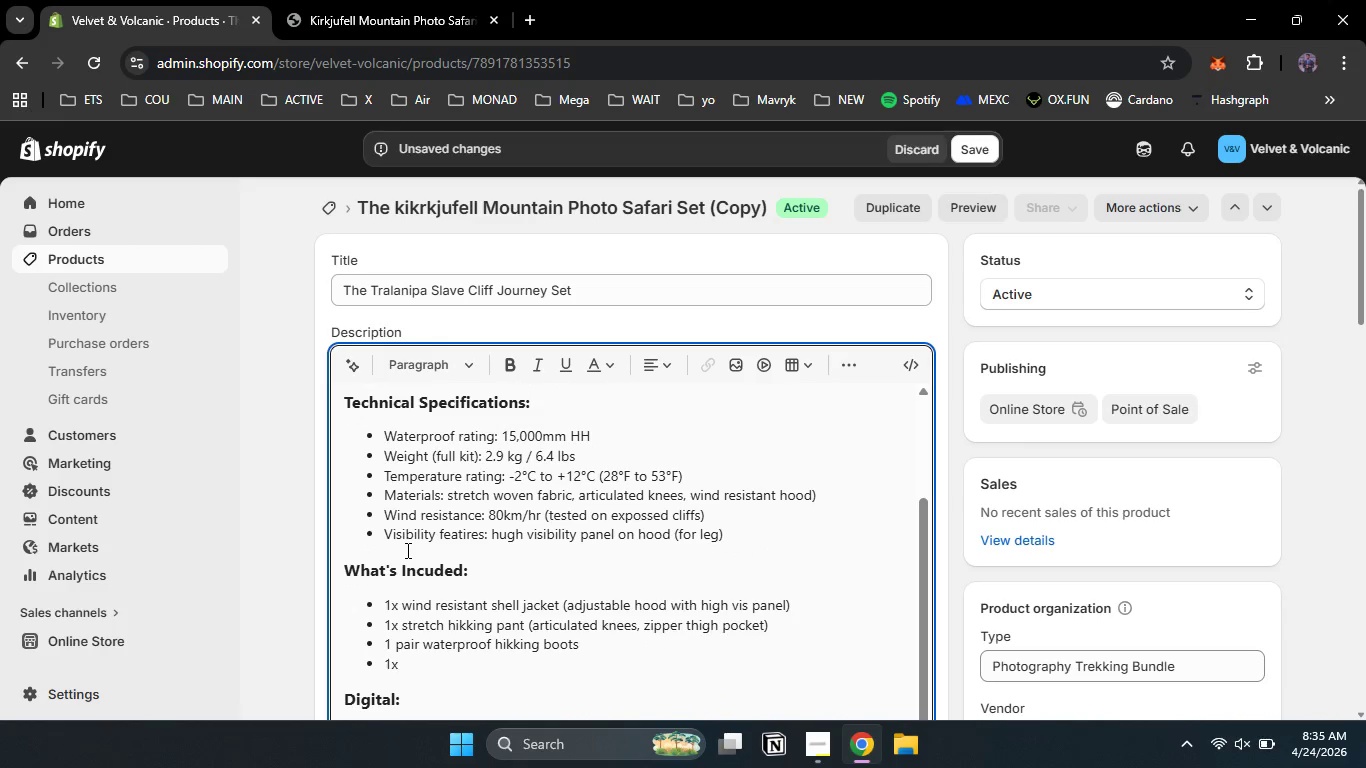 
key(Space)
 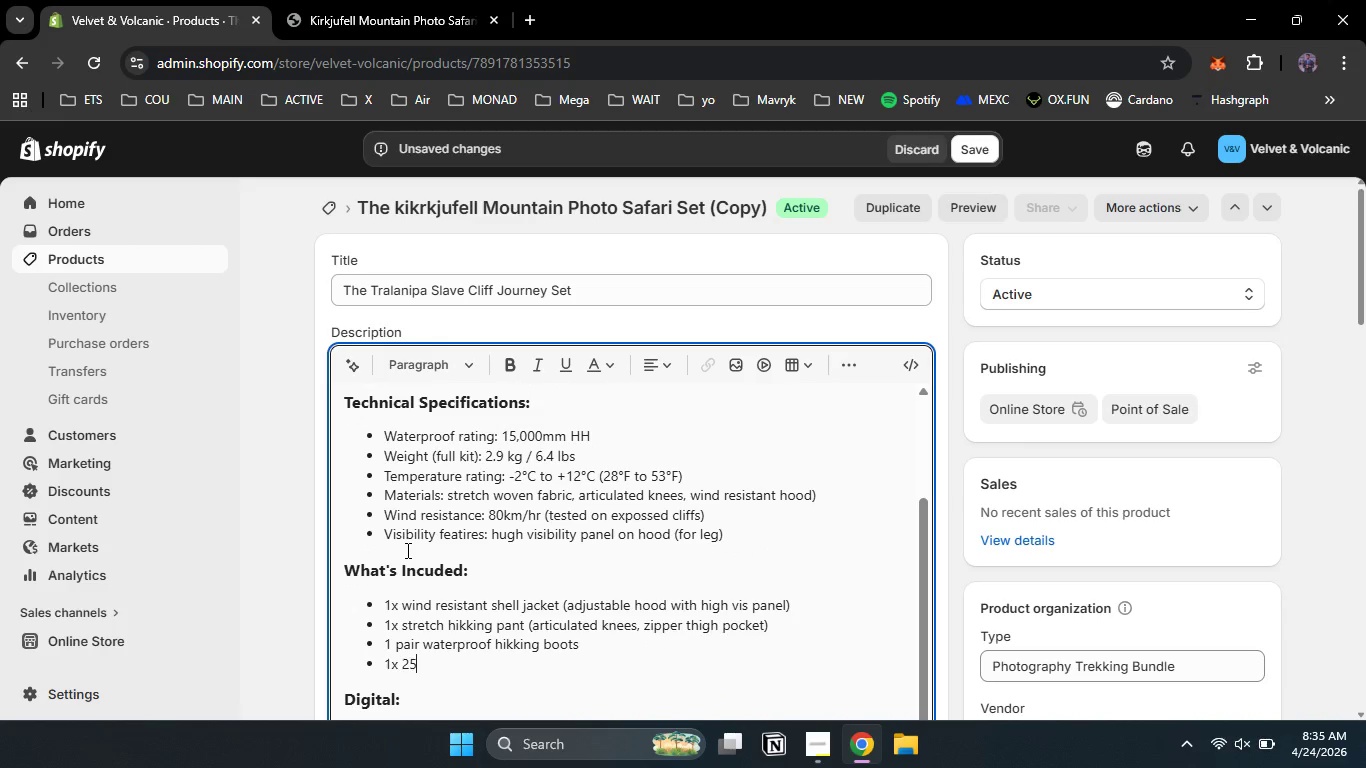 
key(Numpad2)
 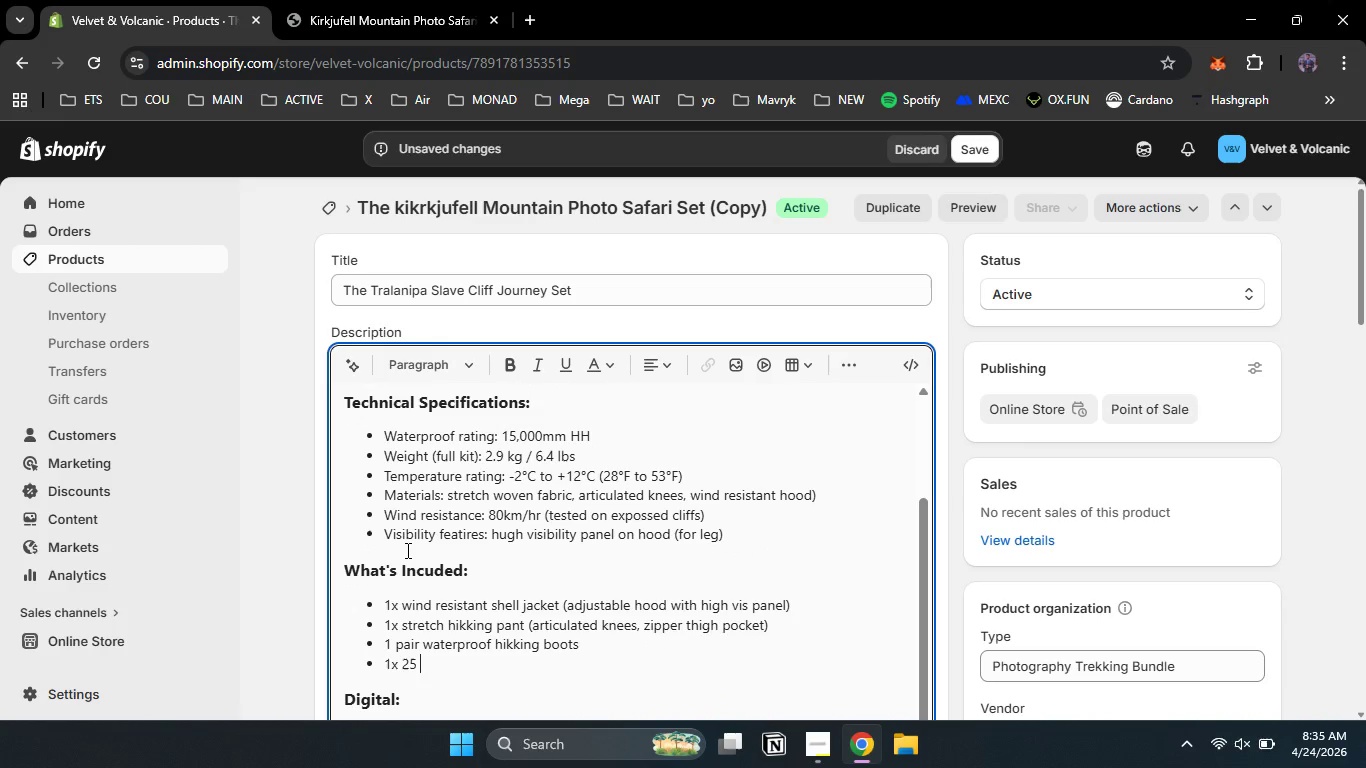 
key(Numpad5)
 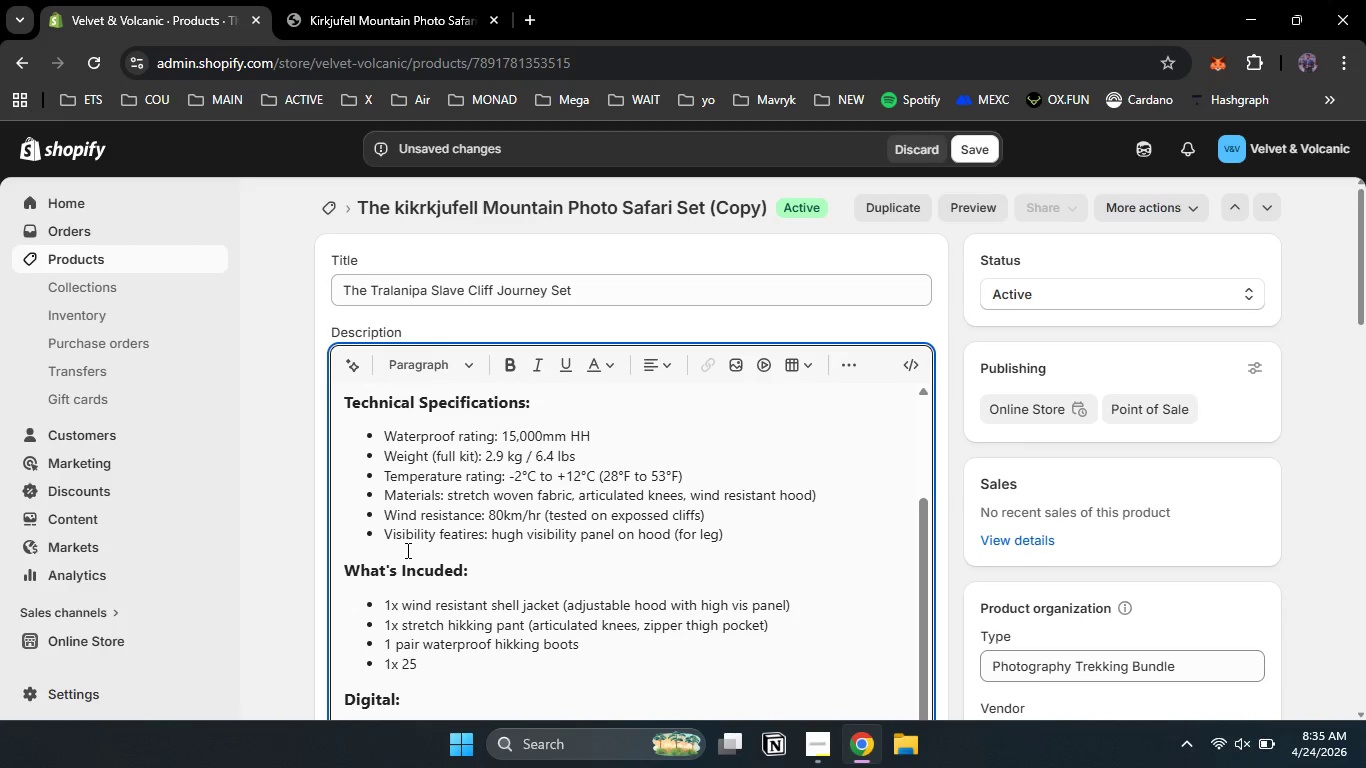 
key(Space)
 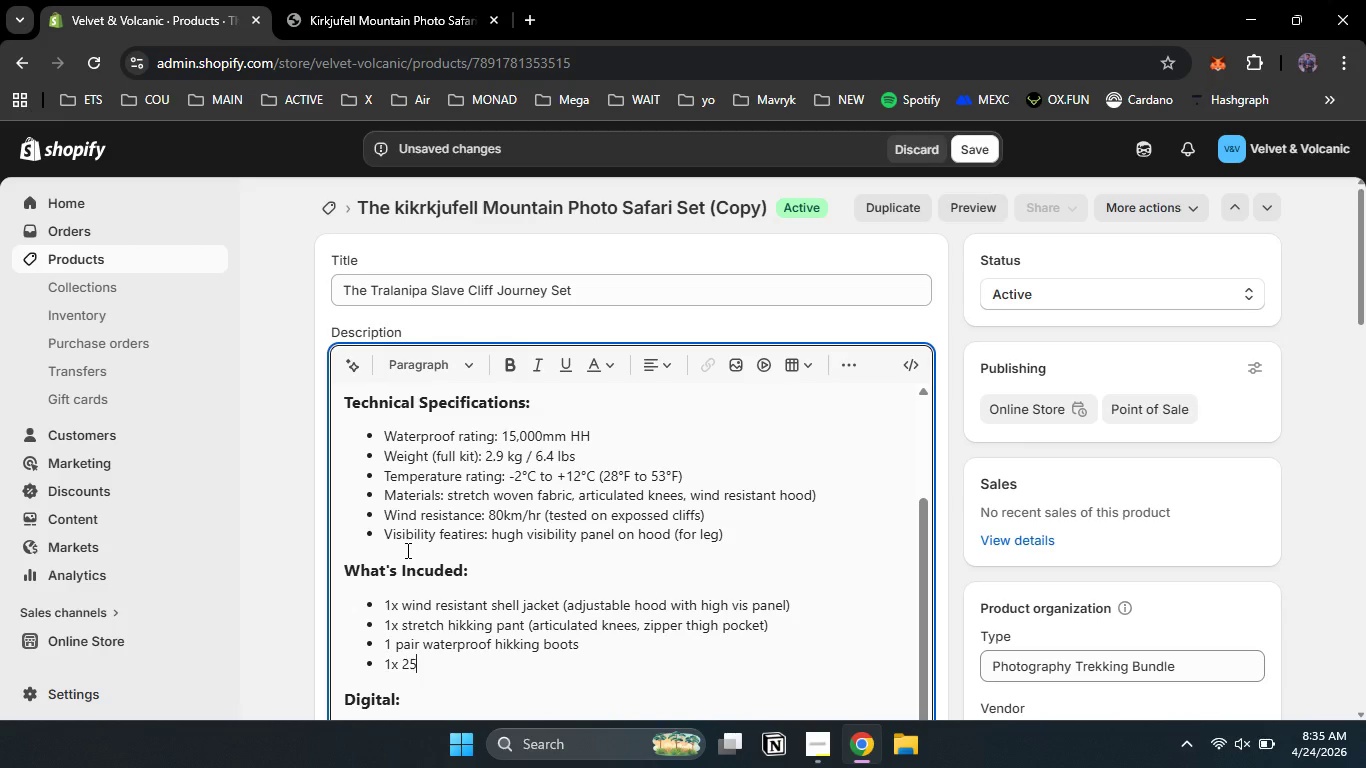 
key(Backspace)
 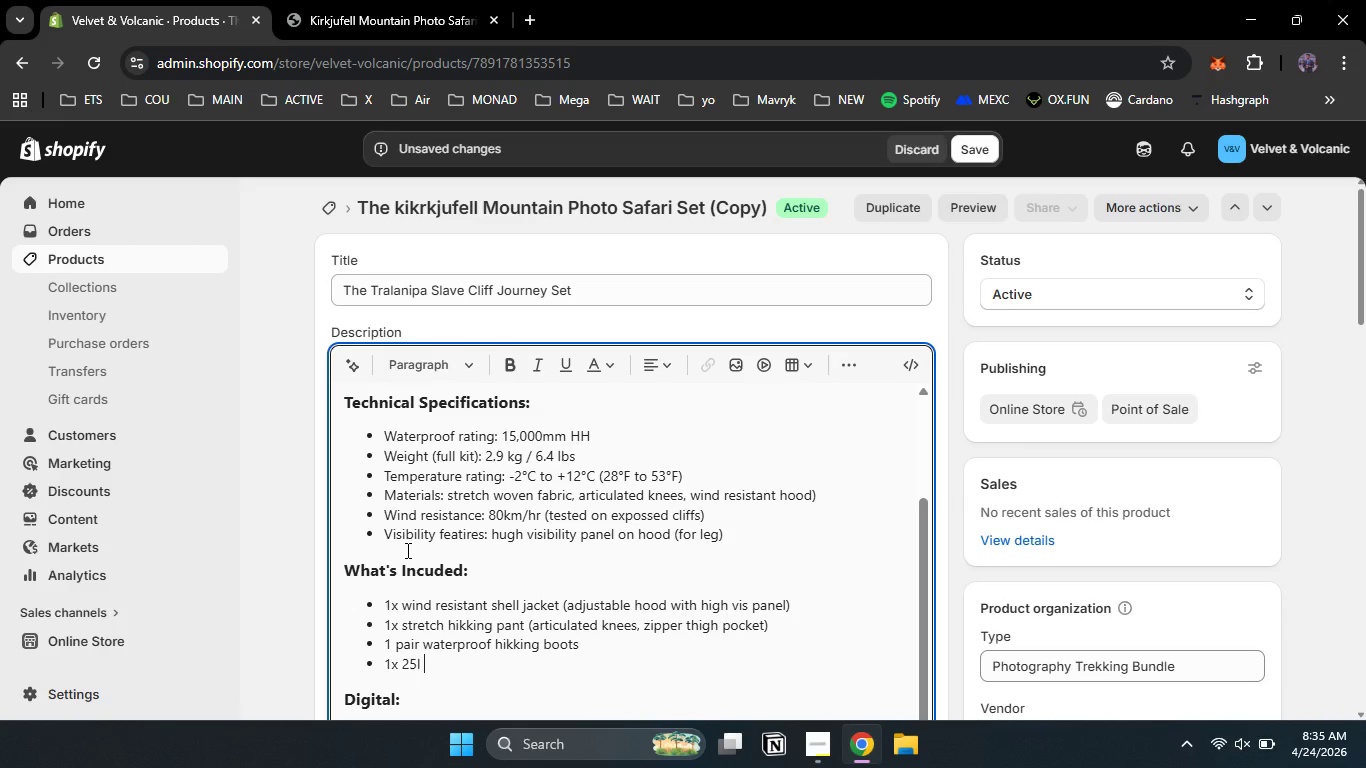 
key(L)
 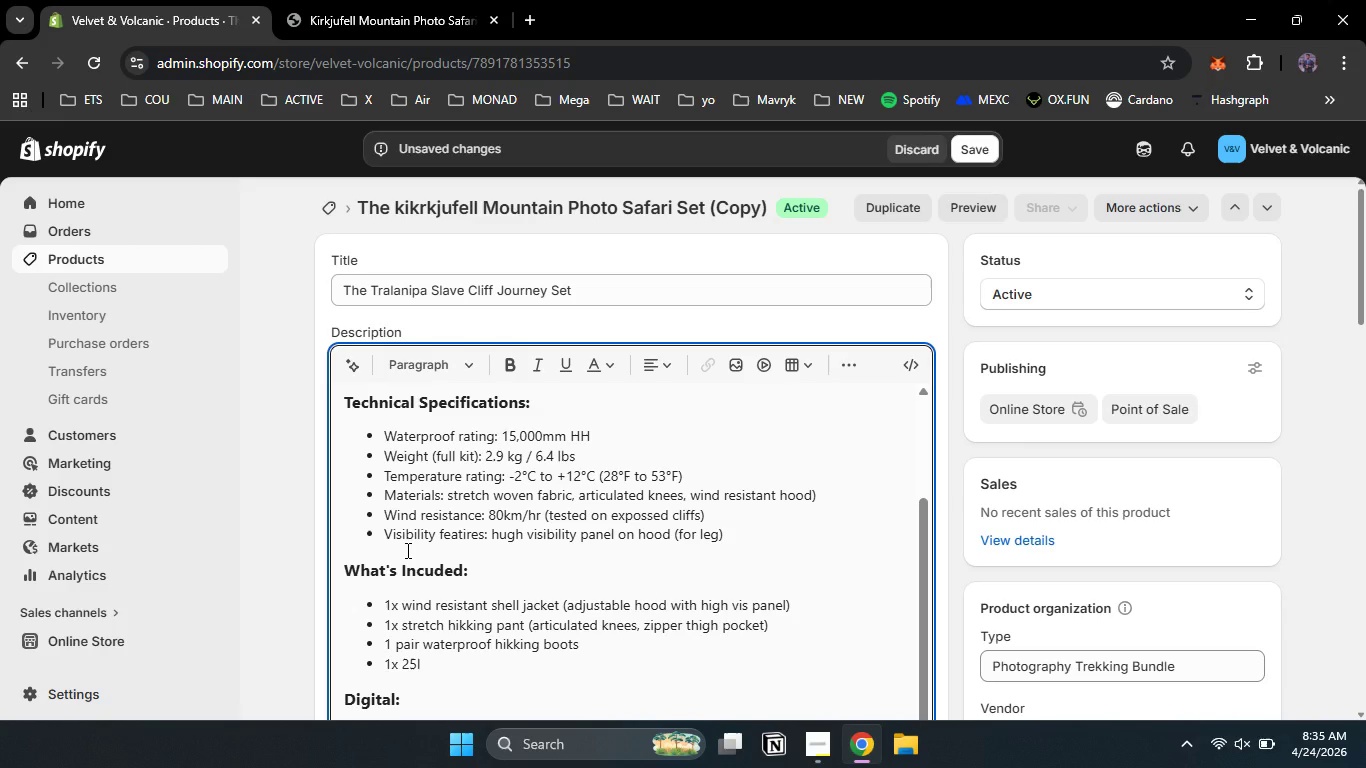 
key(Space)
 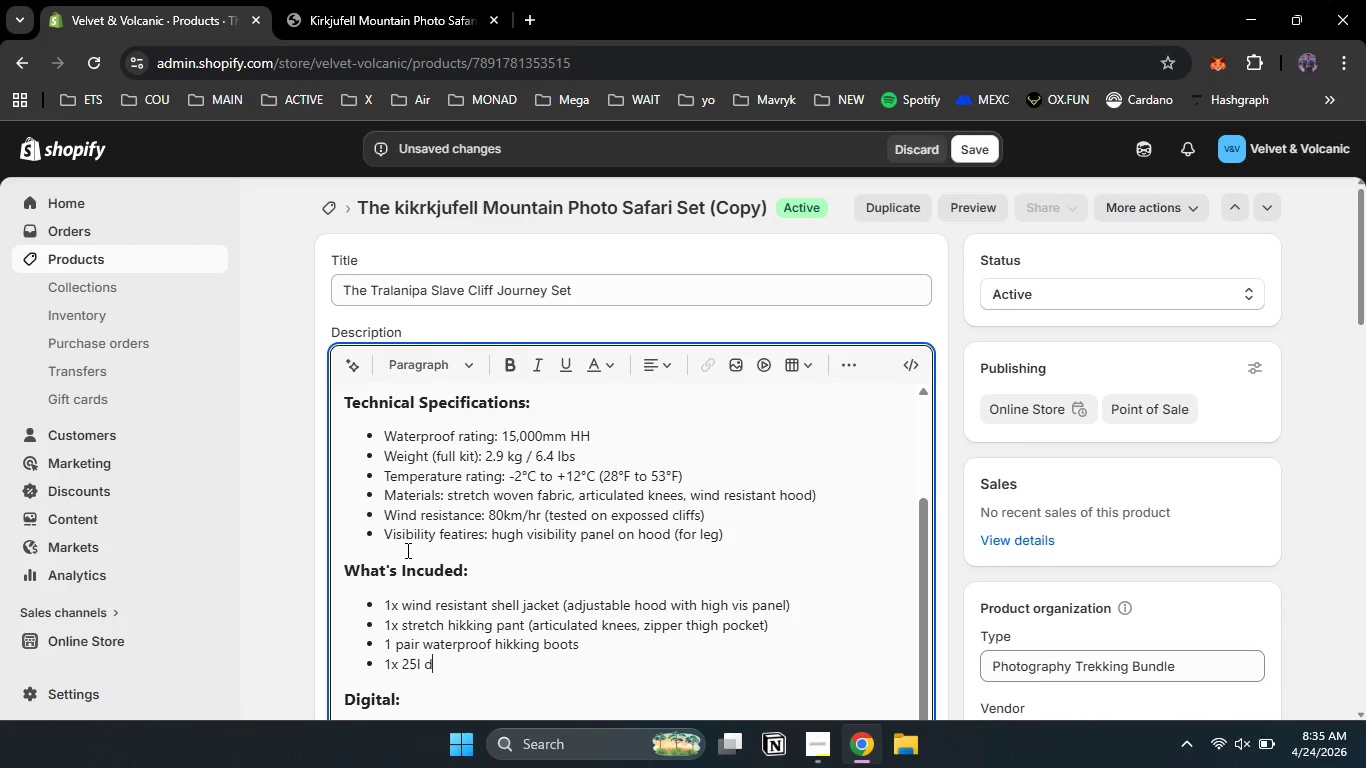 
type(daypack )
 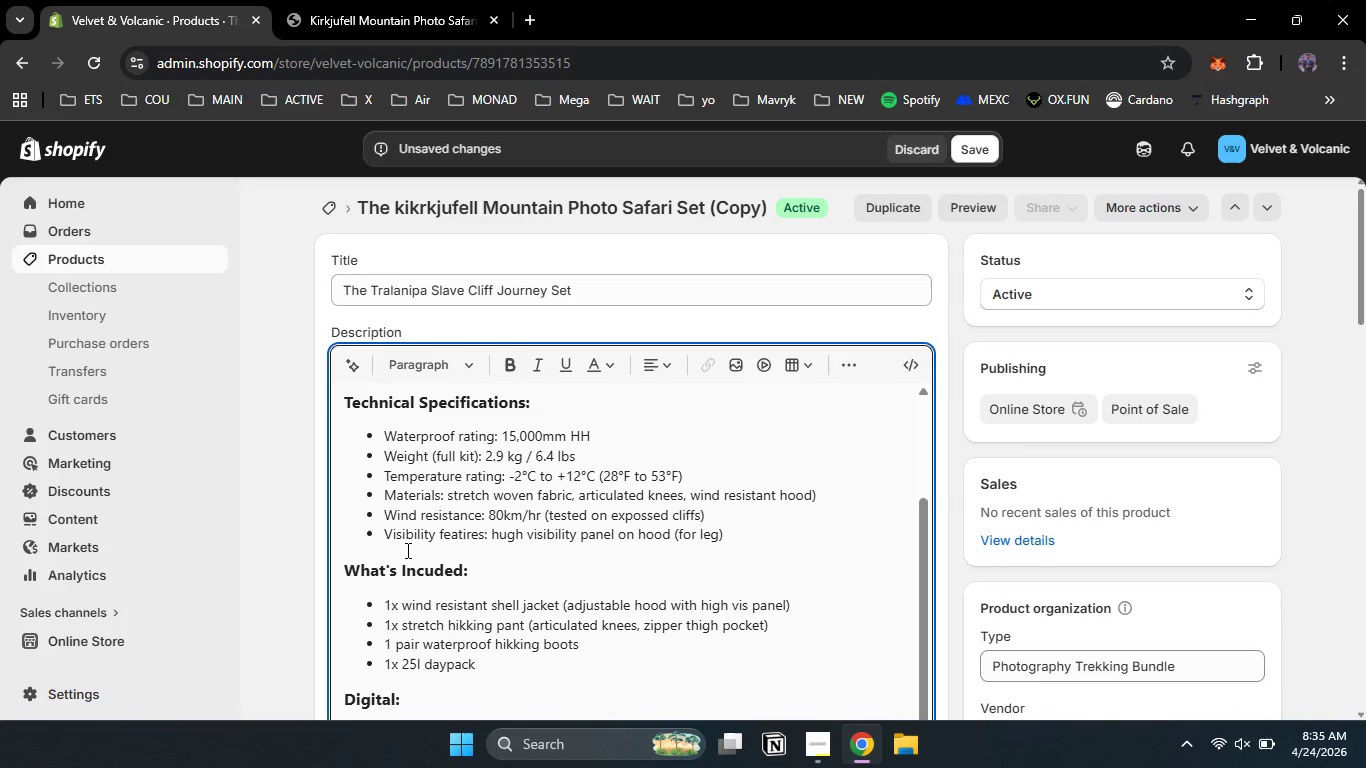 
type((rain cover included))
 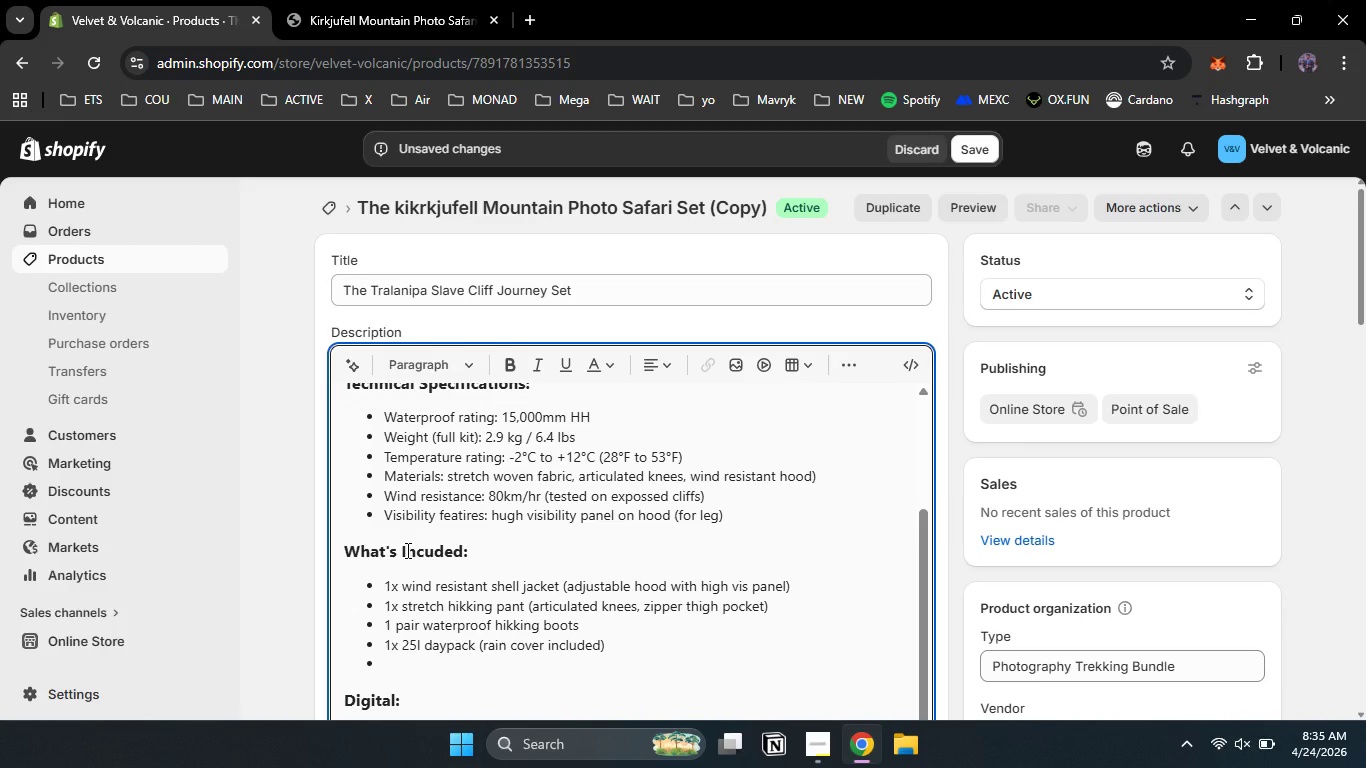 
 